 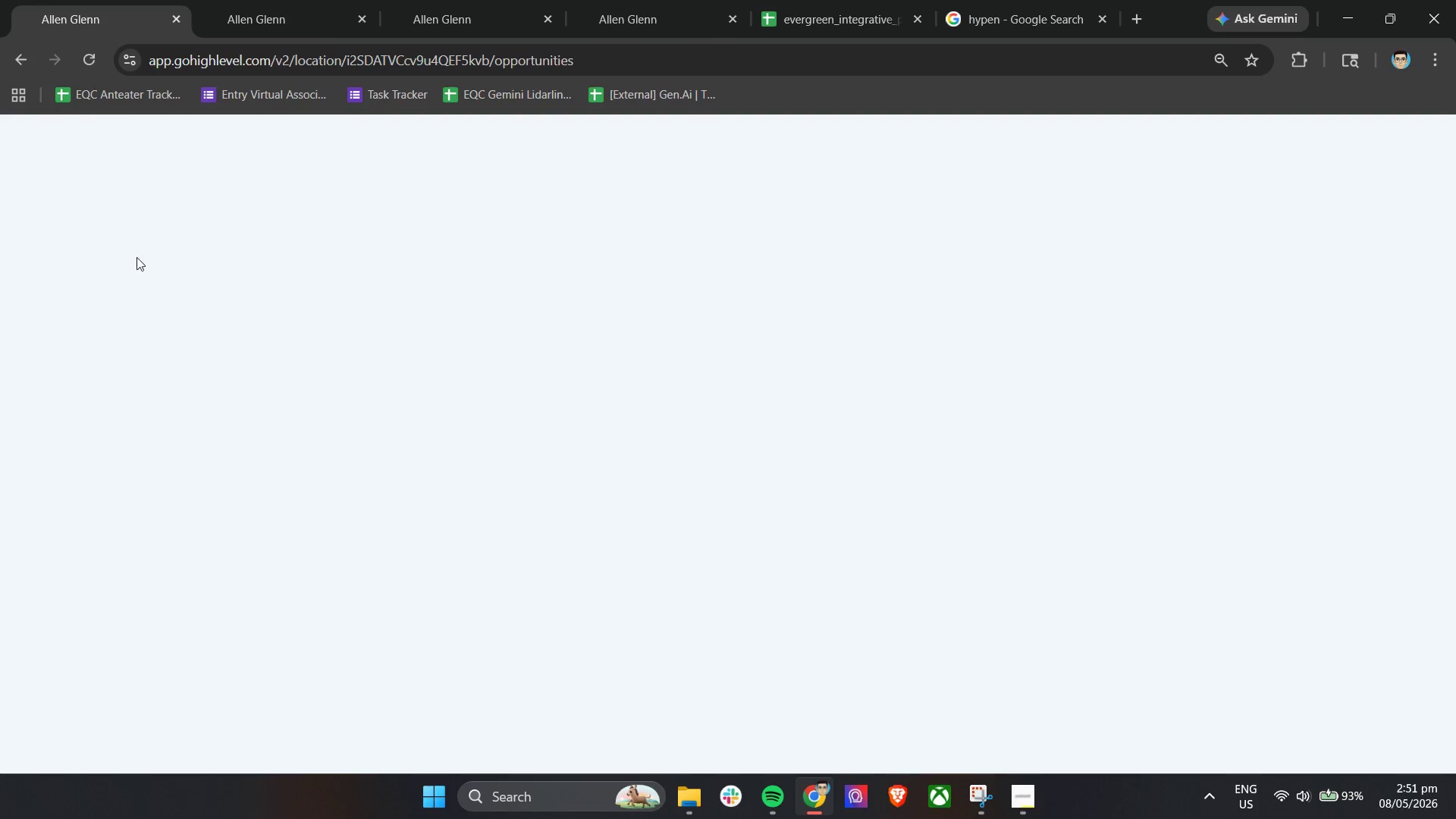 
left_click([626, 0])
 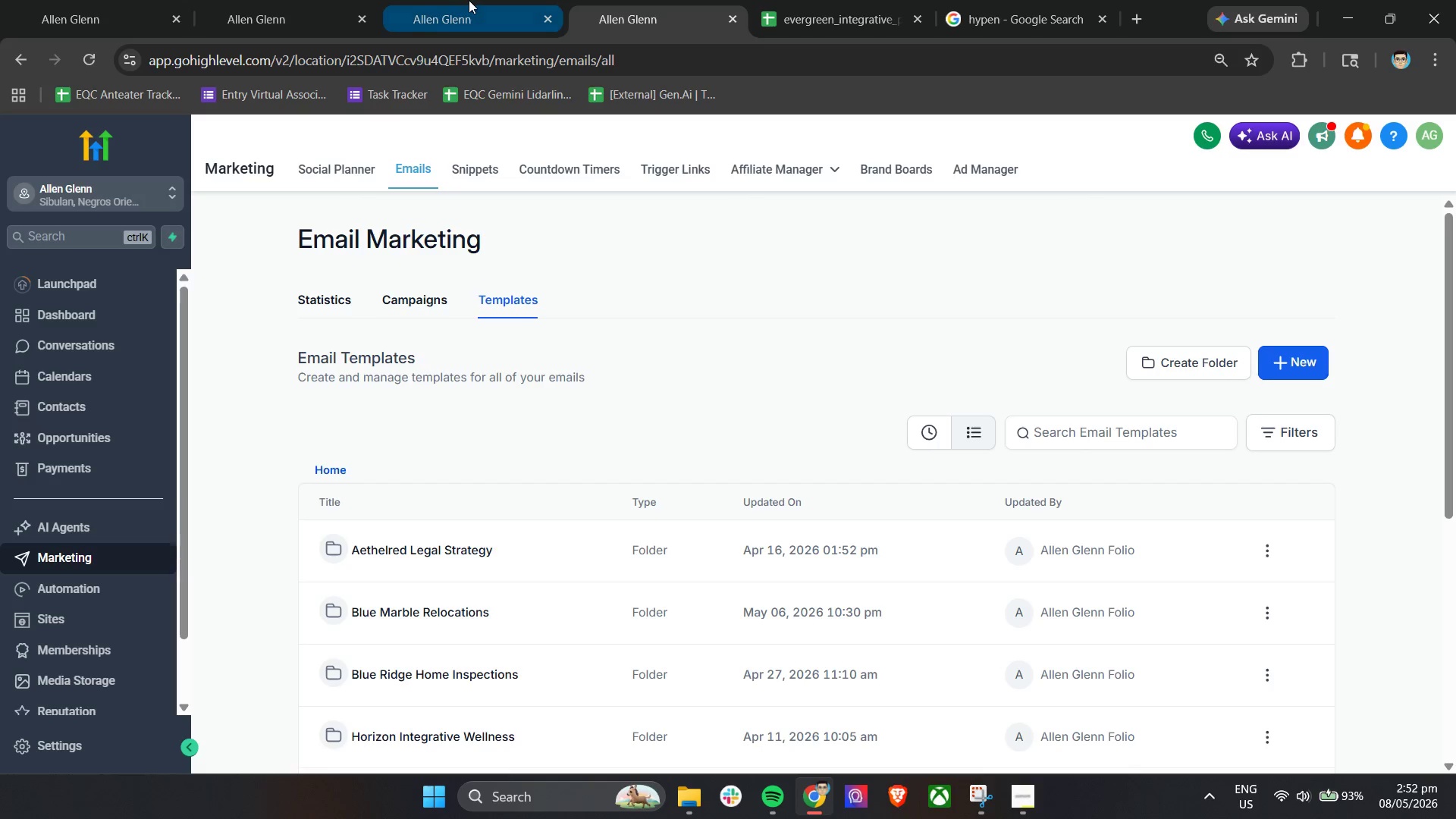 
left_click([465, 0])
 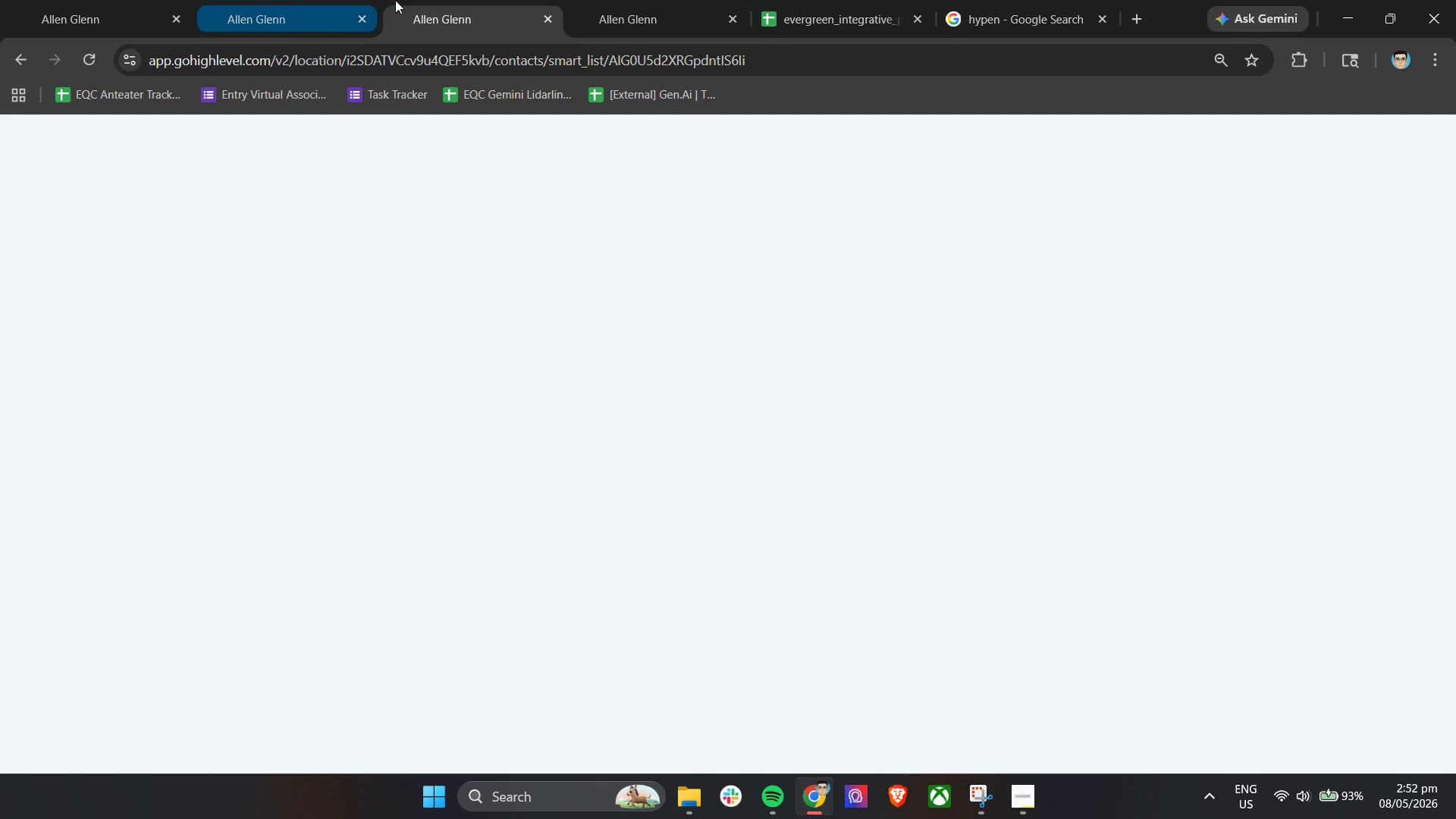 
left_click([681, 0])
 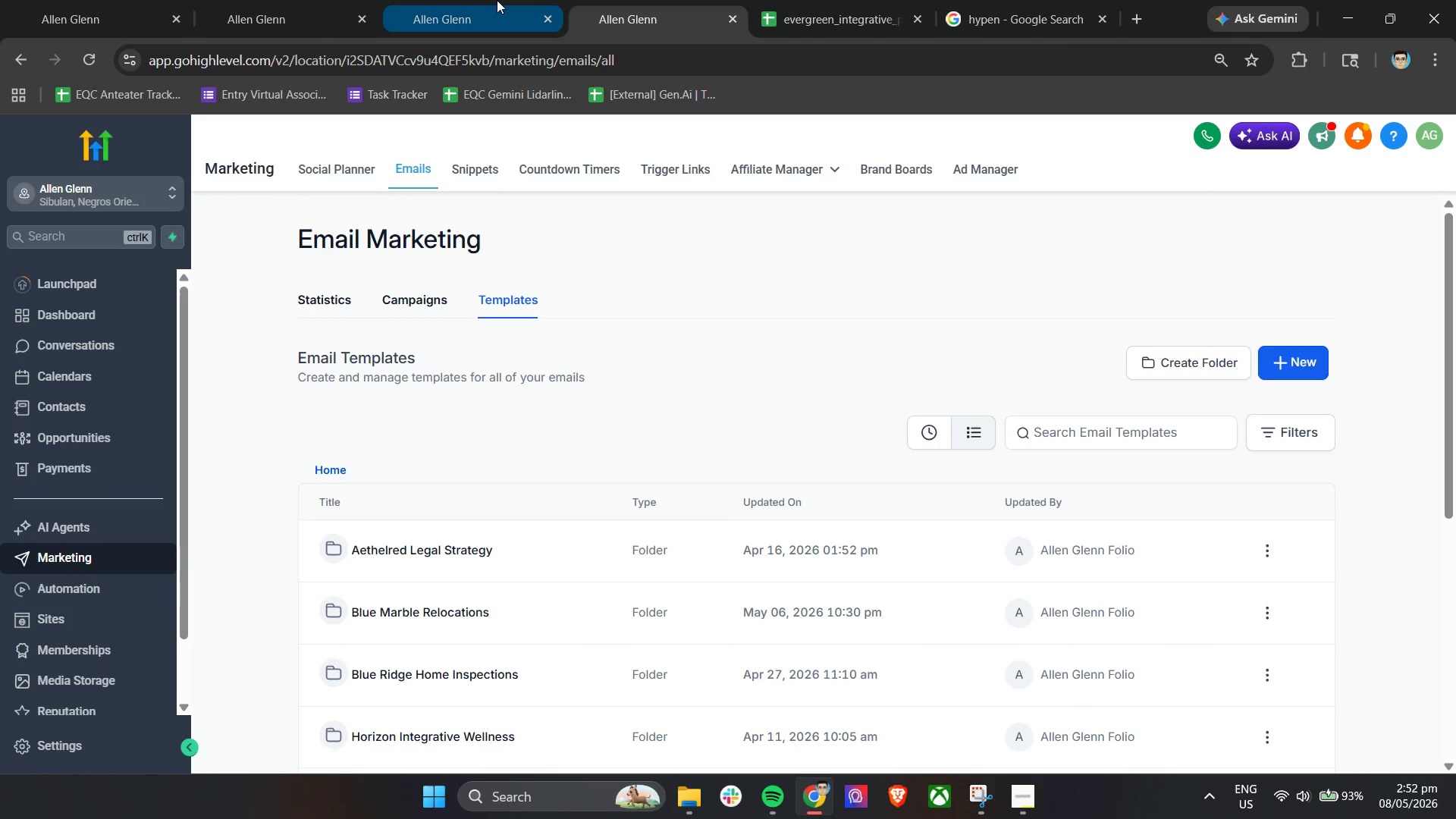 
left_click([497, 0])
 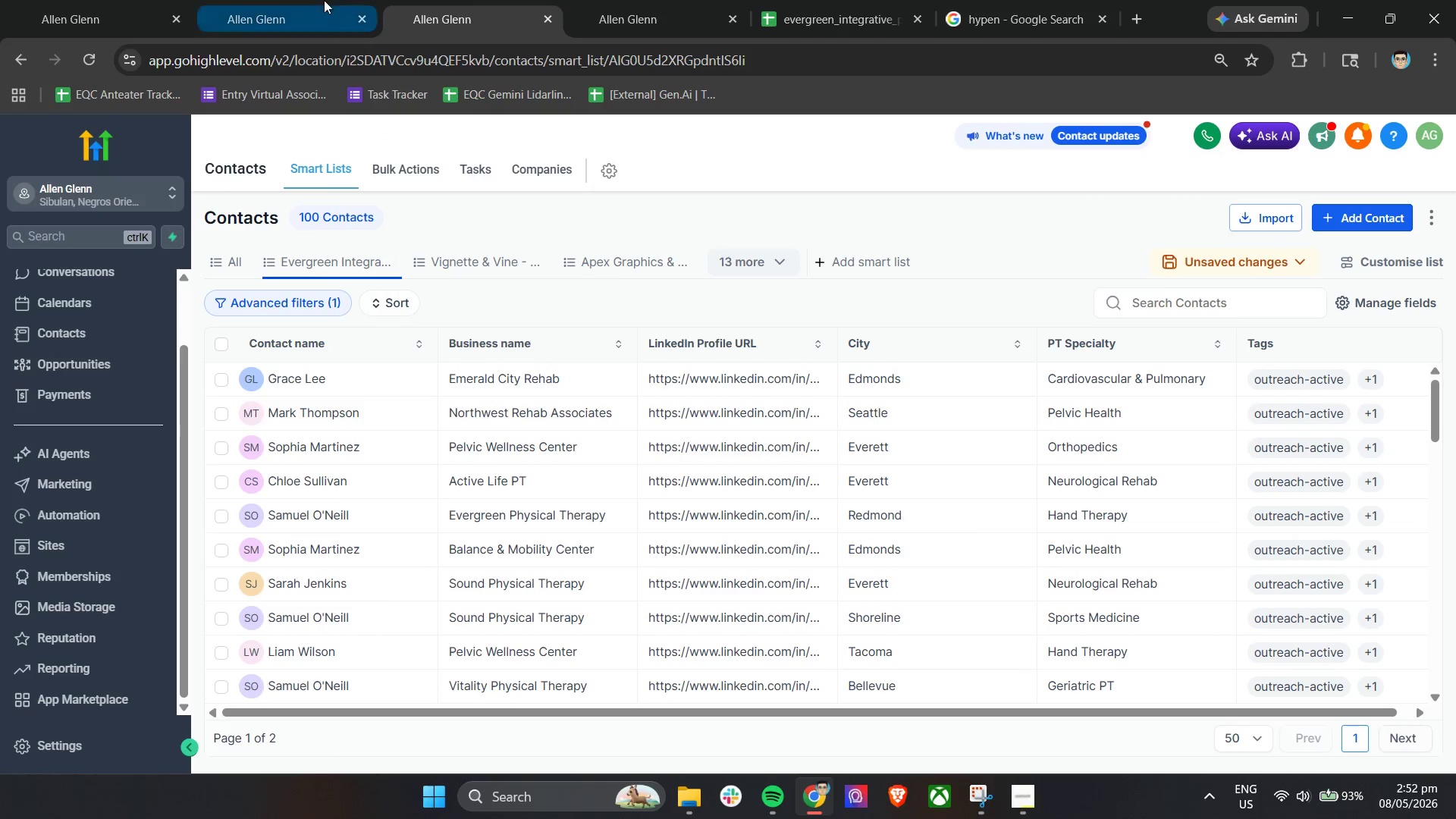 
left_click([324, 0])
 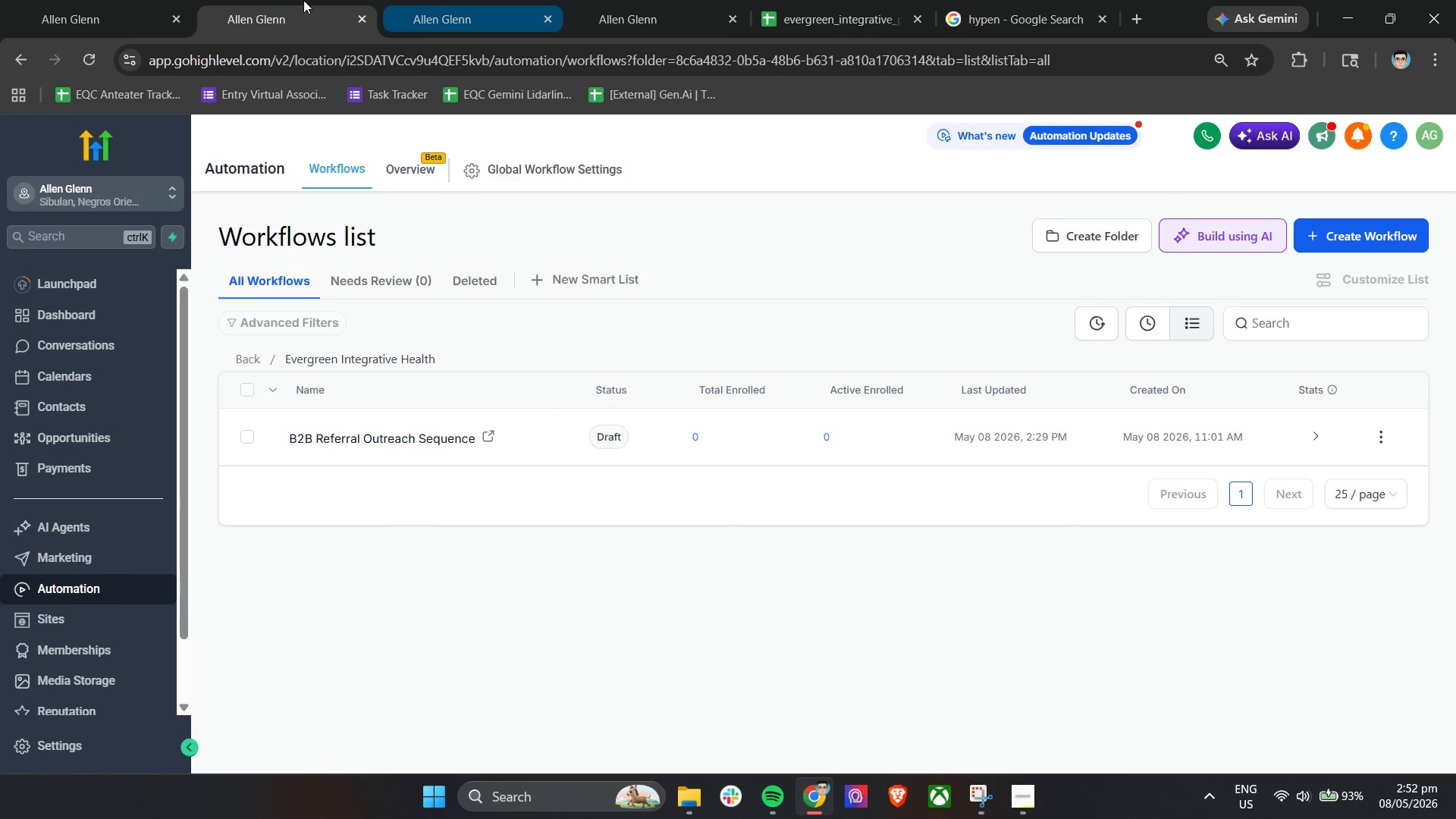 
left_click([130, 0])
 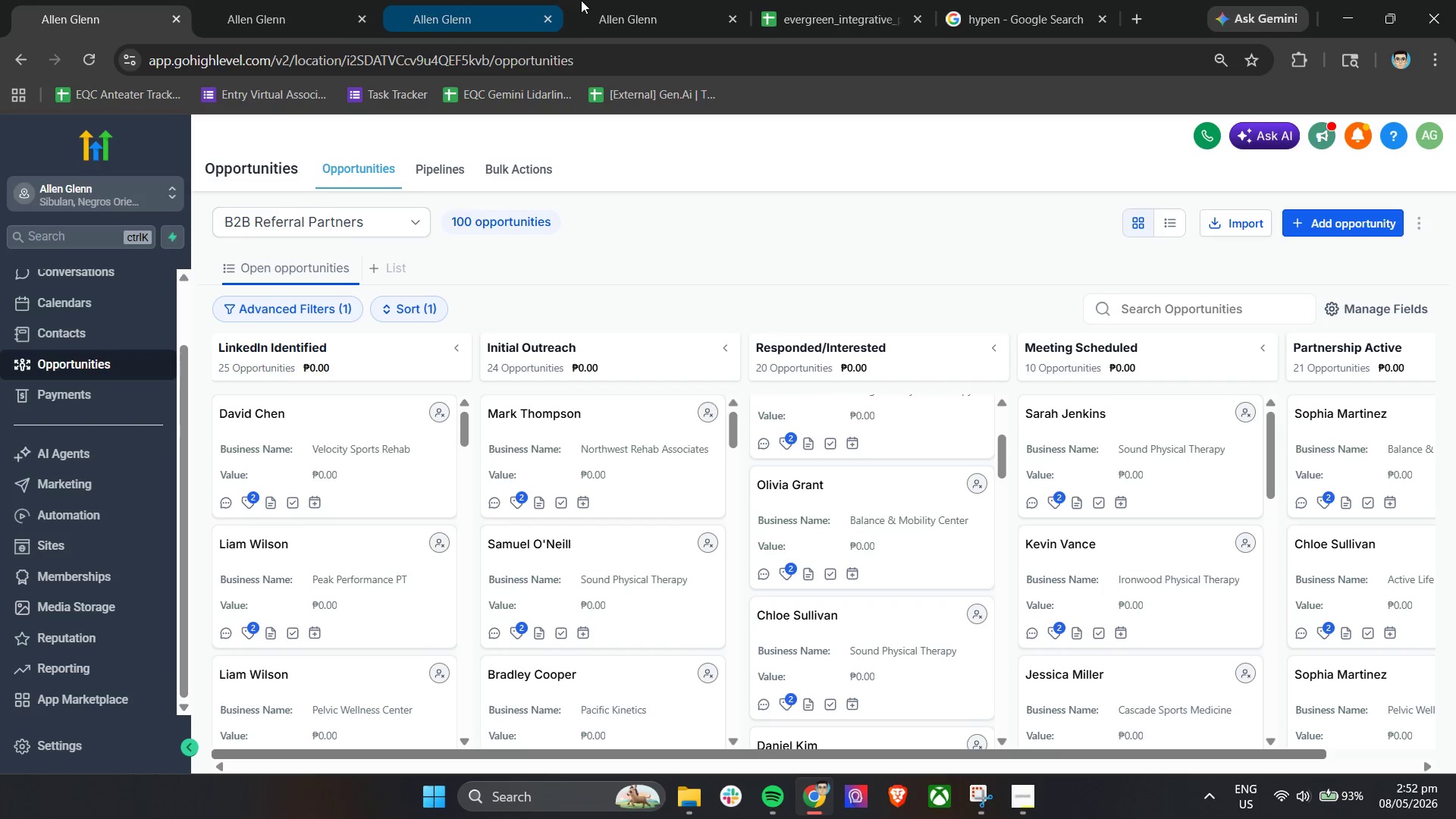 
left_click([624, 0])
 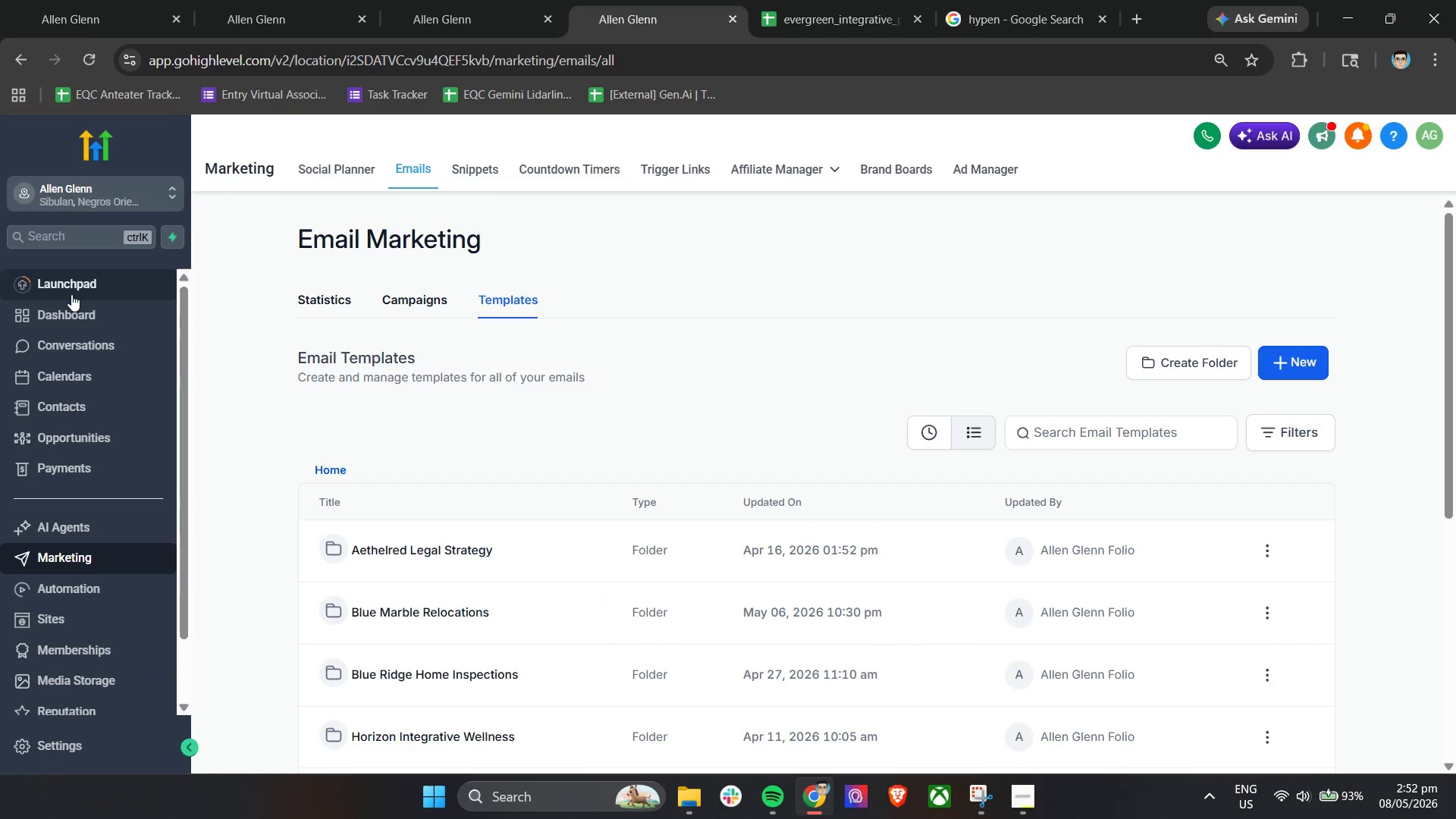 
left_click([67, 312])
 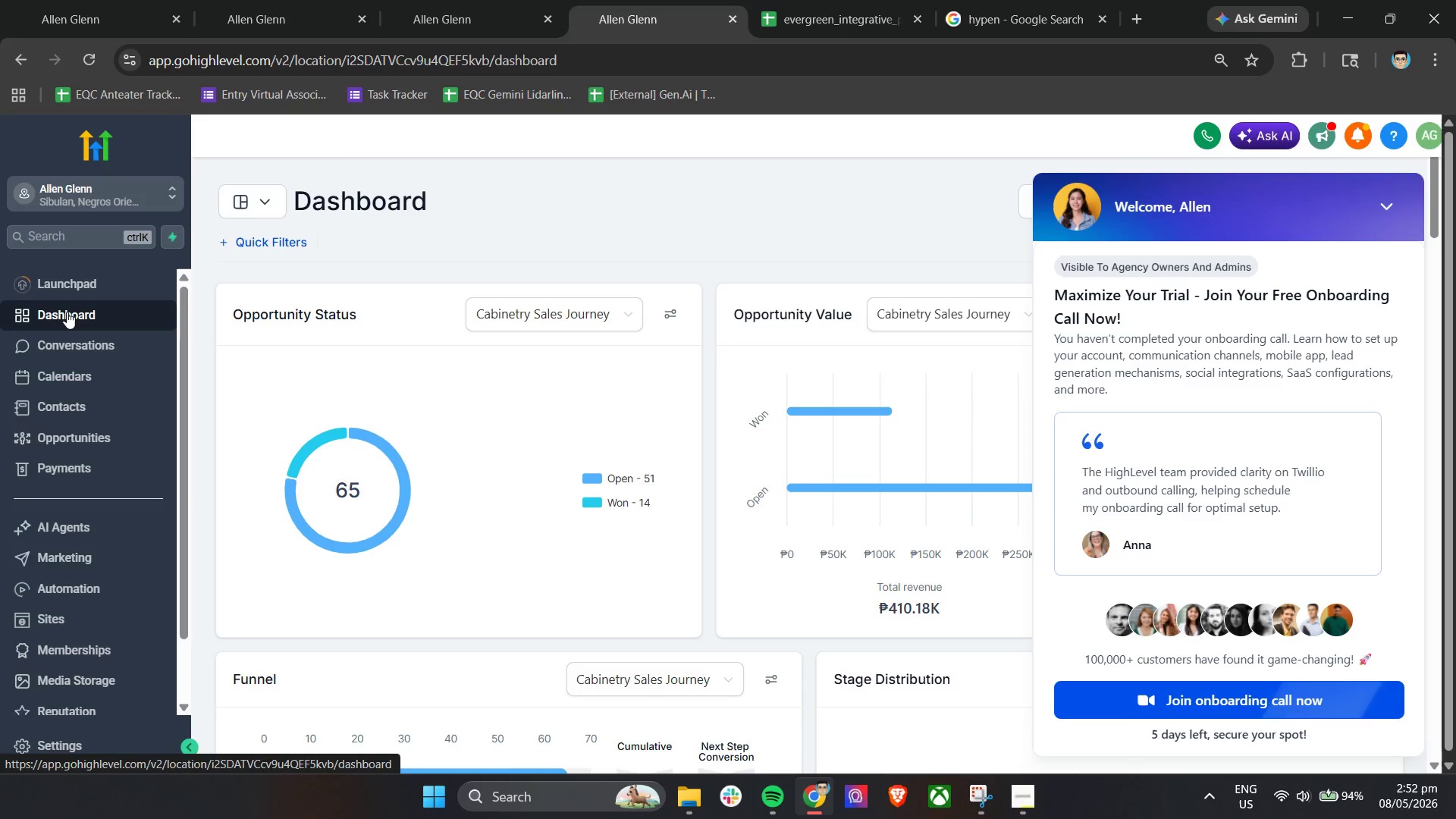 
wait(15.7)
 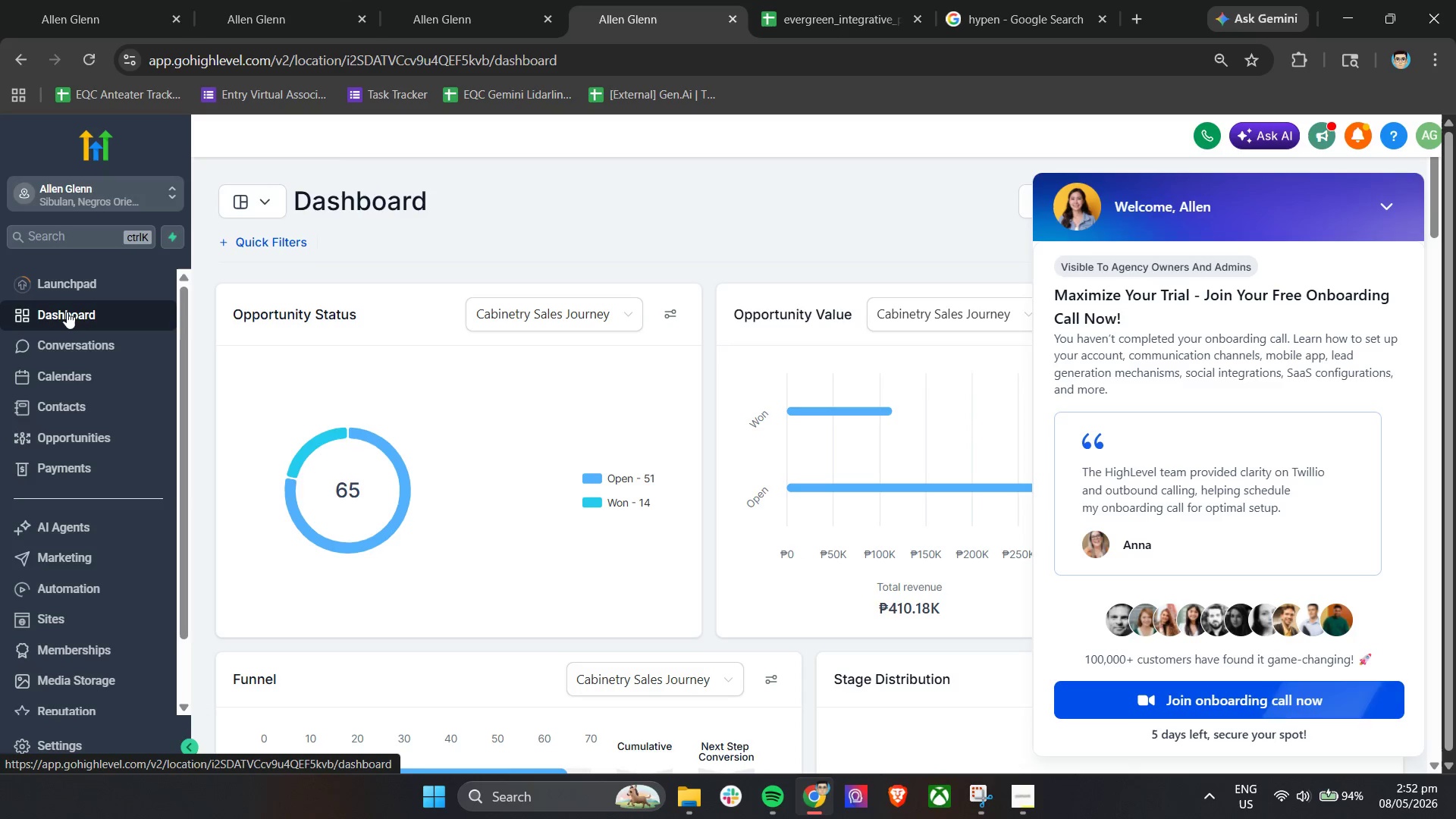 
left_click([1396, 205])
 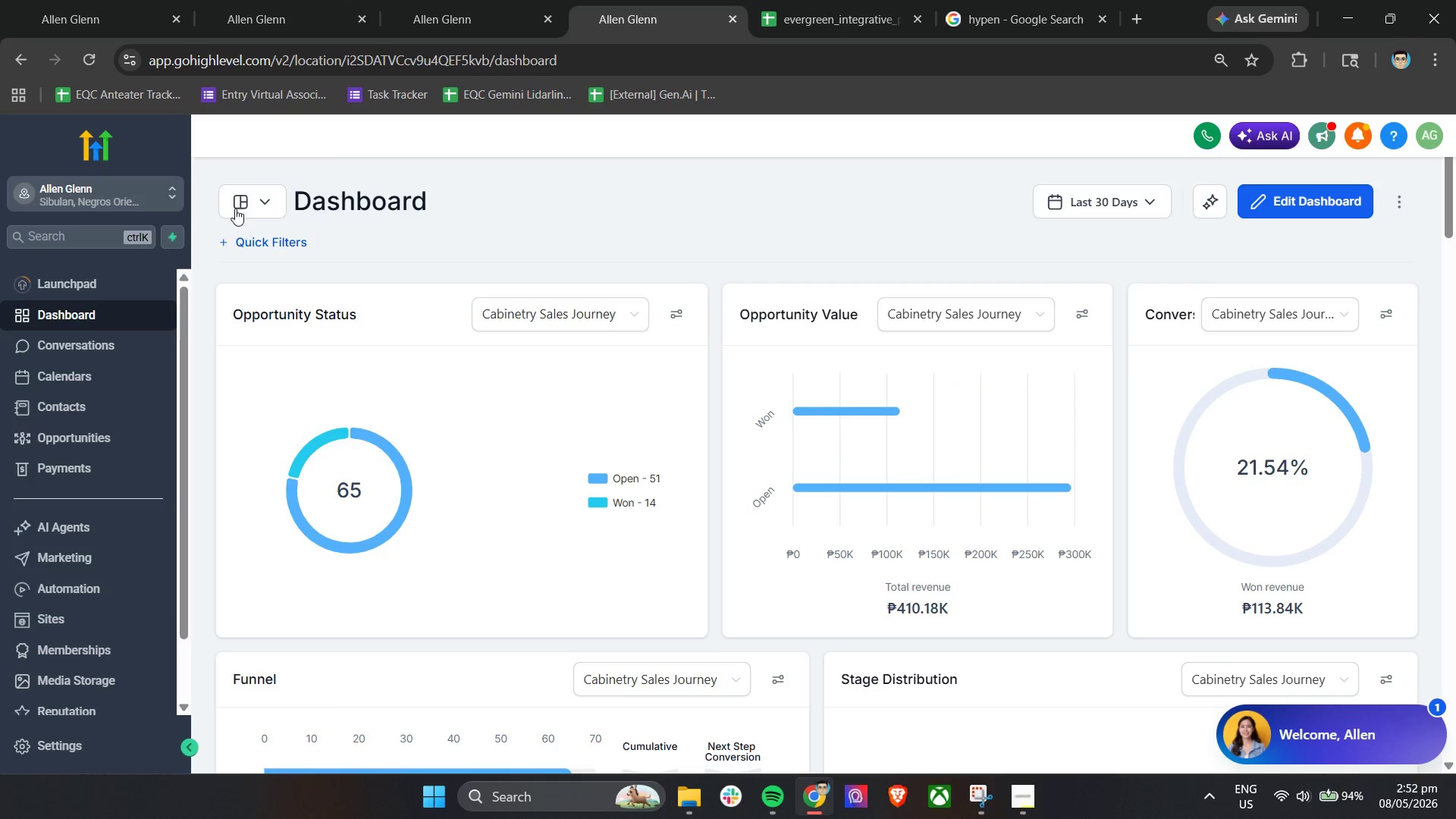 
left_click([251, 199])
 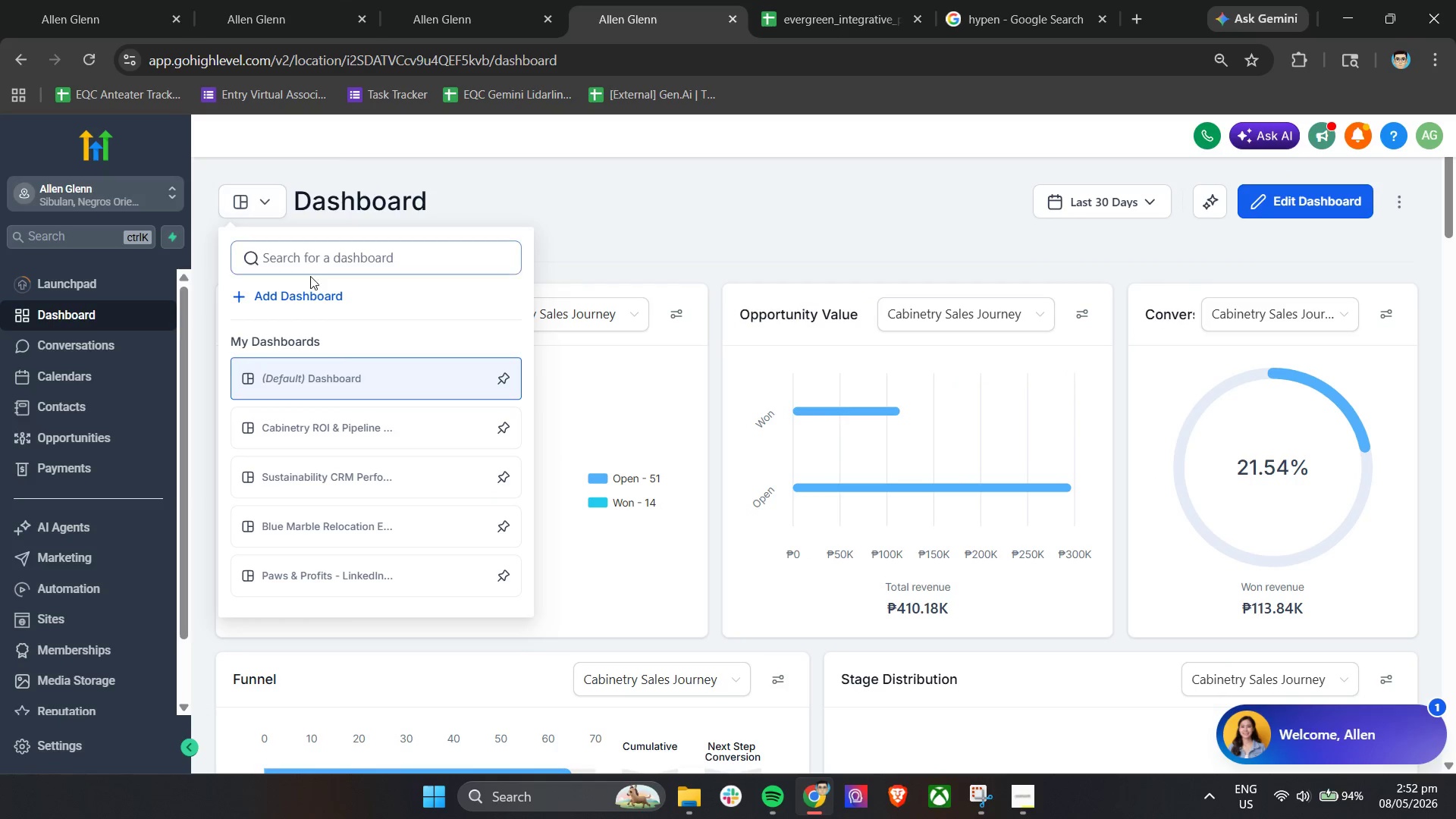 
left_click([307, 291])
 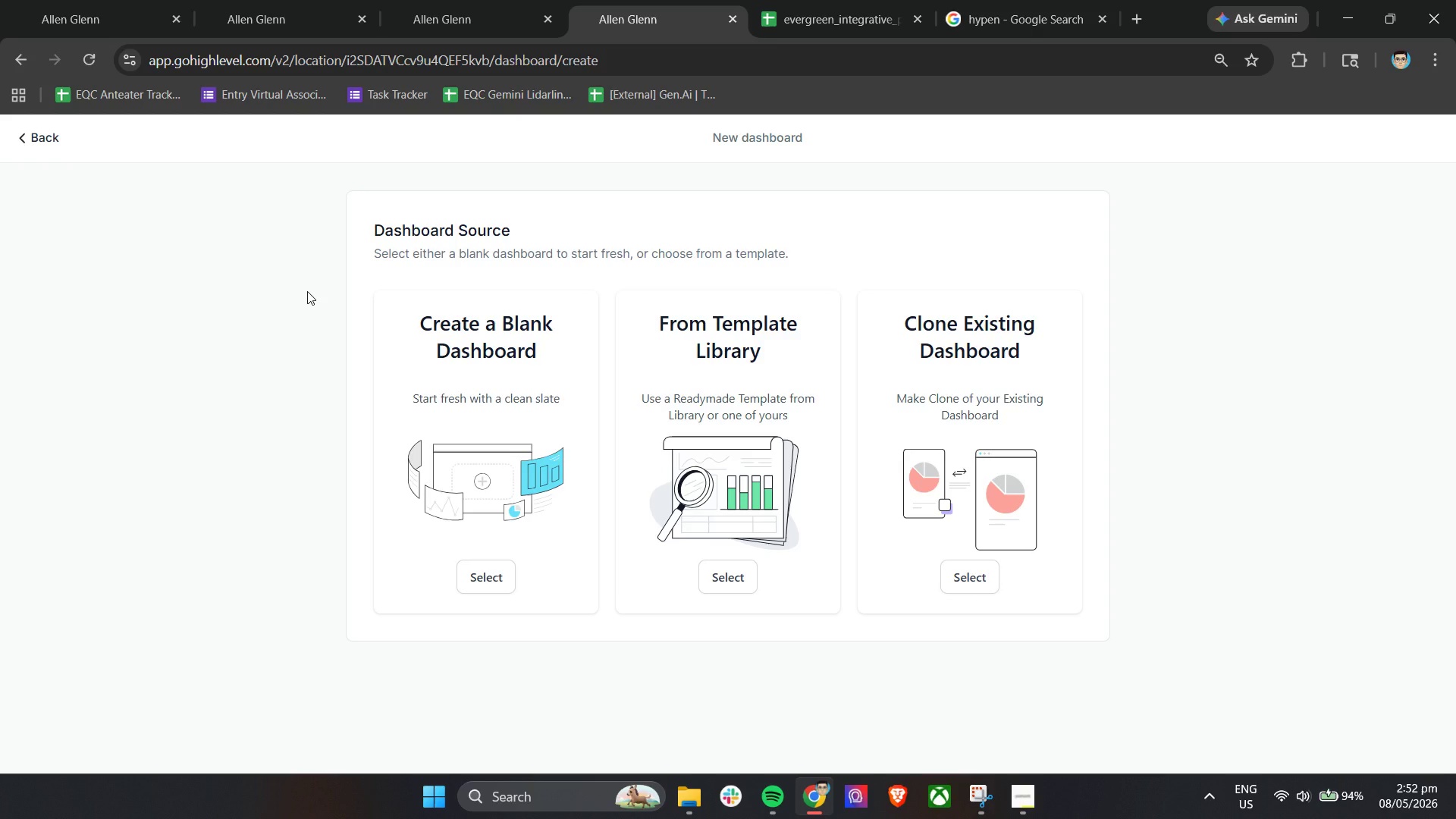 
wait(16.78)
 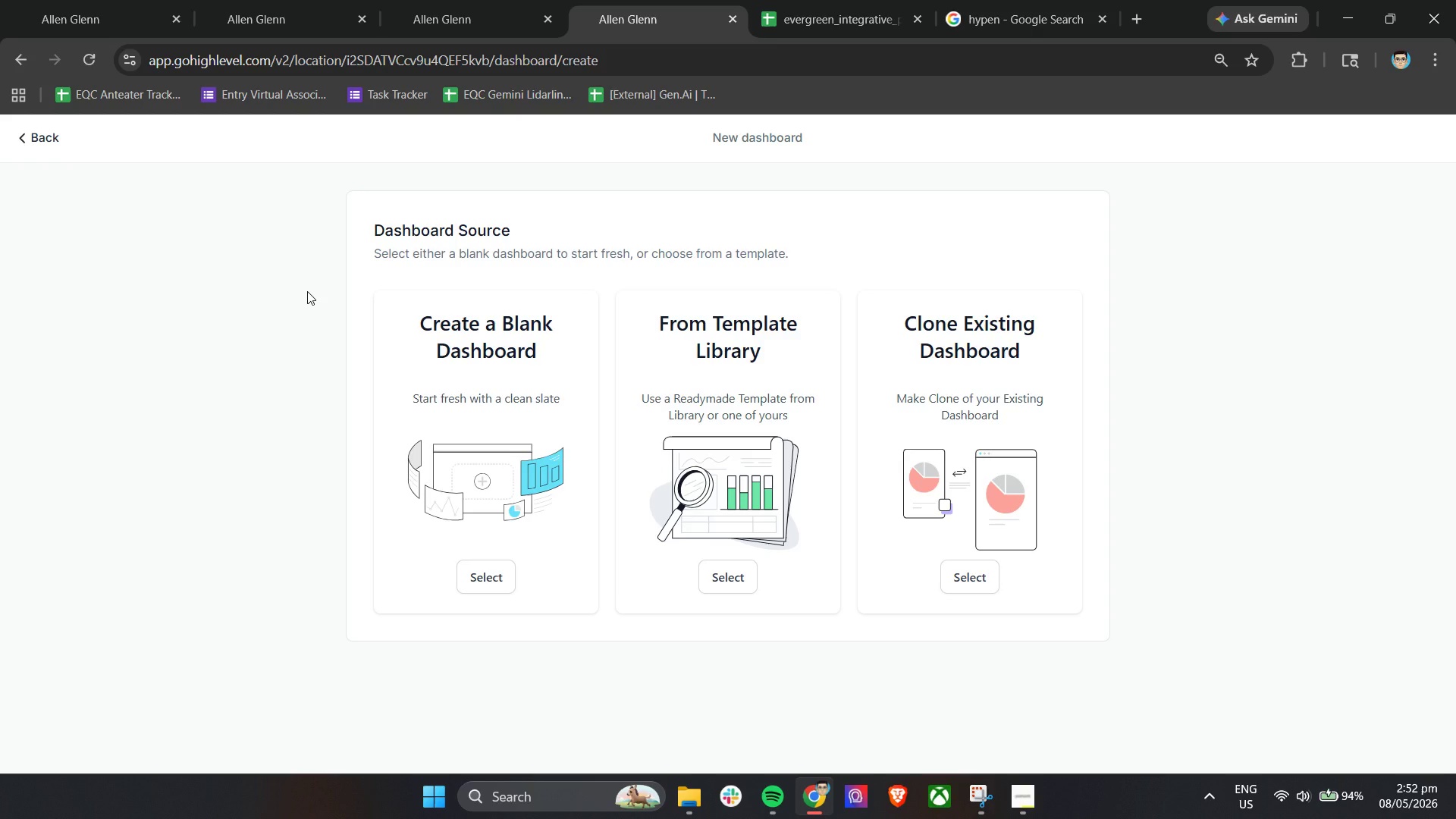 
left_click([500, 587])
 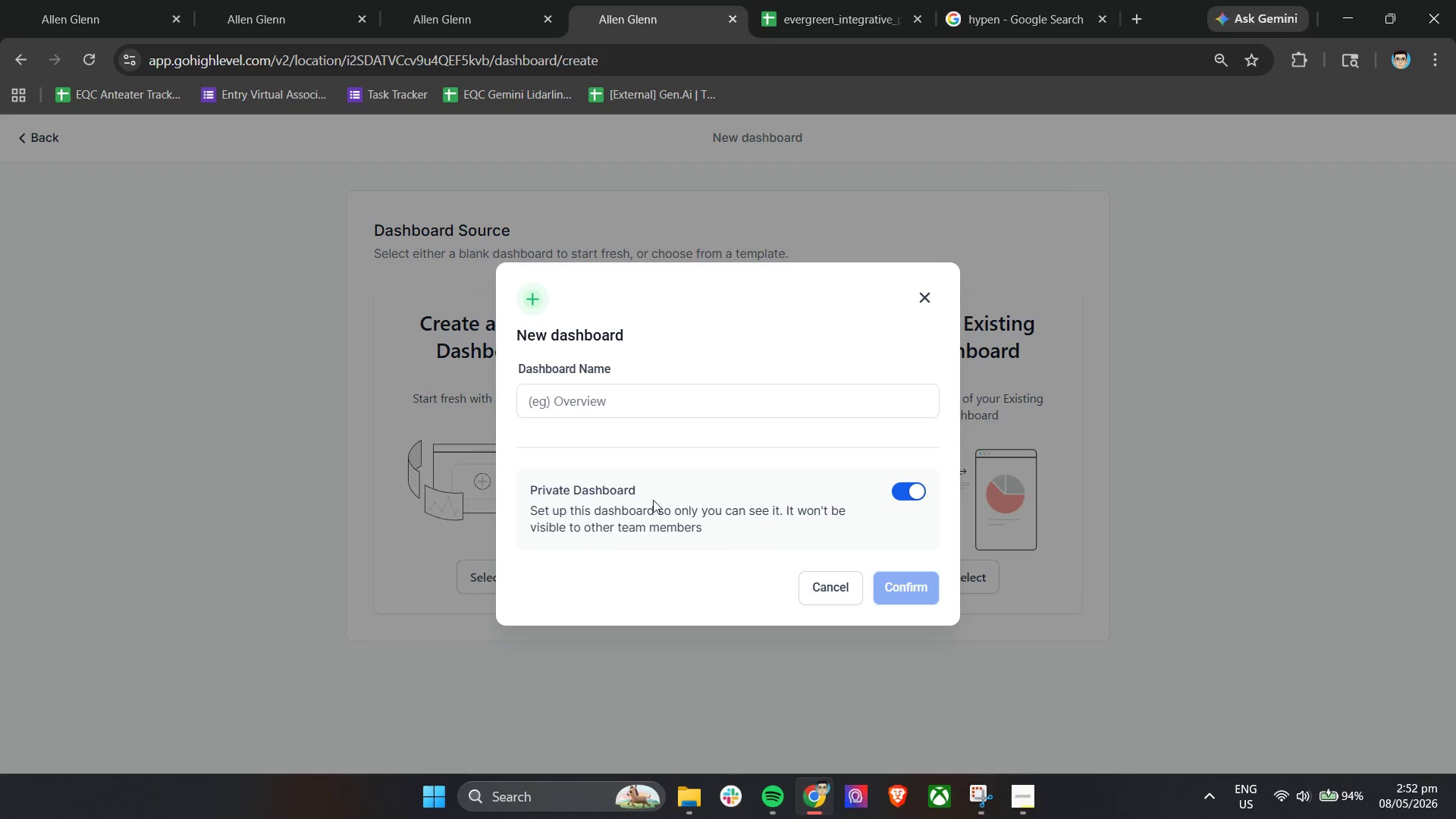 
left_click([682, 413])
 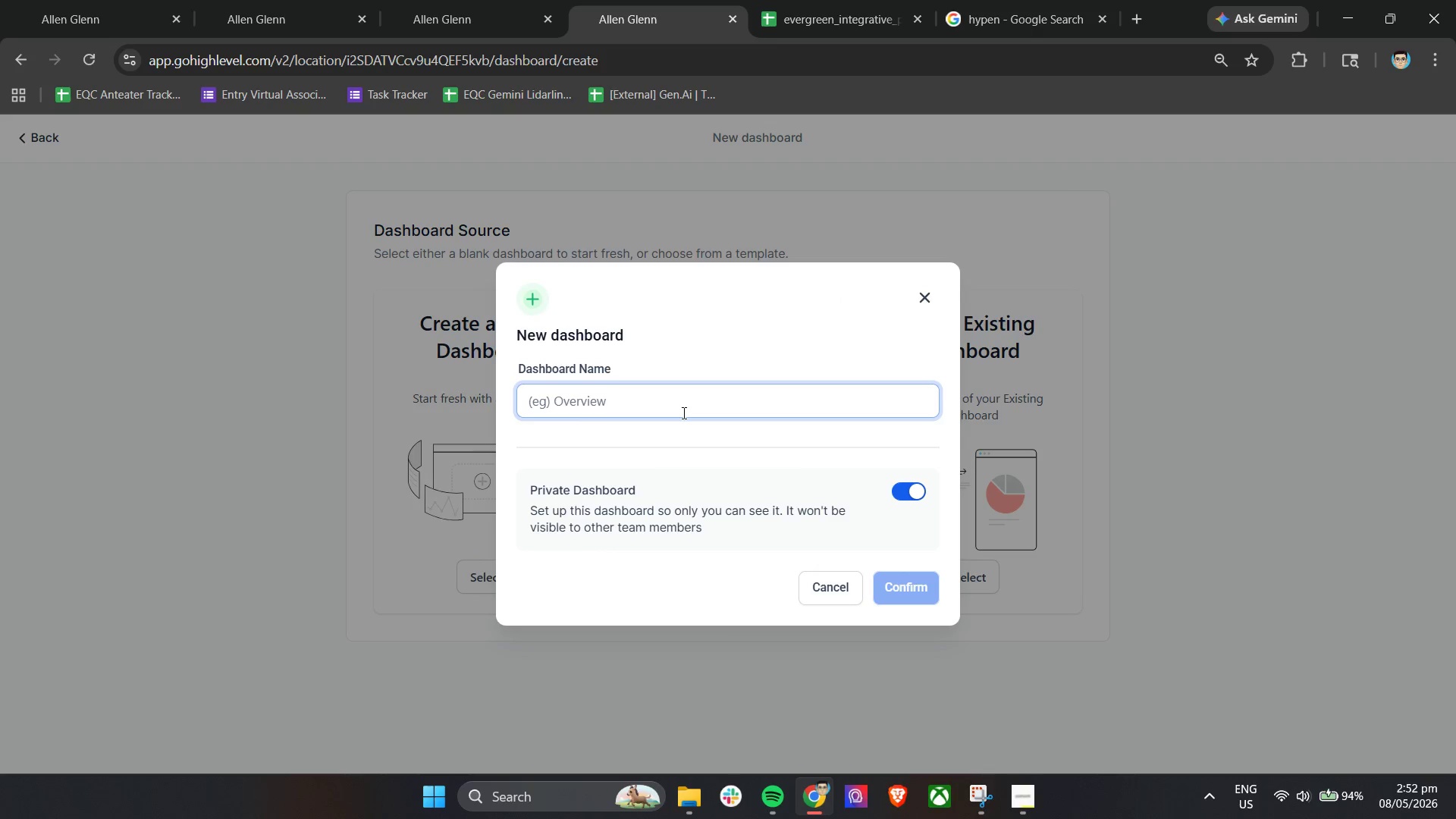 
type(Everfre)
key(Backspace)
key(Backspace)
key(Backspace)
type(green Refera)
key(Backspace)
type(ral Partner Outreach Dashboard)
 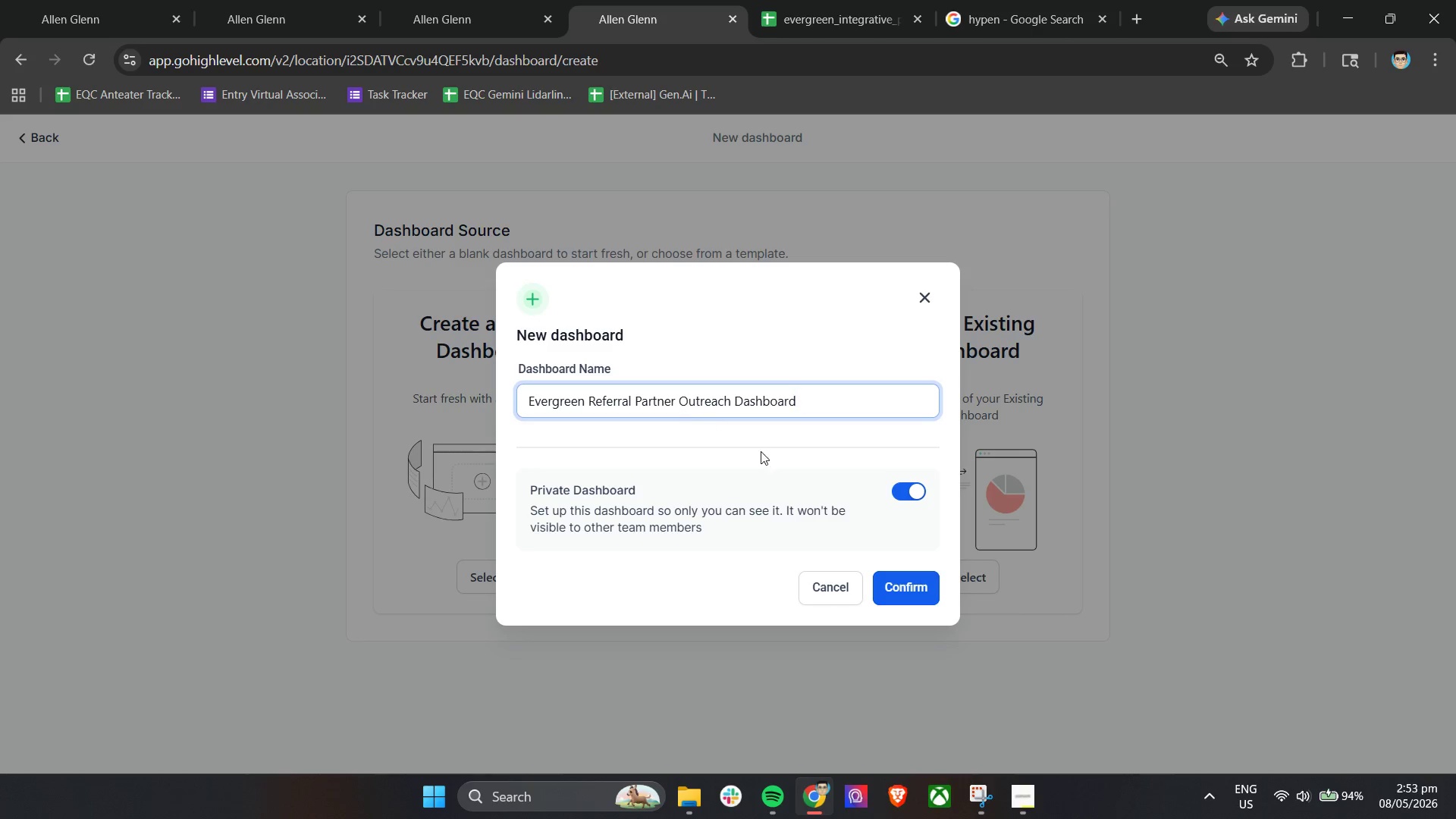 
left_click([912, 494])
 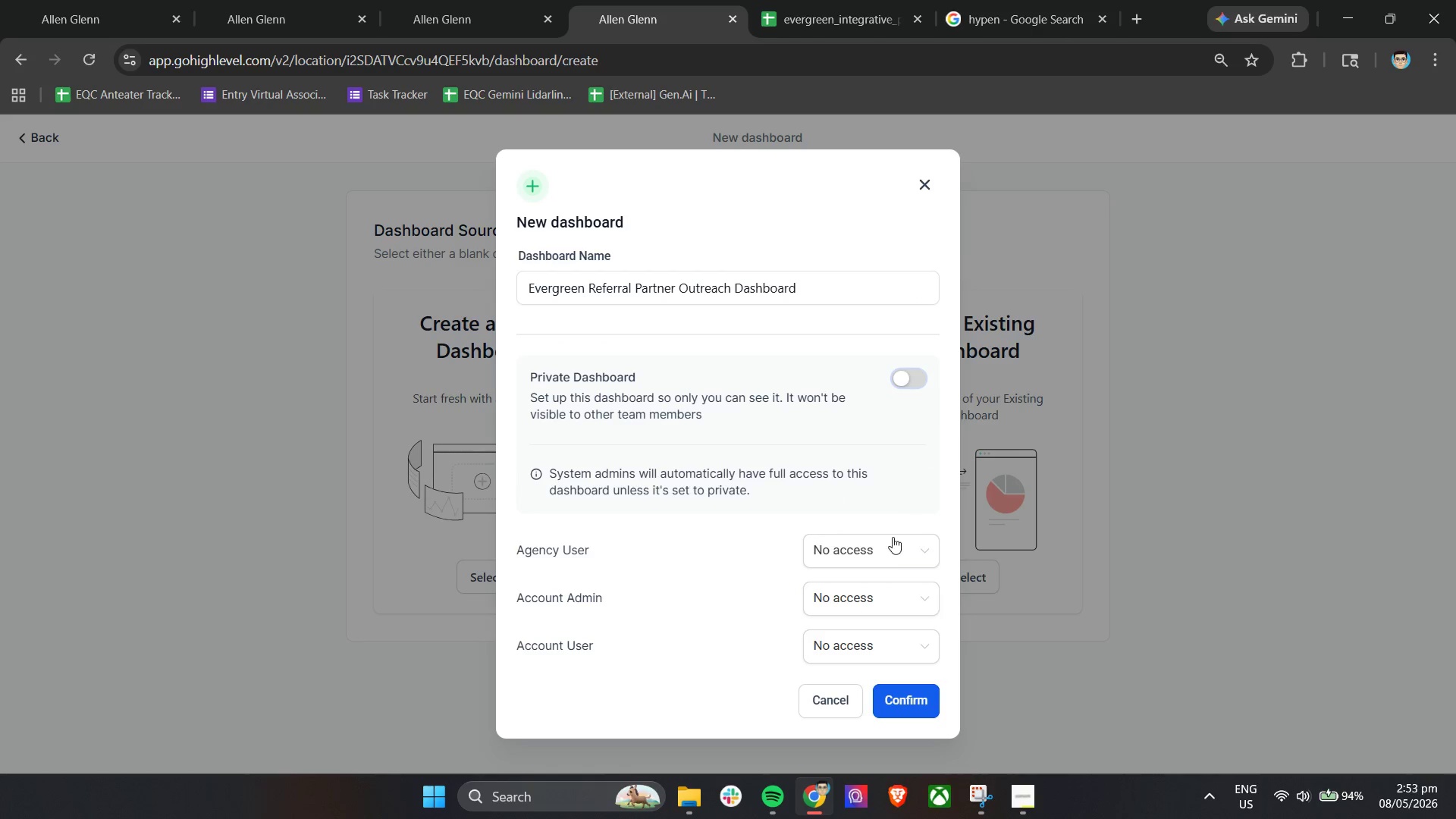 
left_click([886, 548])
 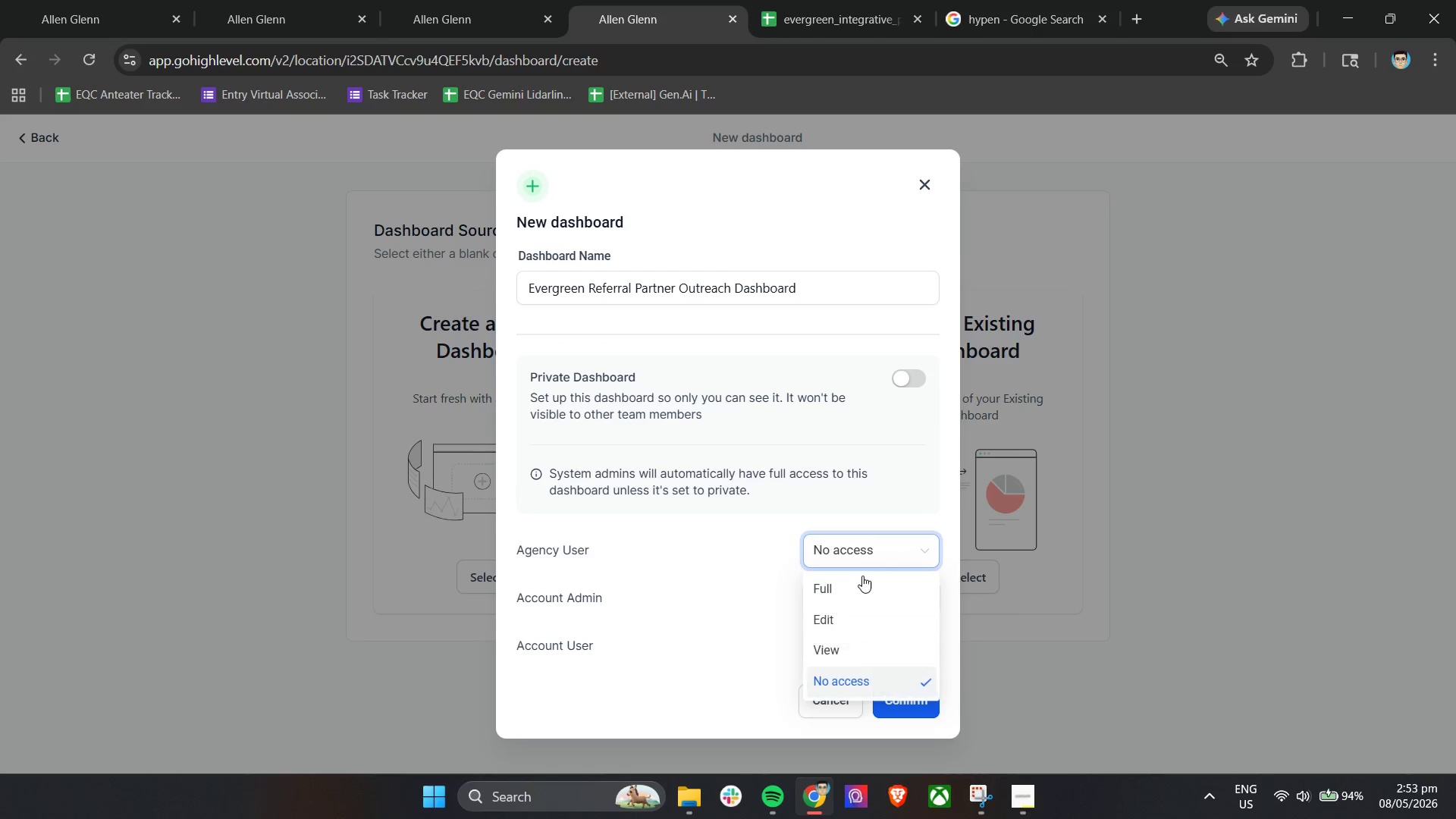 
left_click([861, 583])
 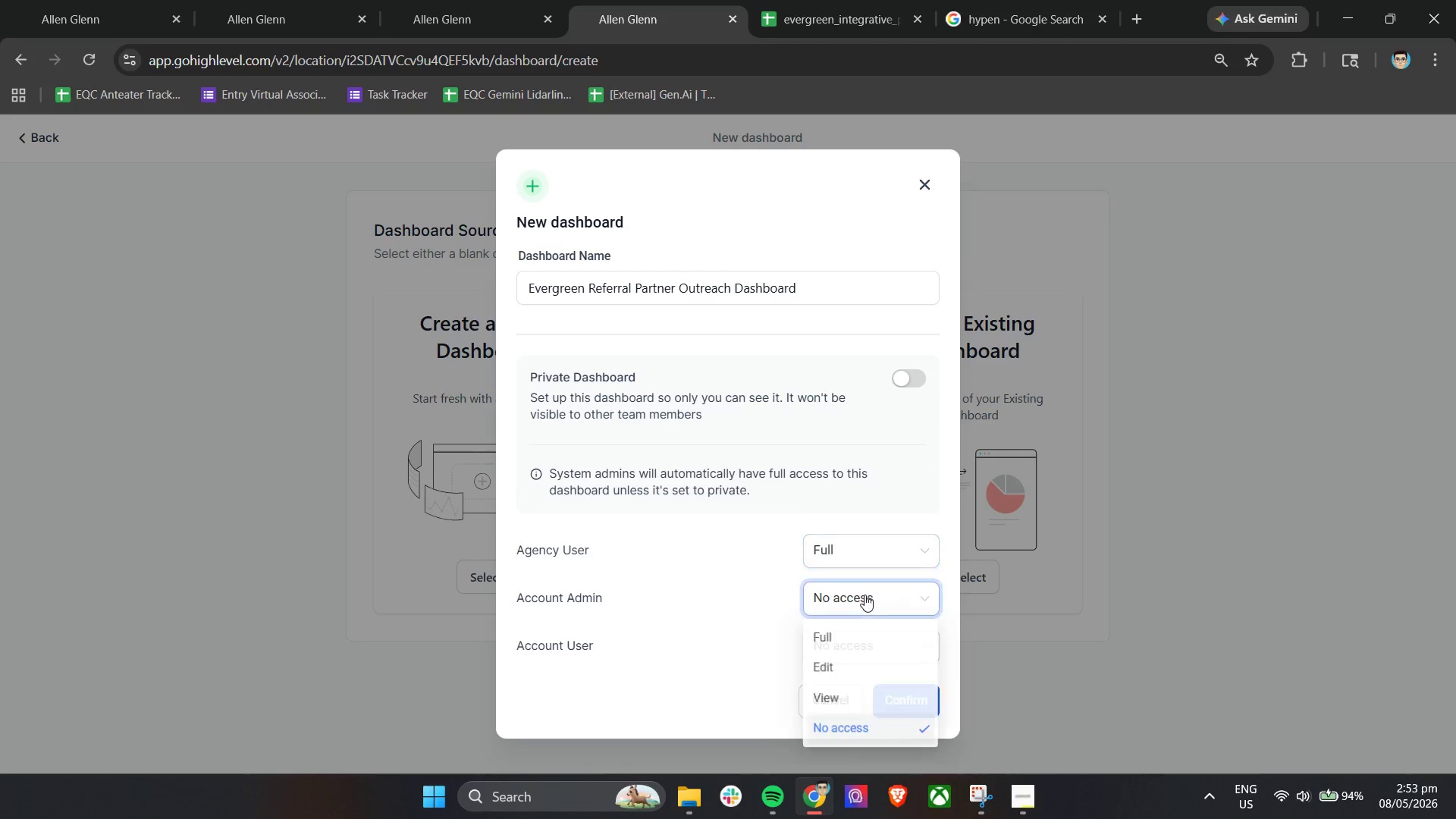 
triple_click([864, 608])
 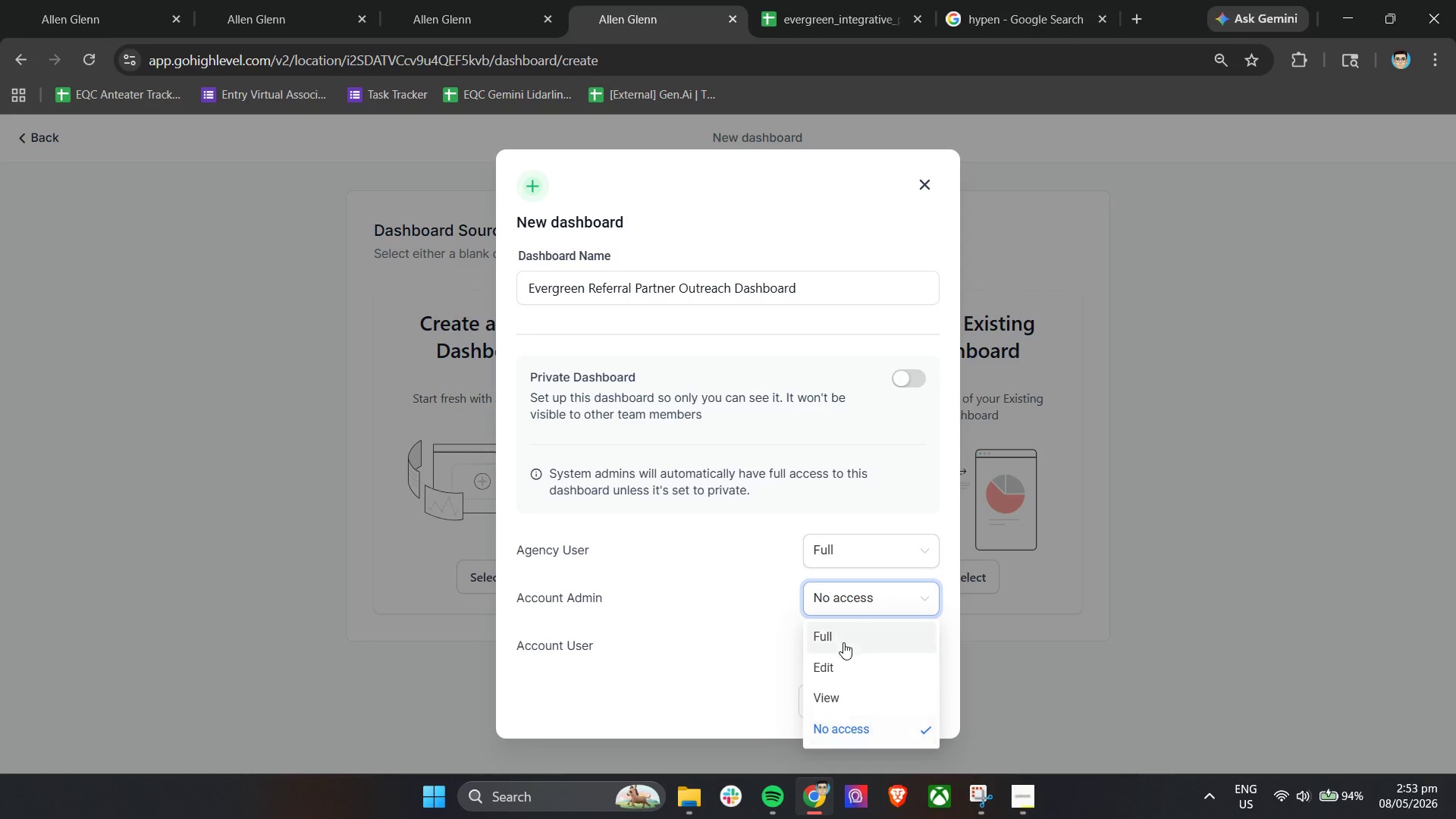 
double_click([849, 643])
 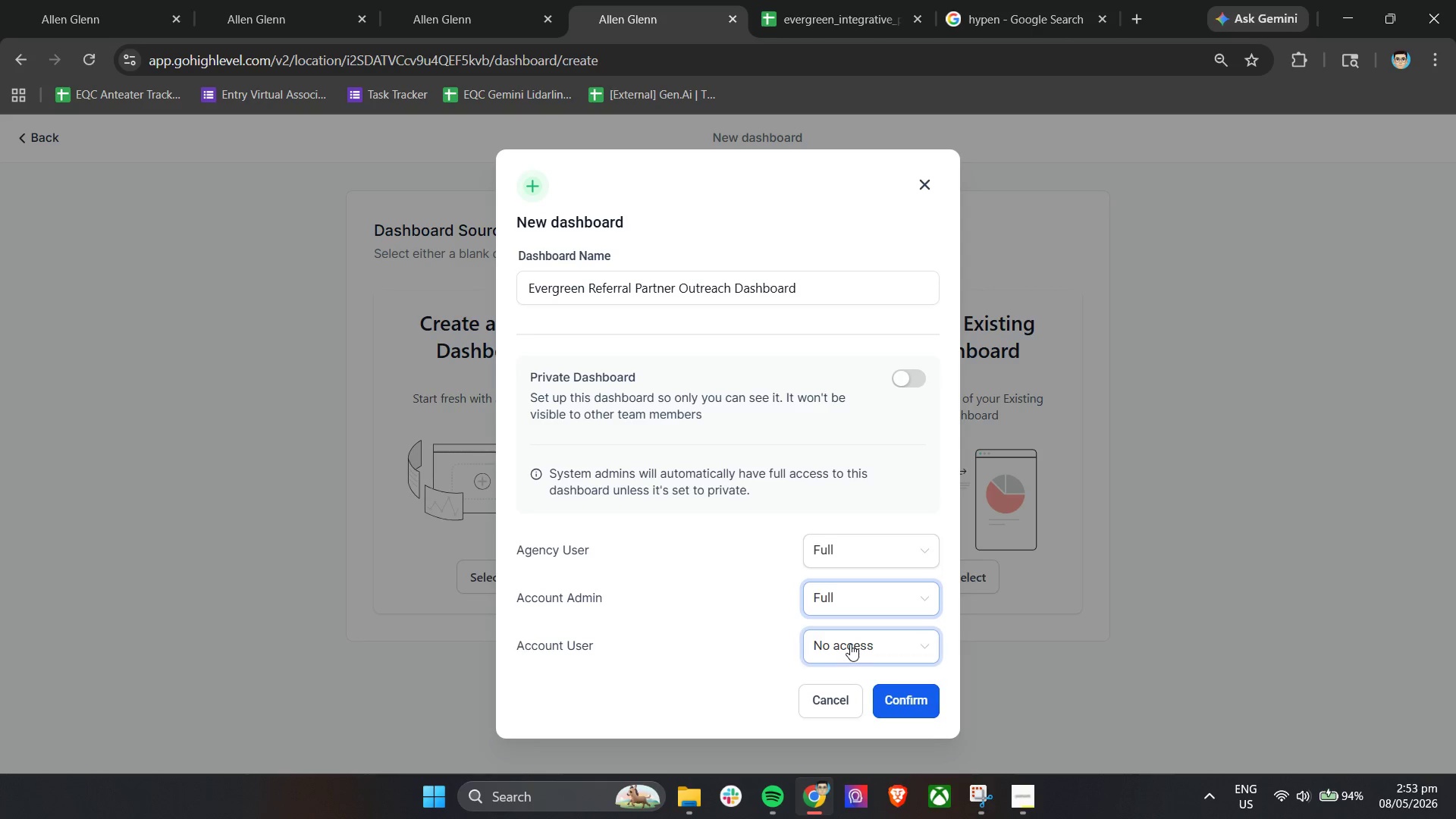 
triple_click([851, 644])
 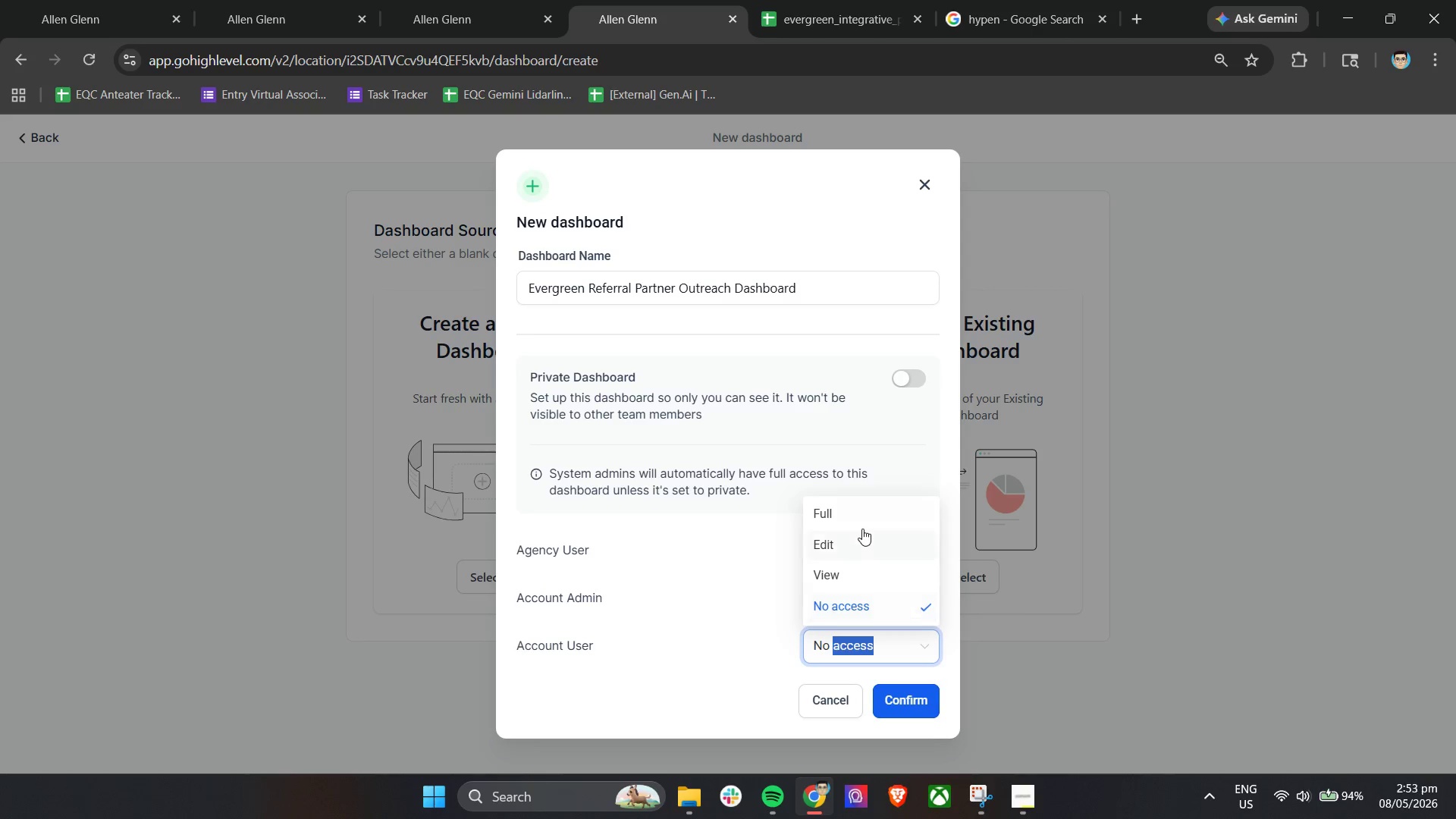 
left_click([864, 522])
 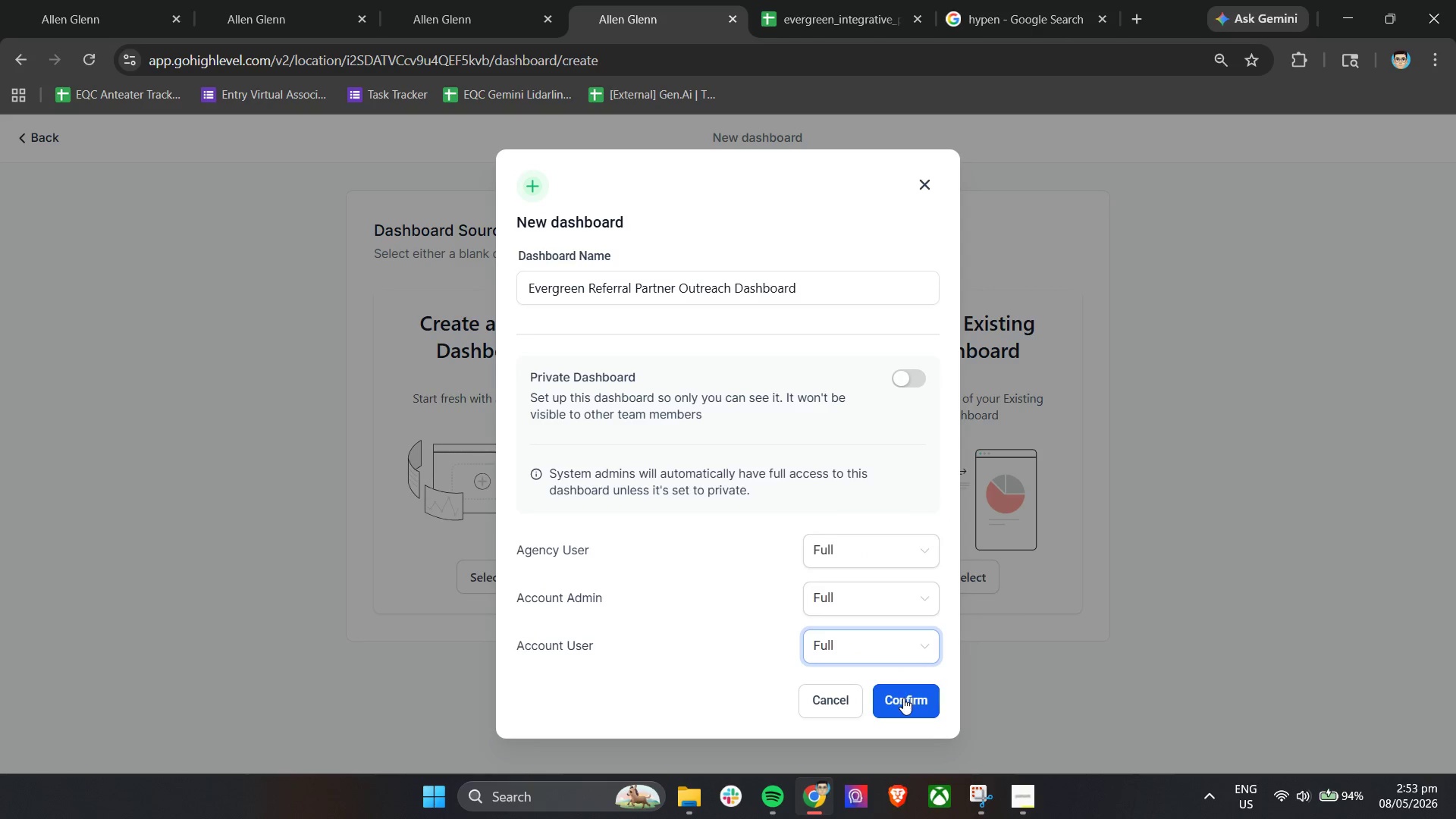 
left_click([903, 699])
 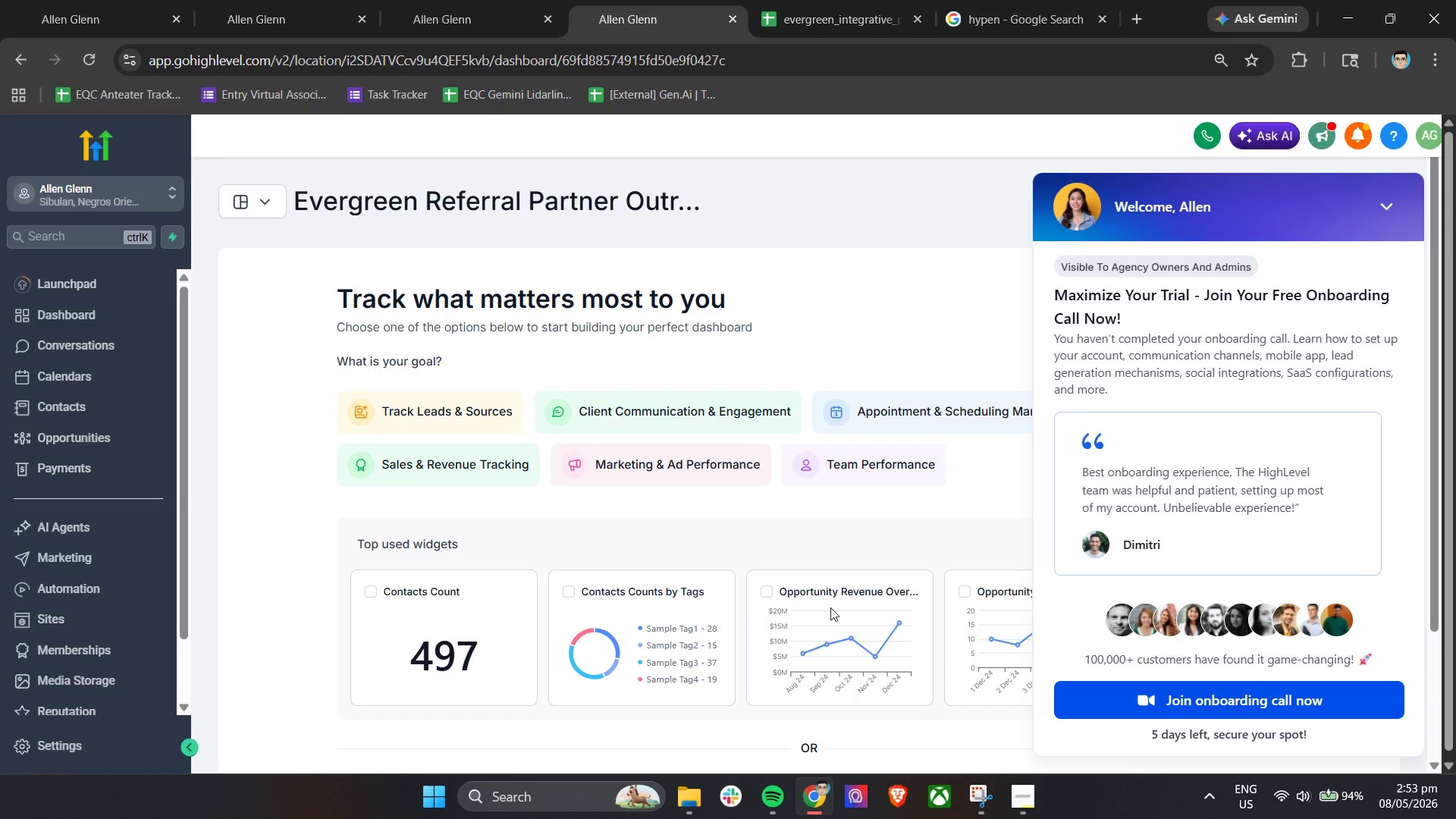 
wait(5.8)
 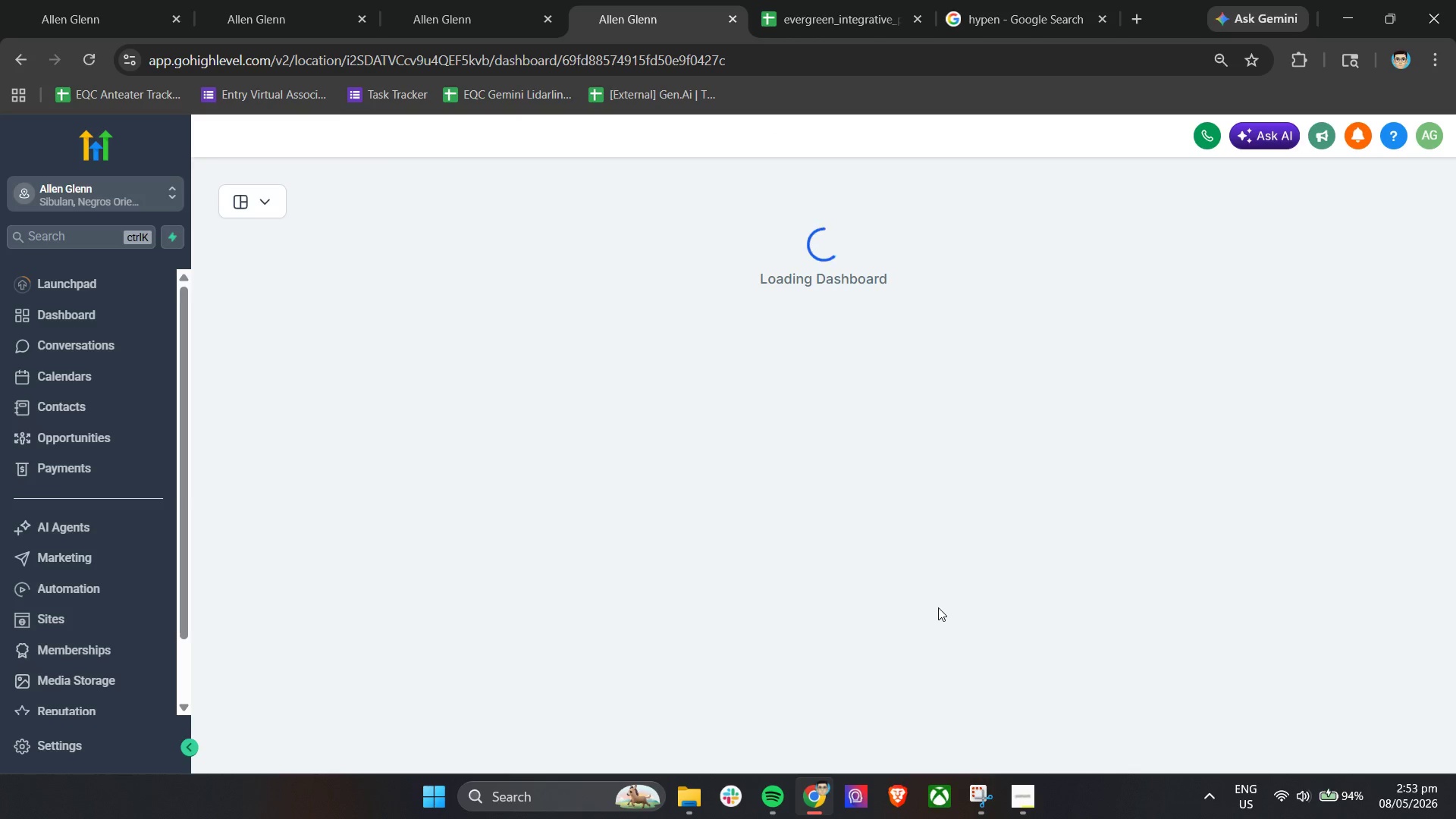 
left_click([1383, 206])
 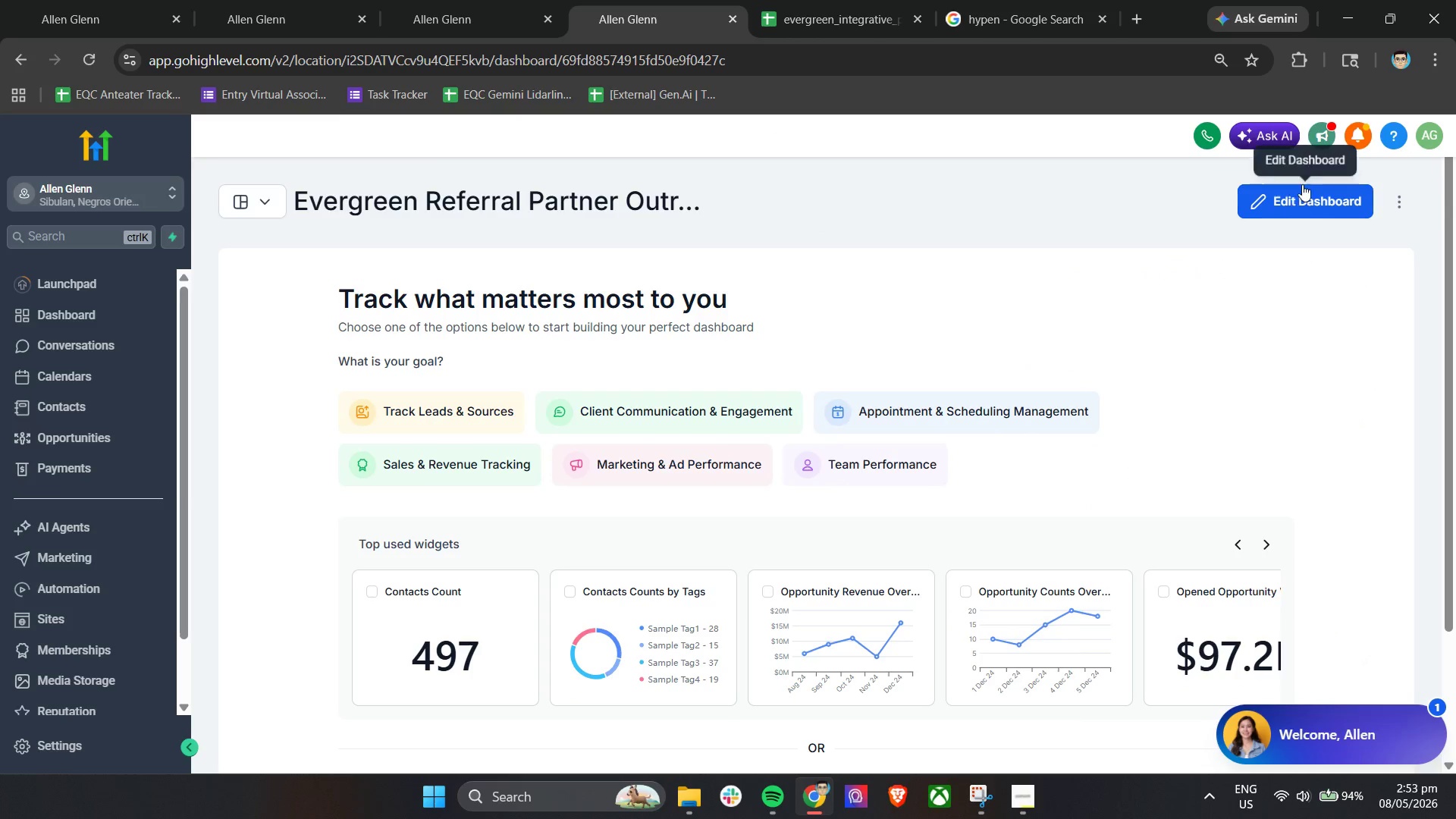 
scroll: coordinate [802, 532], scroll_direction: down, amount: 5.0
 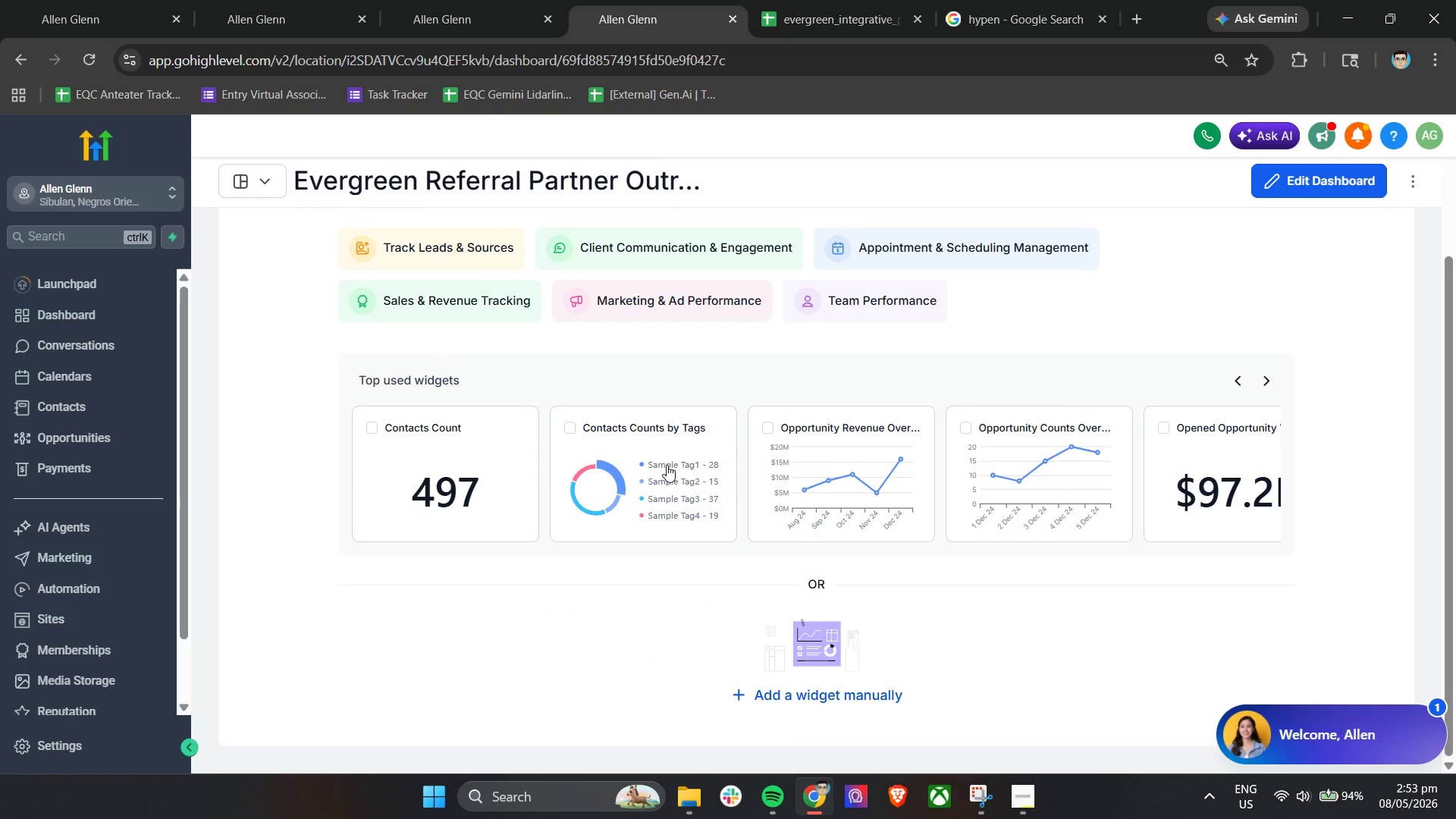 
scroll: coordinate [971, 549], scroll_direction: up, amount: 3.0
 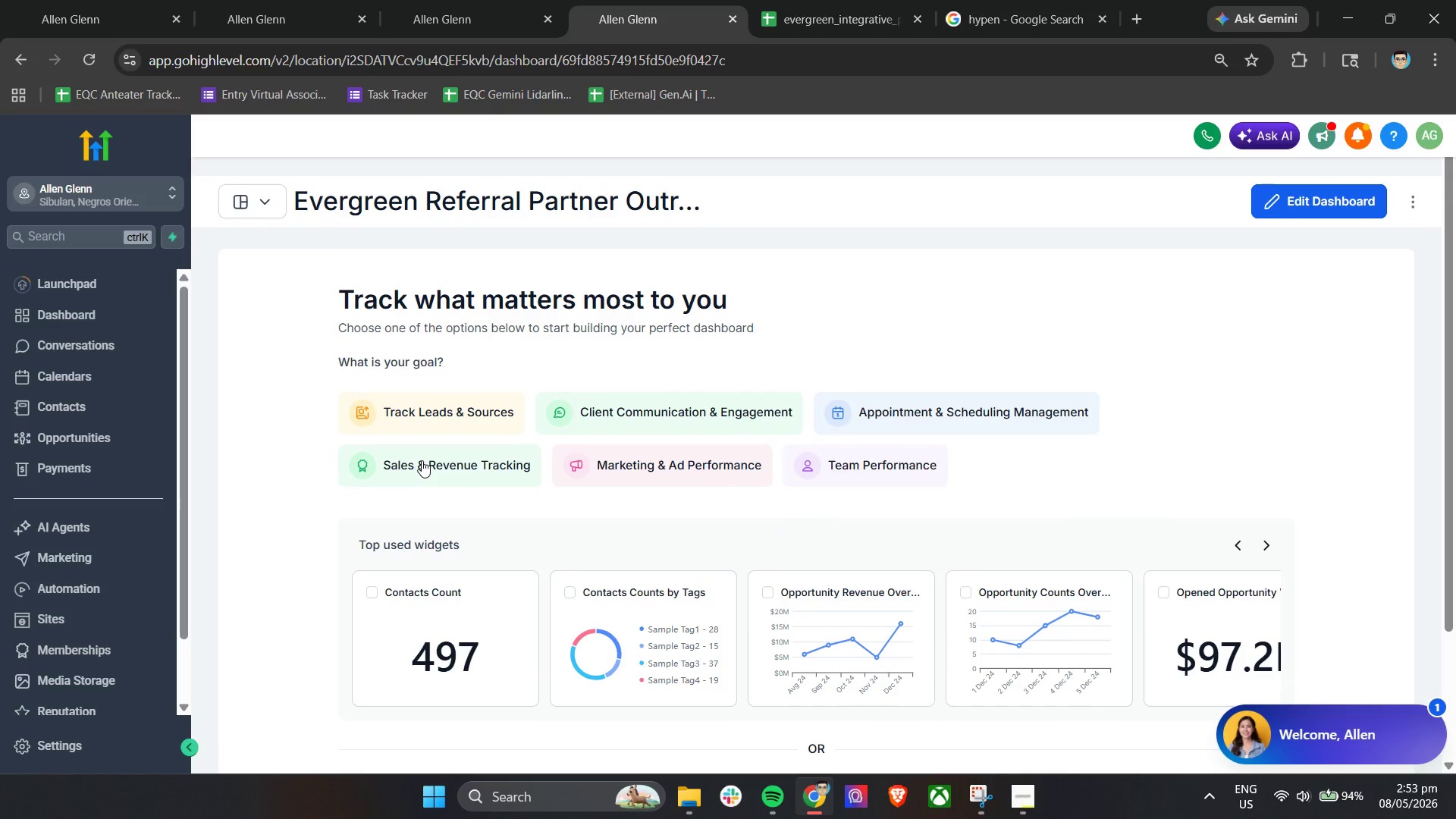 
left_click([422, 460])
 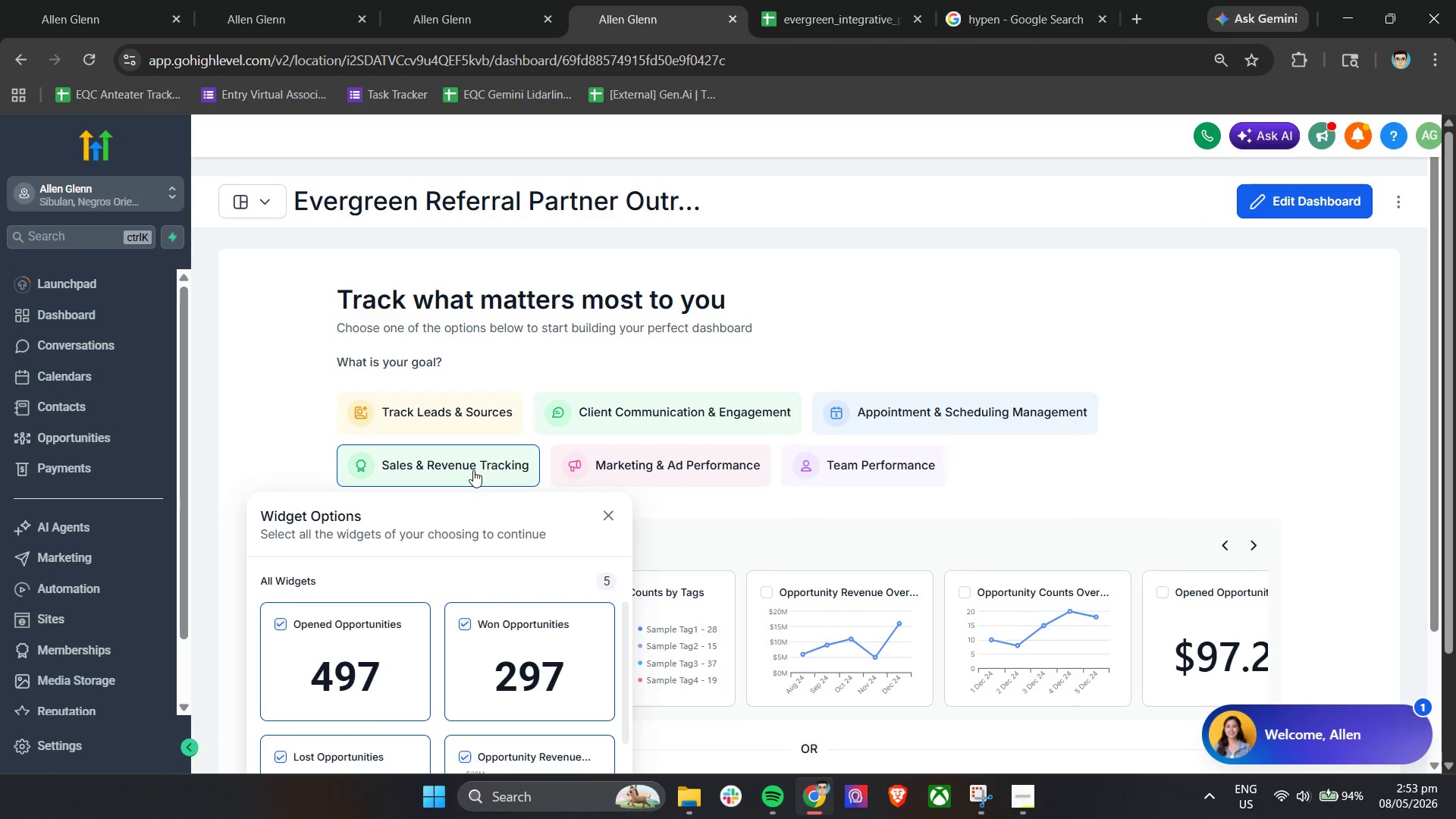 
scroll: coordinate [496, 520], scroll_direction: down, amount: 4.0
 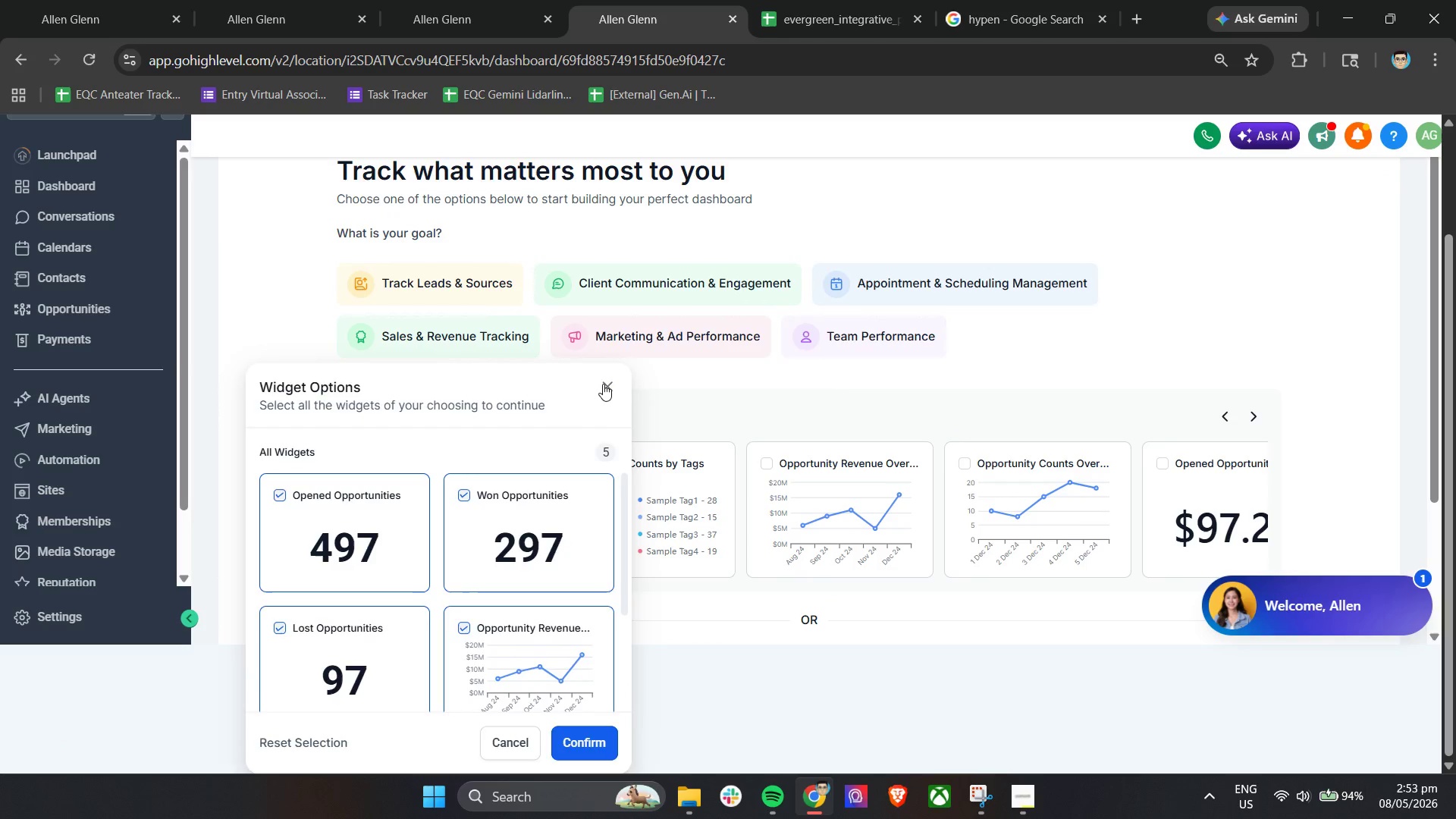 
double_click([641, 353])
 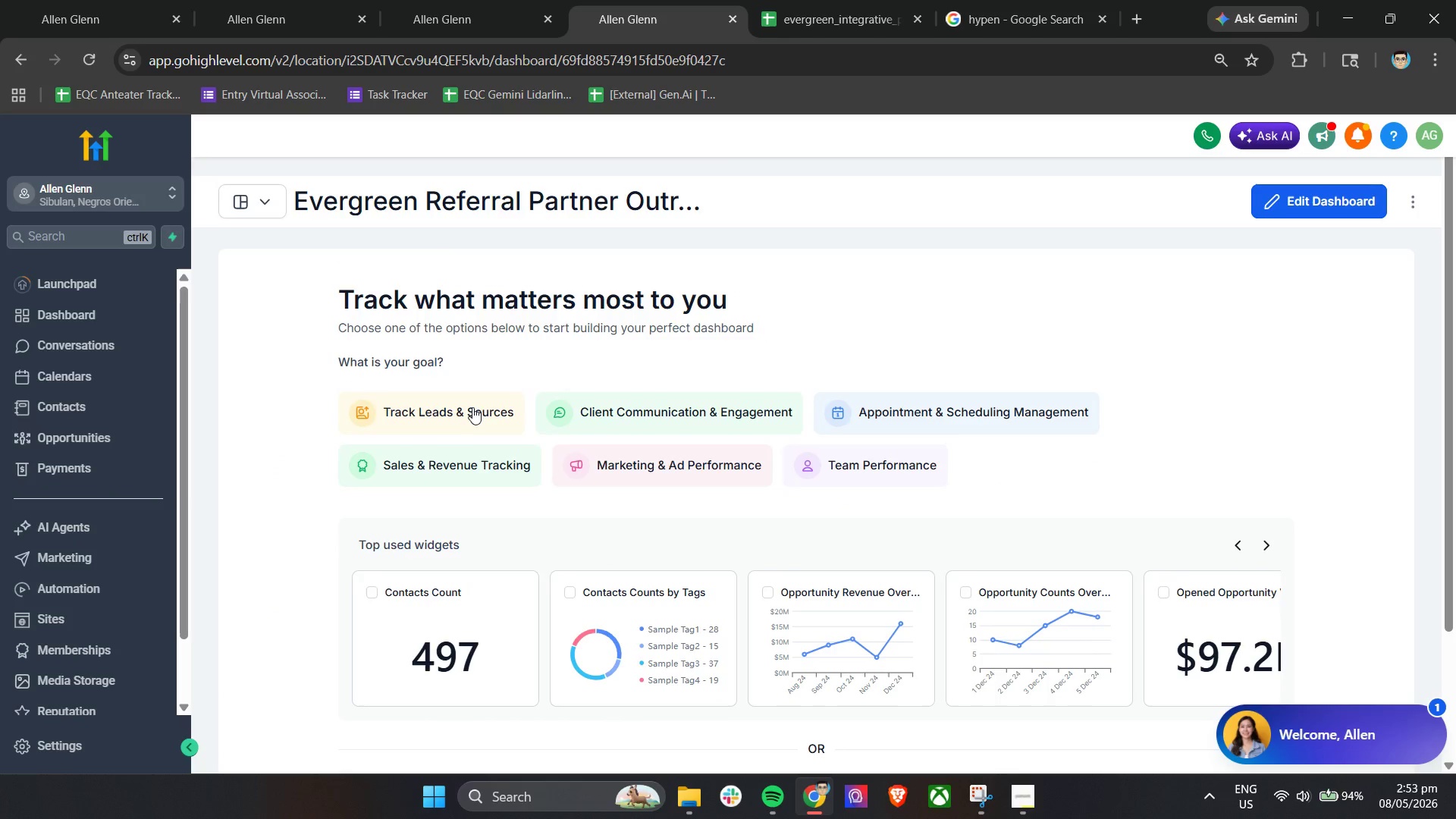 
left_click([478, 407])
 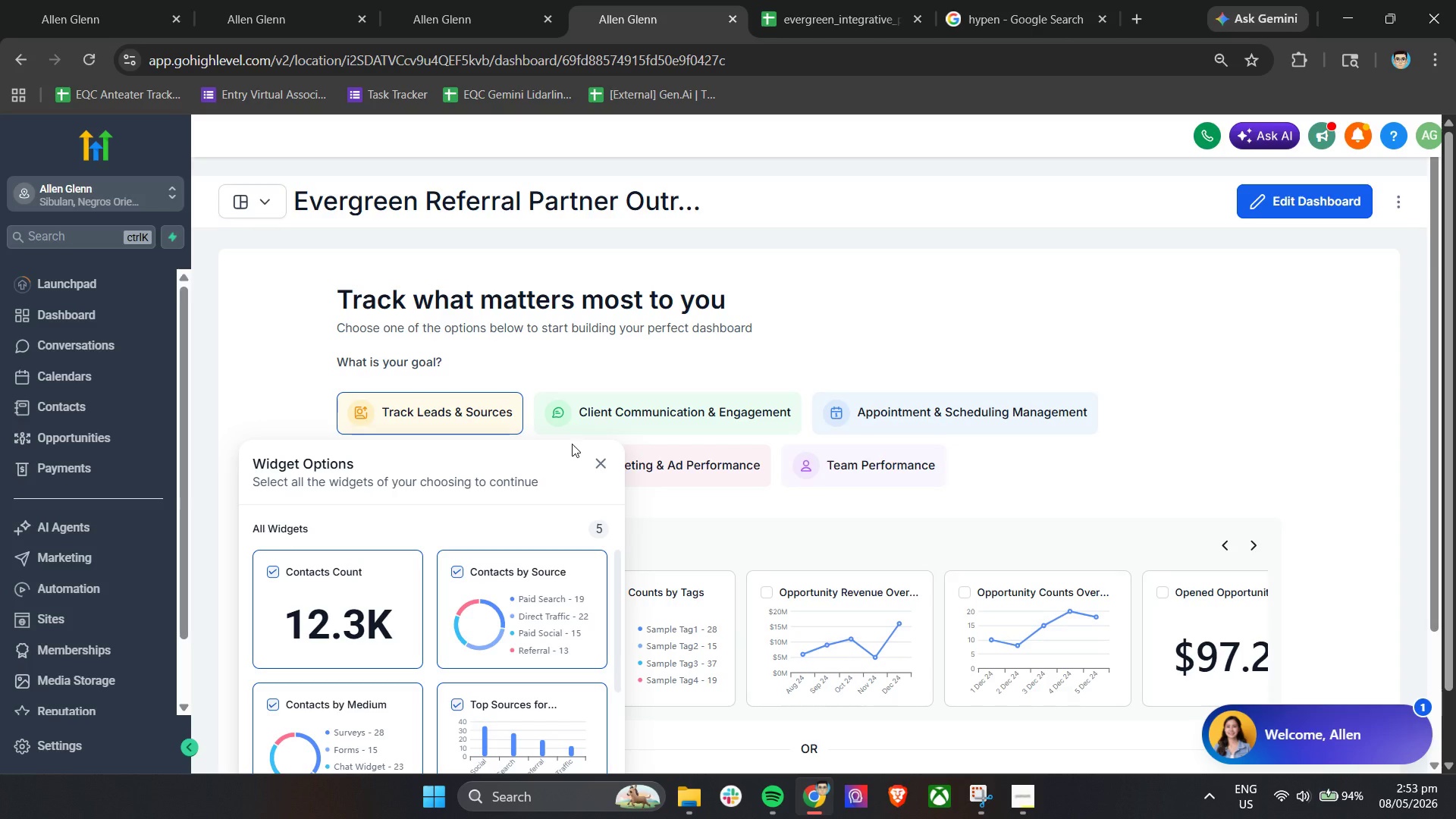 
left_click([600, 458])
 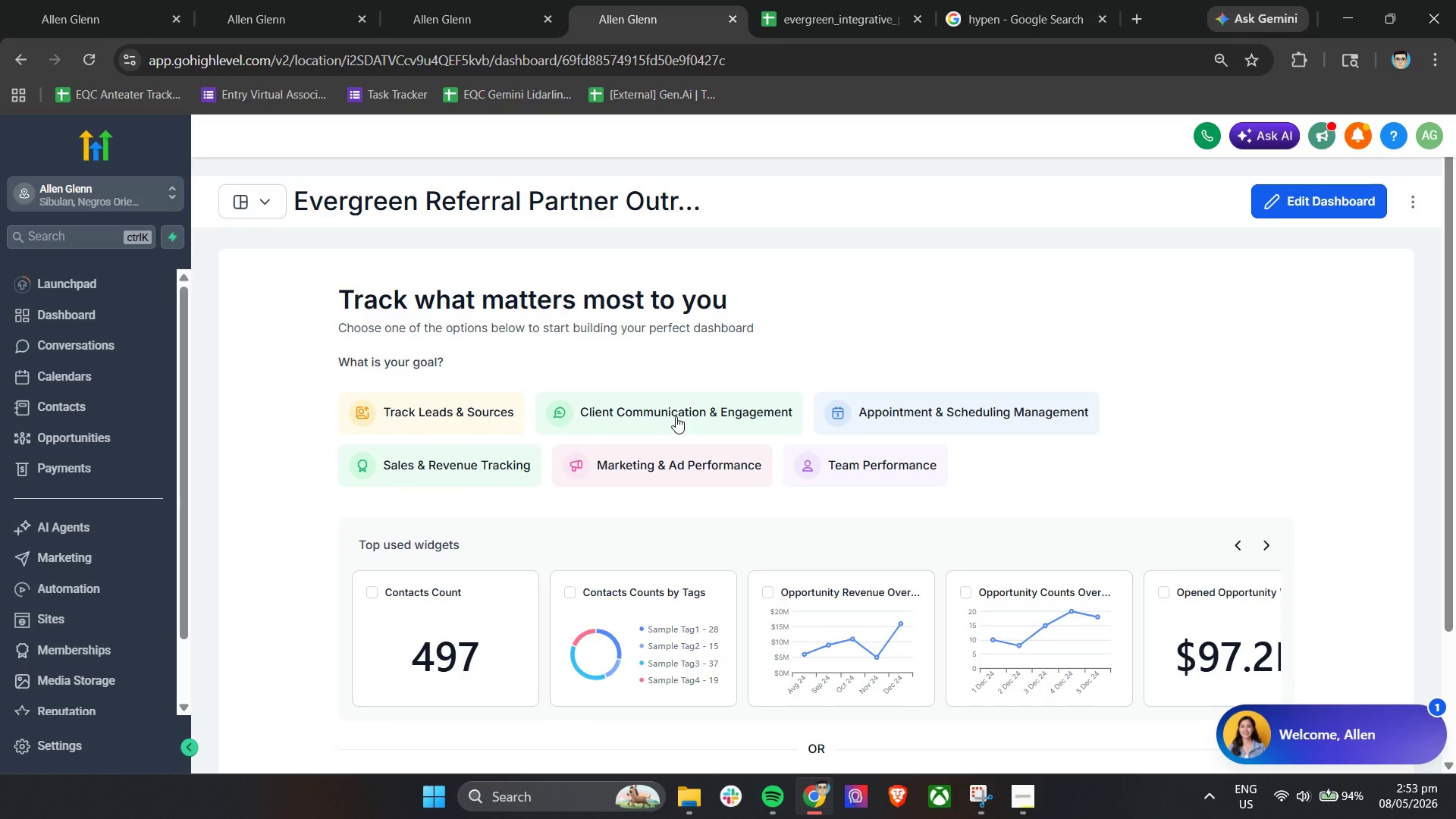 
left_click([676, 416])
 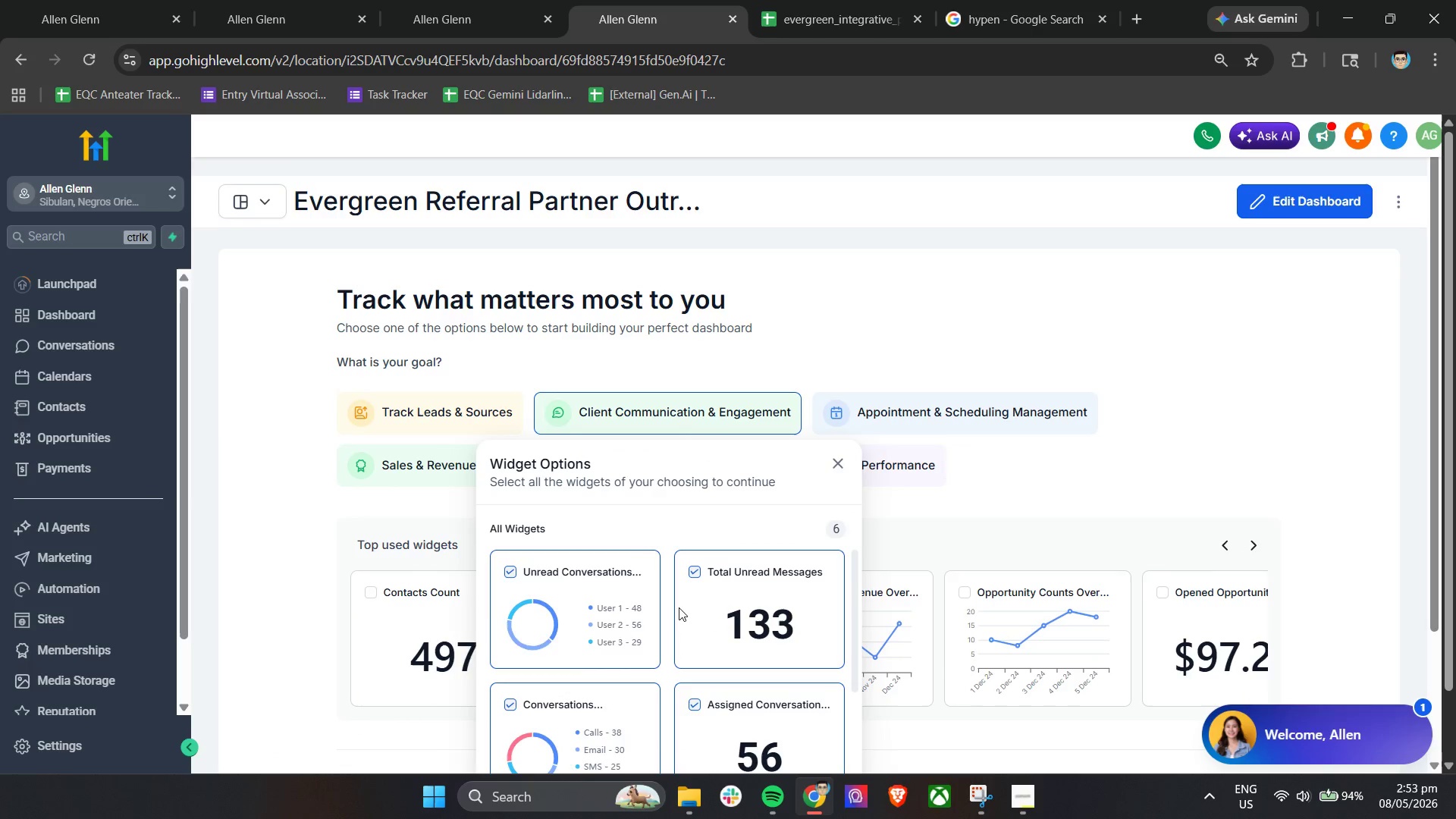 
scroll: coordinate [573, 622], scroll_direction: down, amount: 4.0
 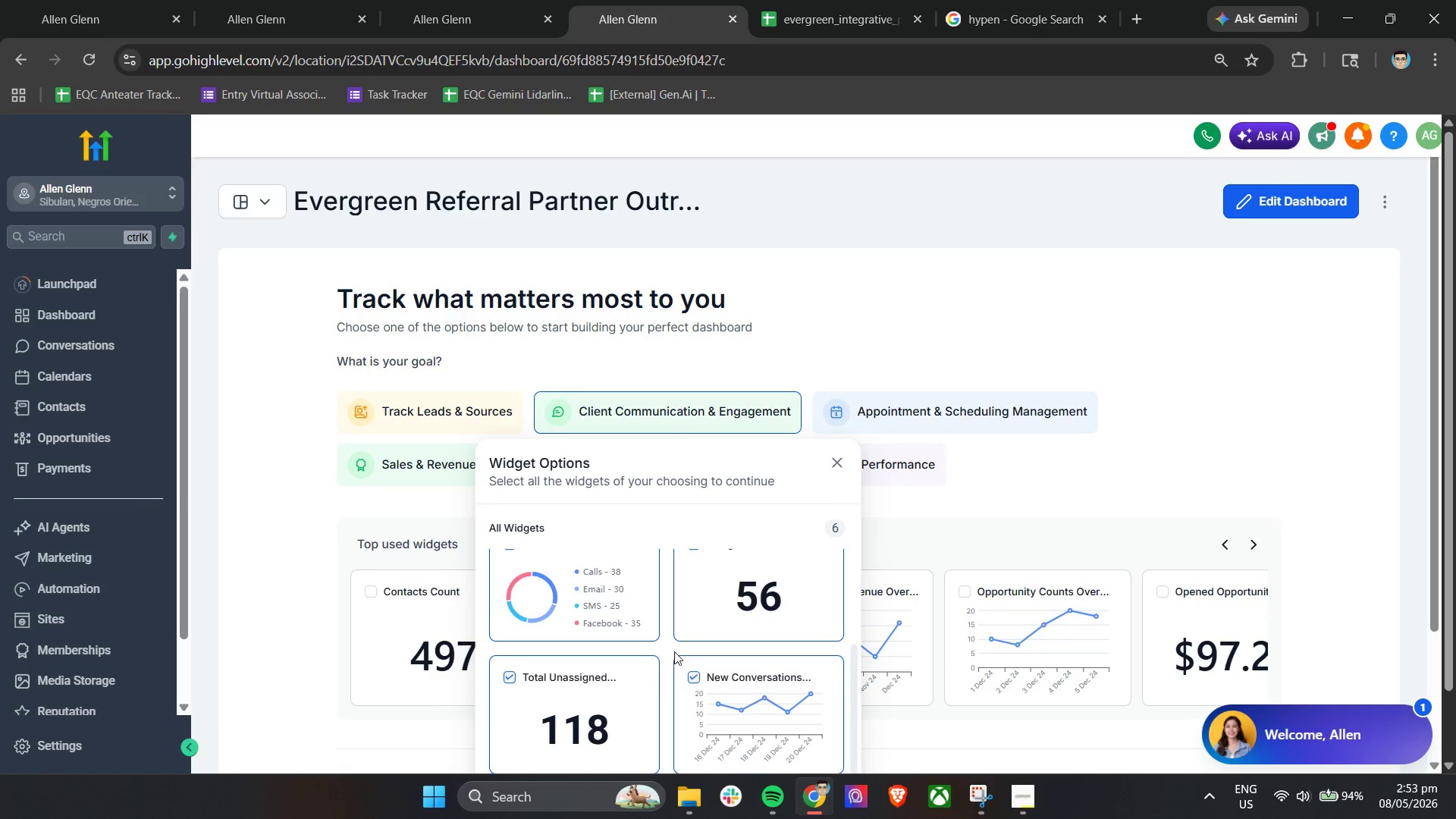 
scroll: coordinate [674, 651], scroll_direction: up, amount: 5.0
 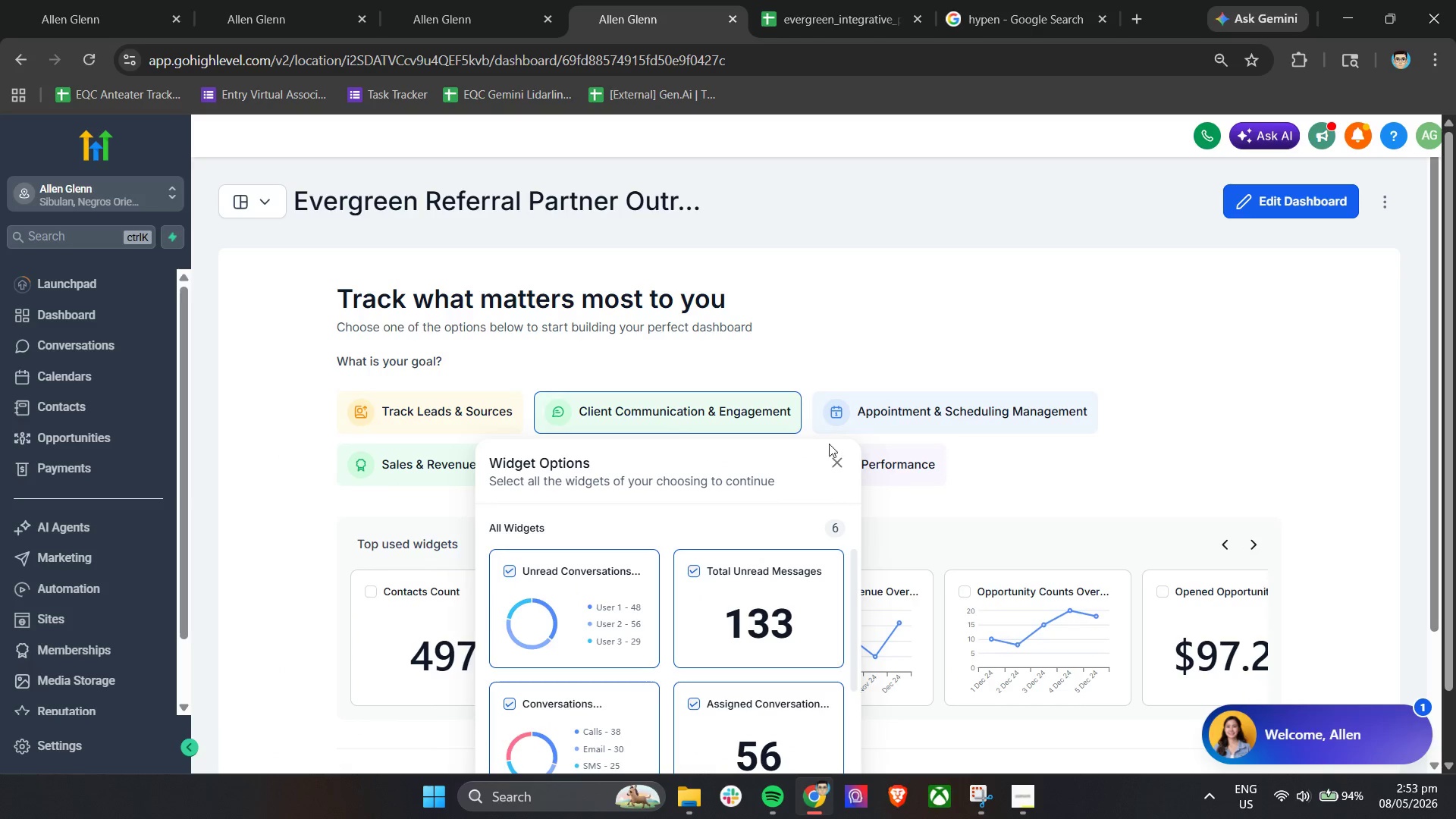 
left_click([838, 460])
 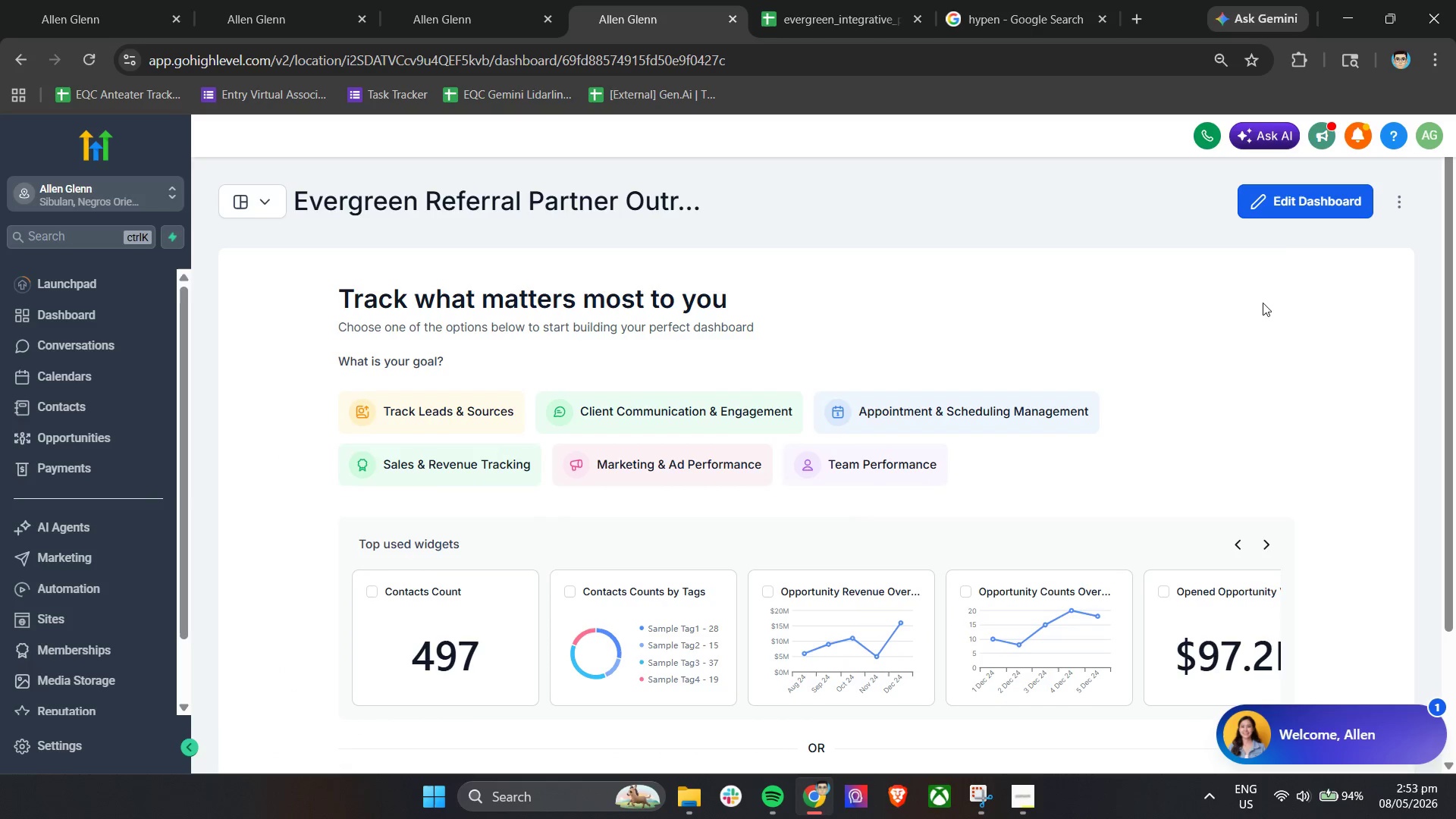 
left_click([1279, 208])
 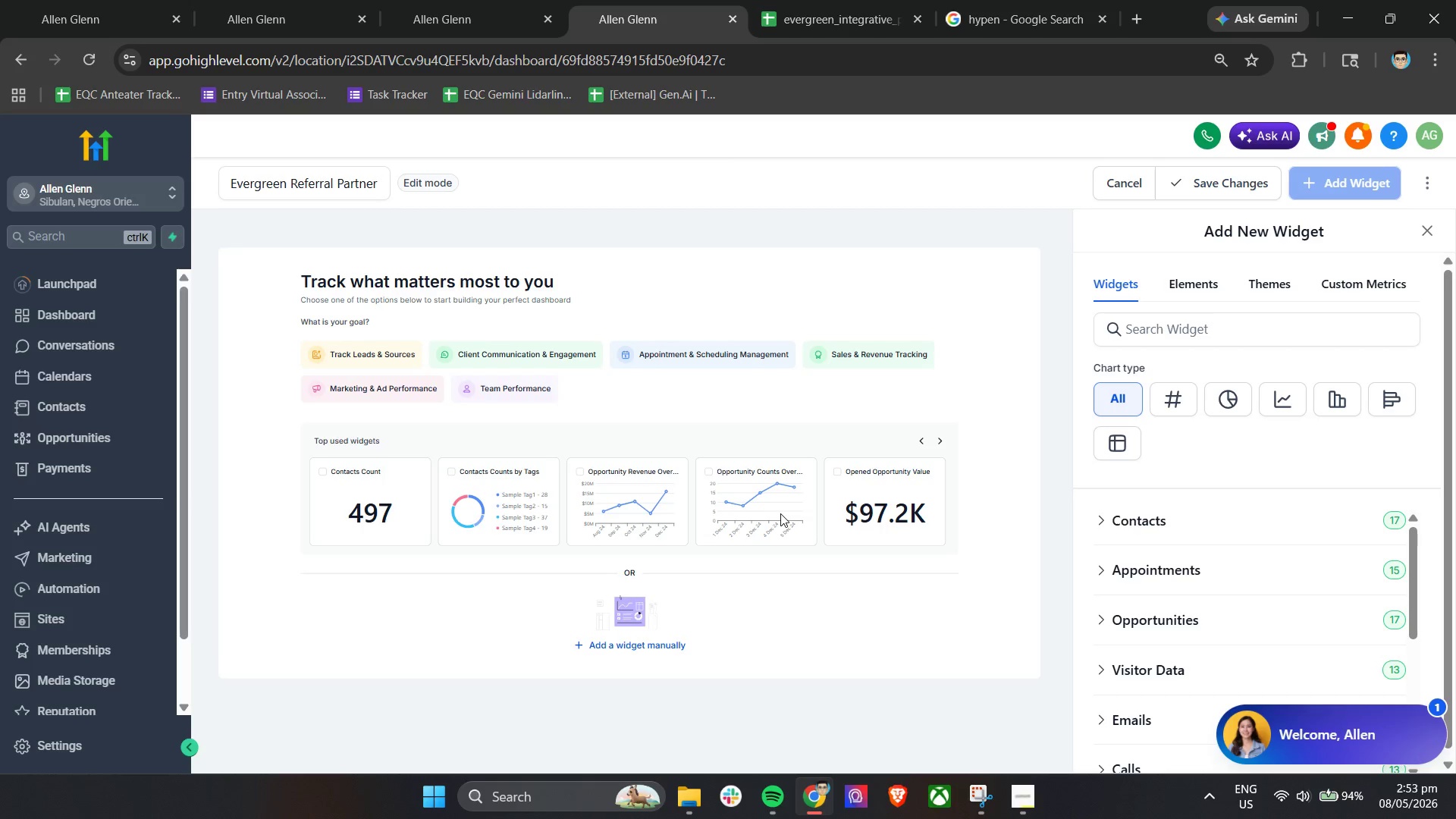 
wait(6.56)
 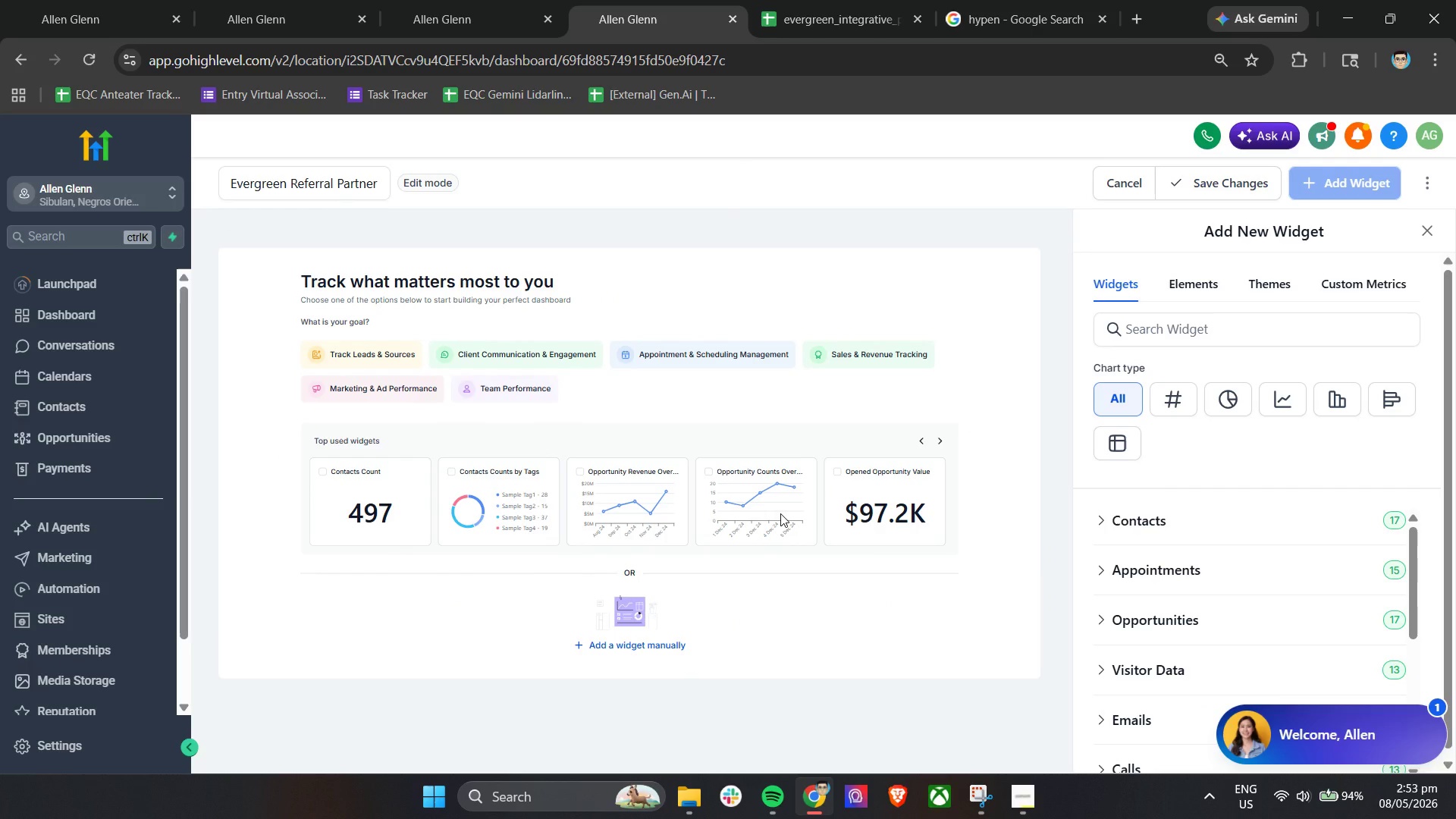 
scroll: coordinate [780, 513], scroll_direction: up, amount: 1.0
 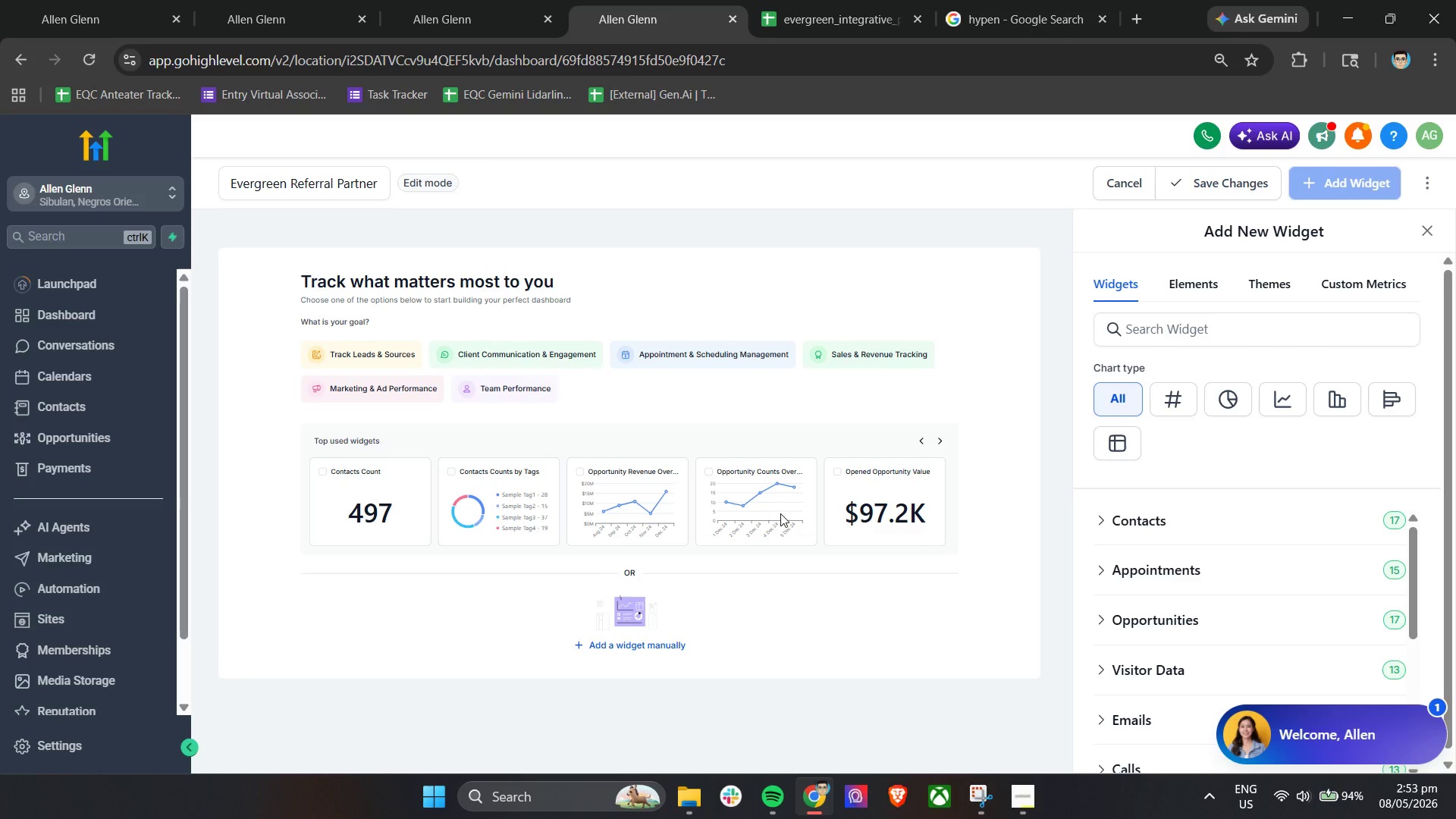 
wait(6.0)
 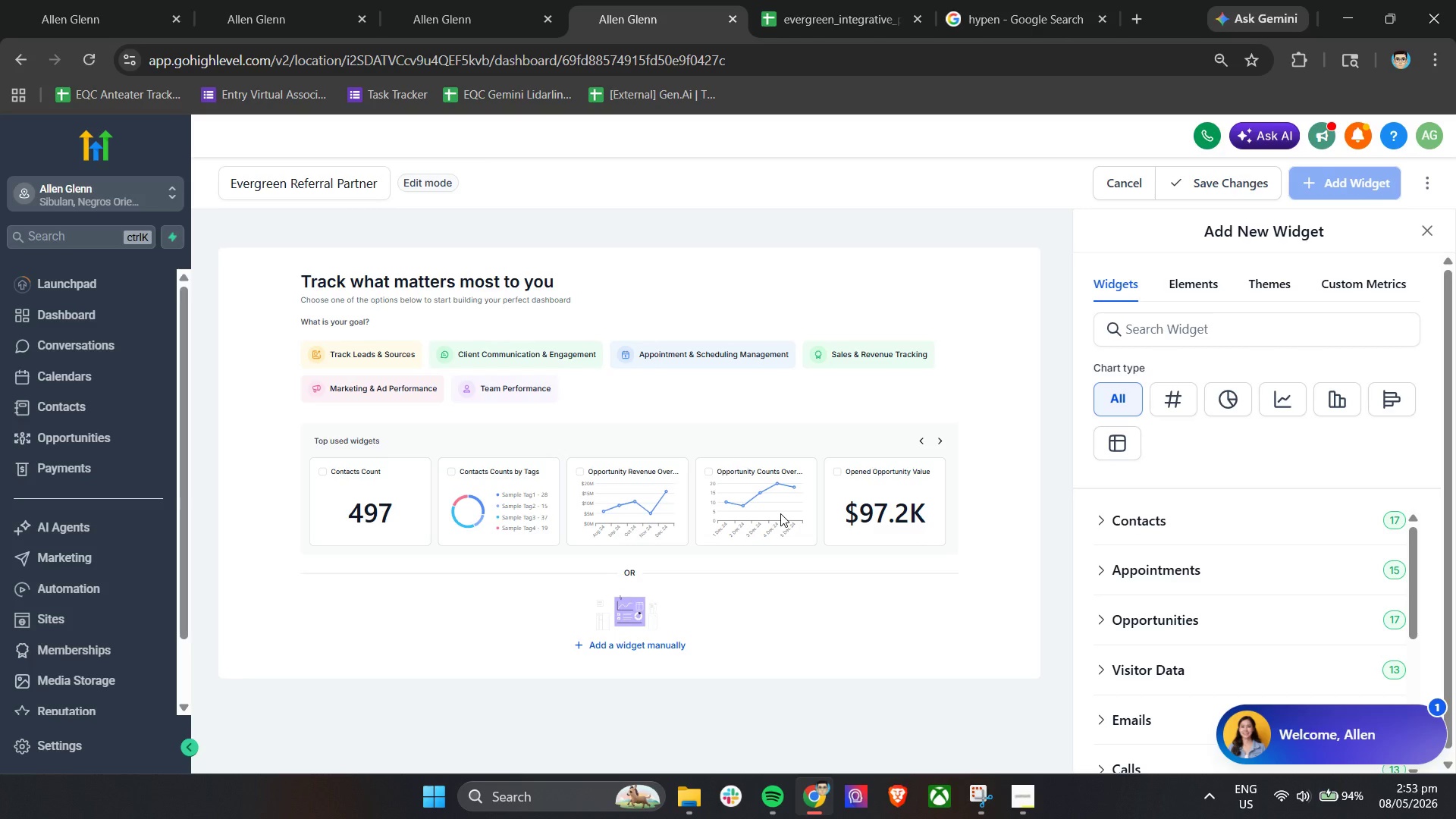 
left_click_drag(start_coordinate=[1321, 736], to_coordinate=[91, 141])
 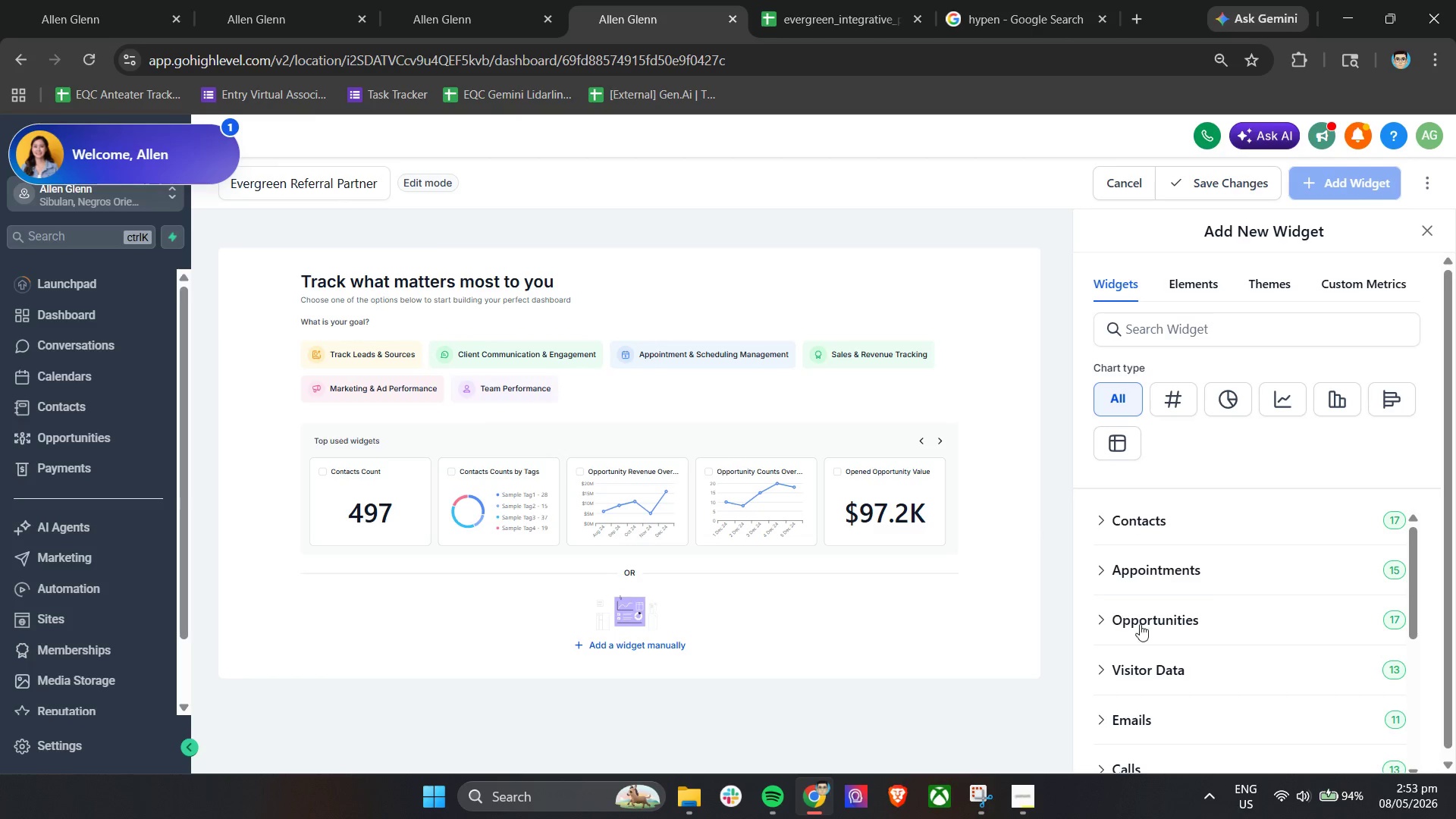 
left_click([1151, 626])
 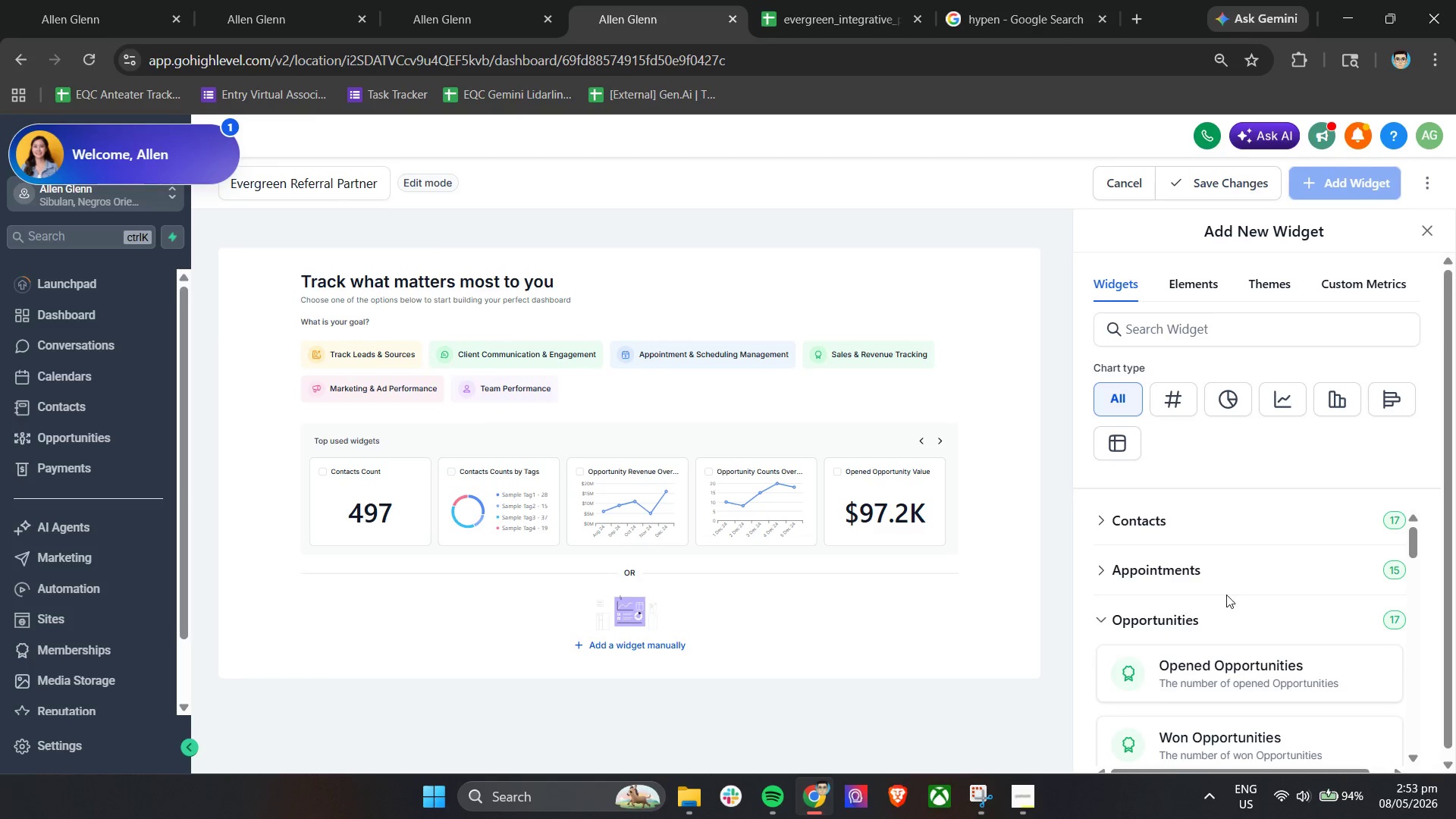 
scroll: coordinate [1284, 623], scroll_direction: down, amount: 5.0
 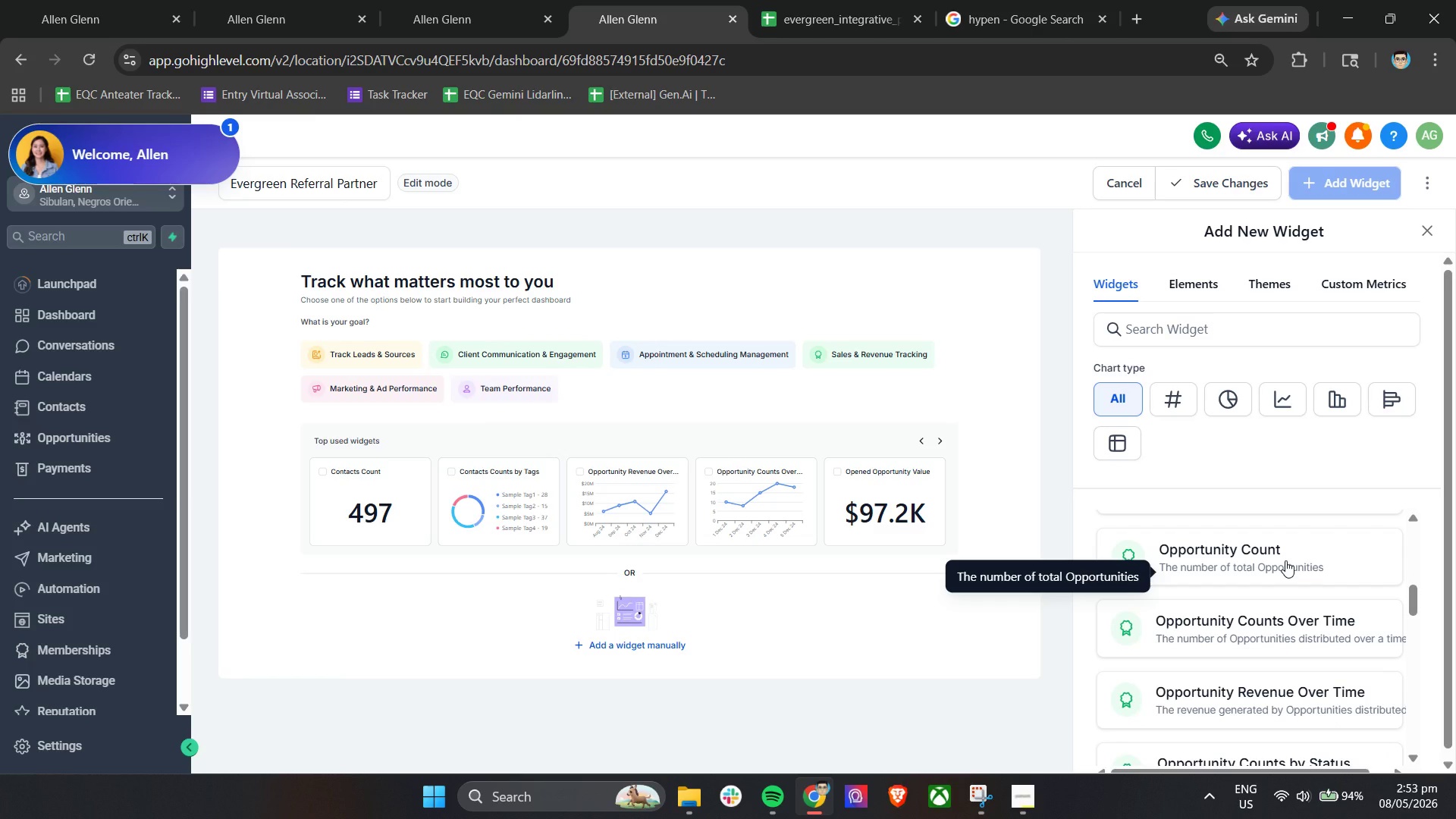 
left_click([1285, 560])
 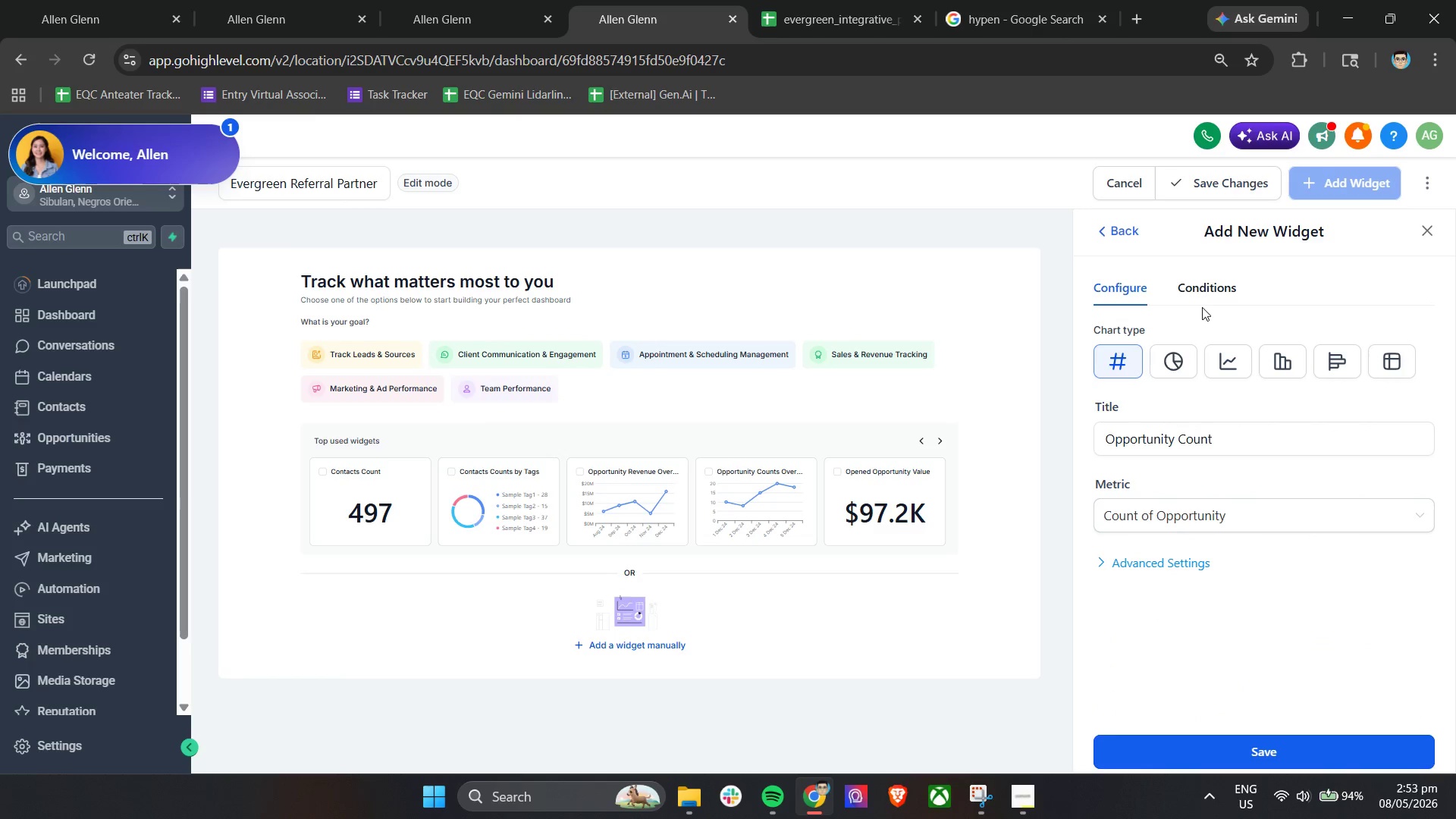 
left_click([1202, 289])
 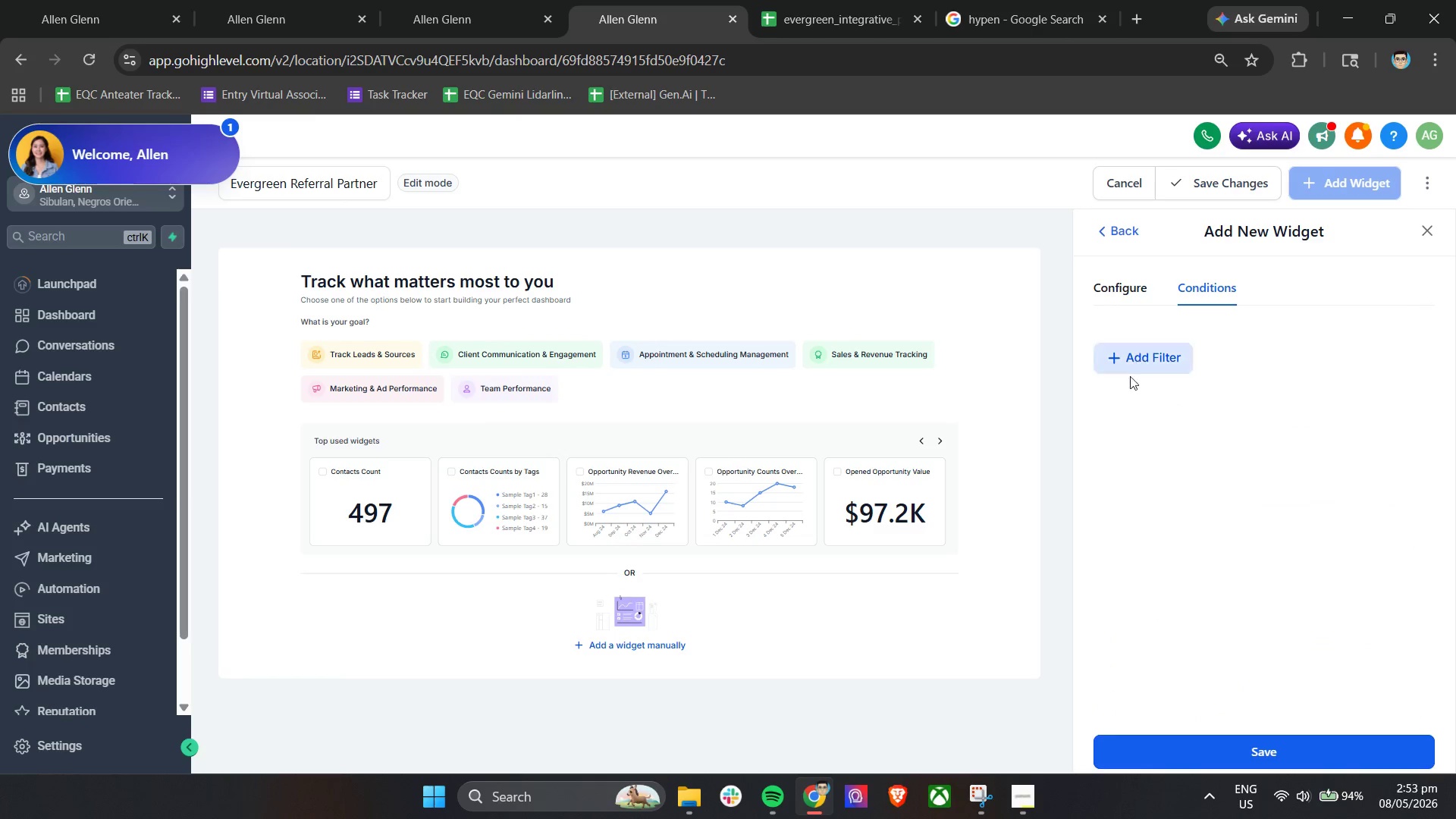 
left_click([1131, 361])
 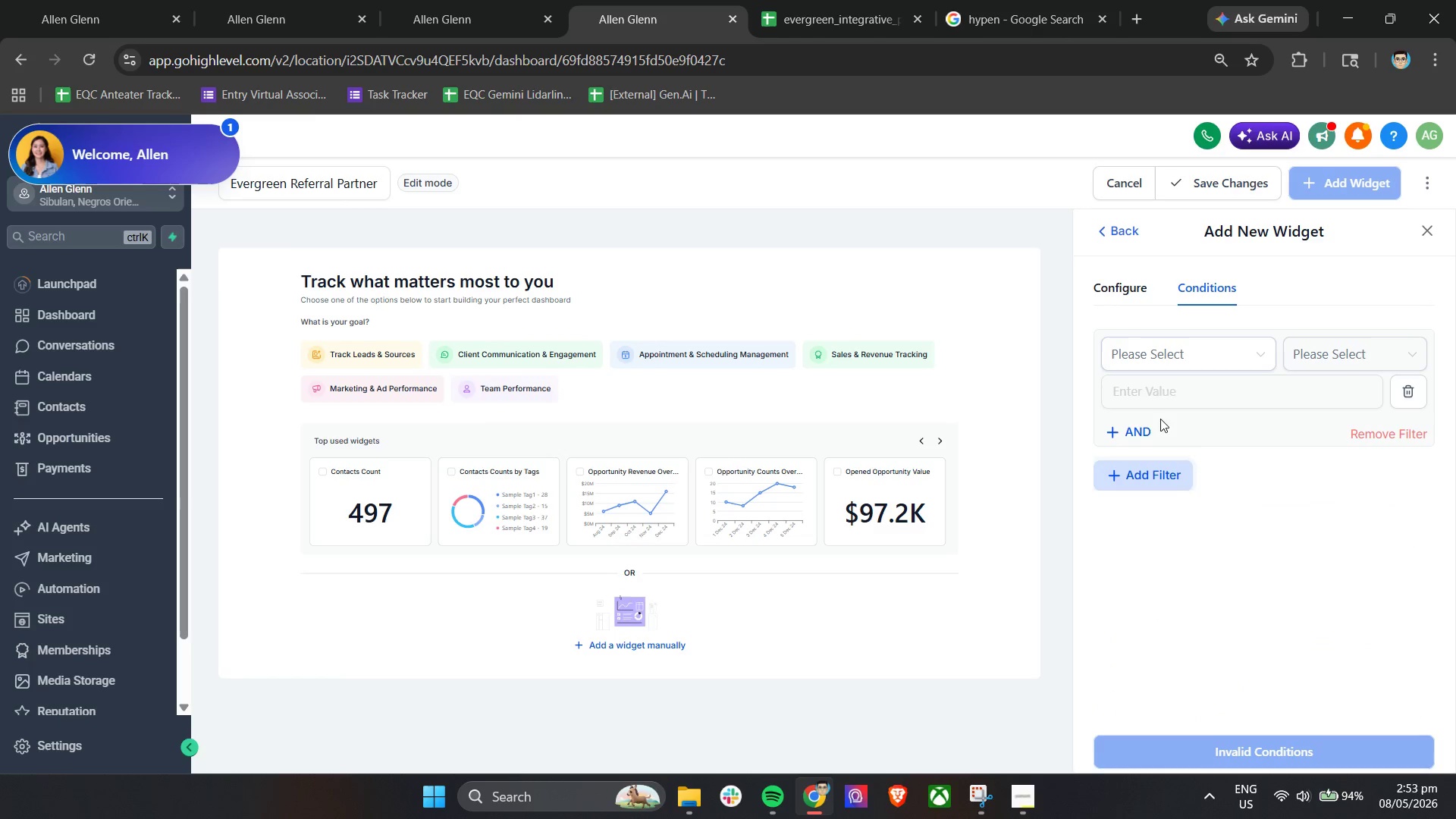 
left_click([1170, 365])
 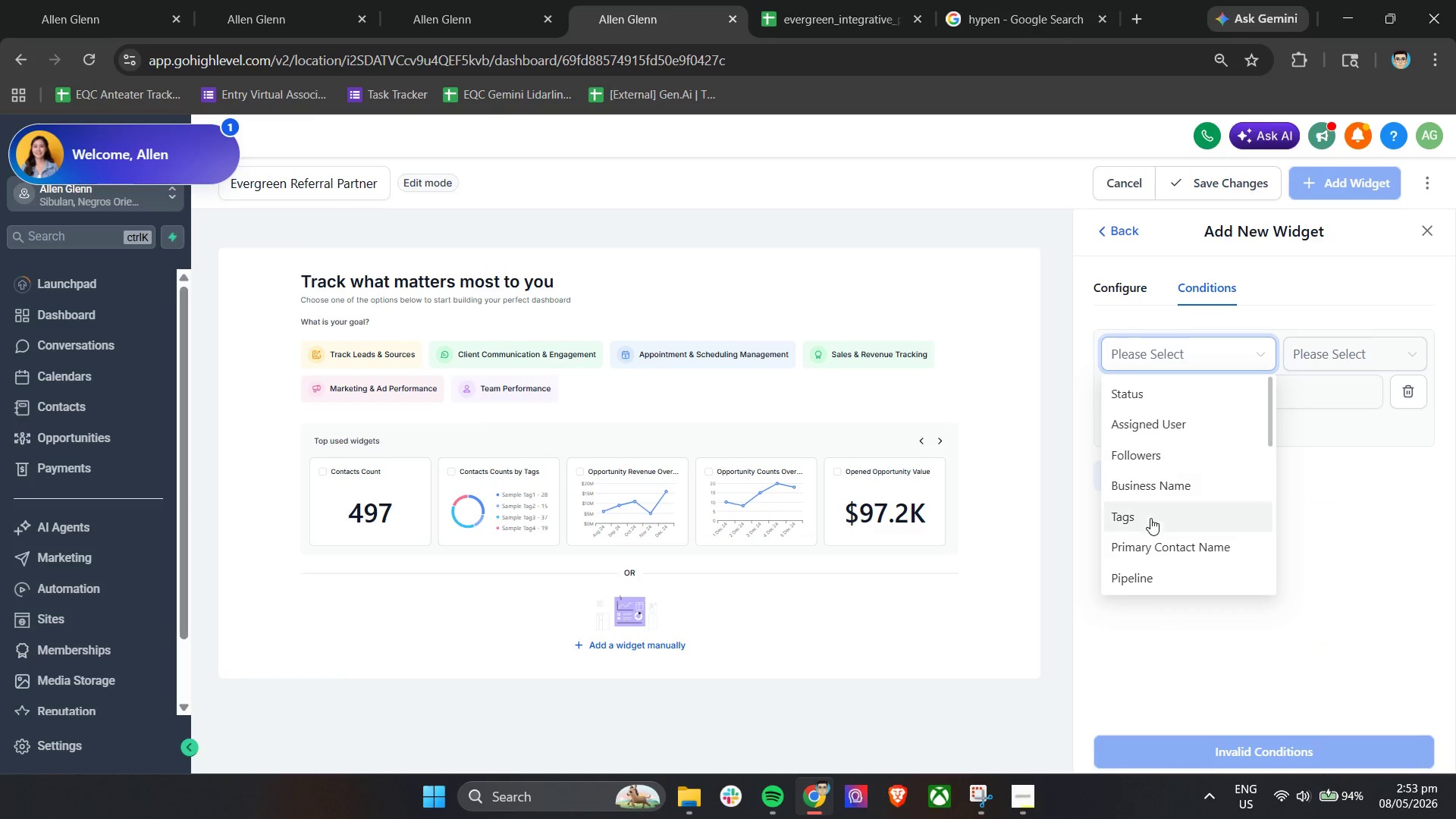 
left_click([1140, 569])
 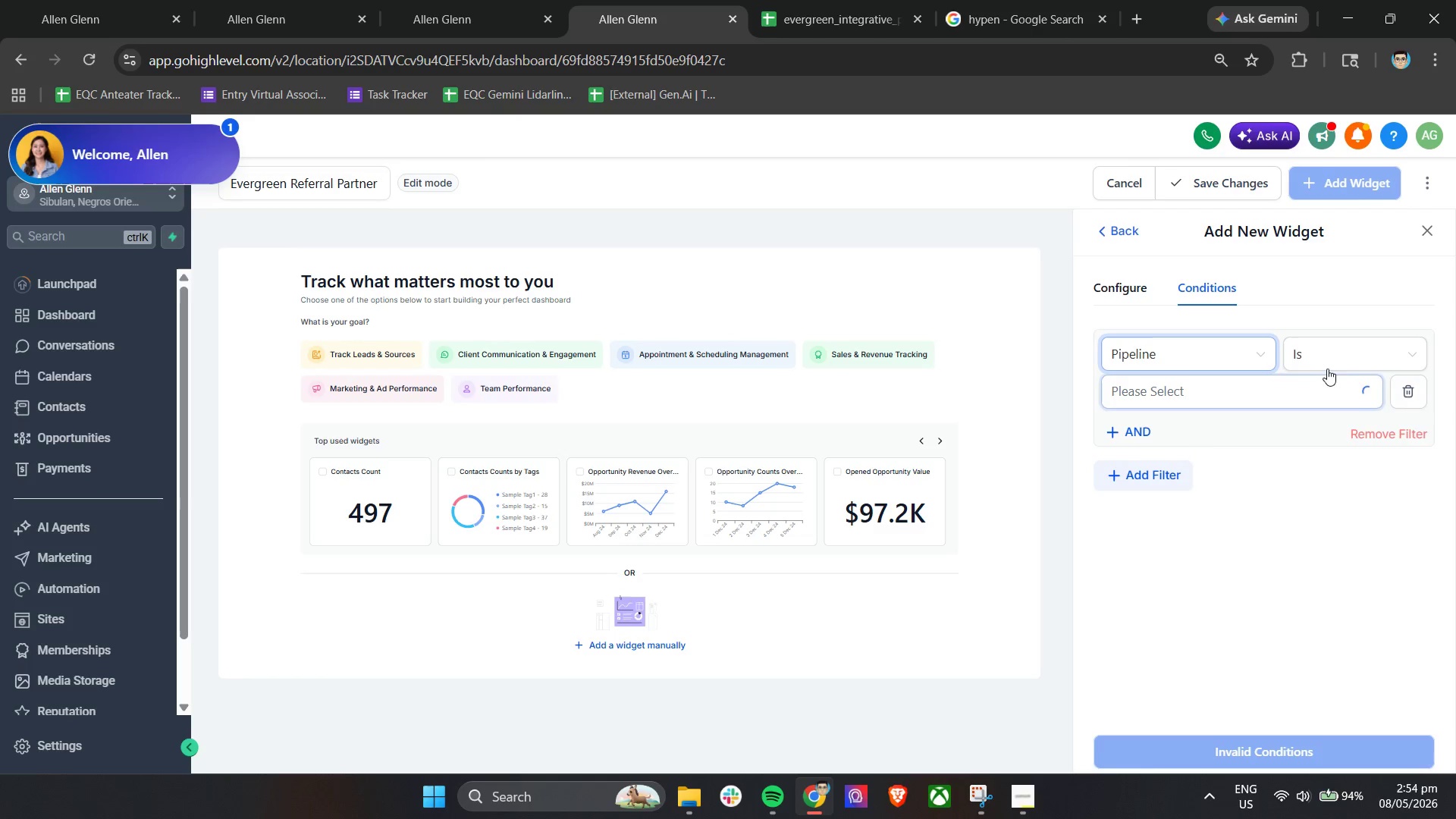 
left_click([1263, 399])
 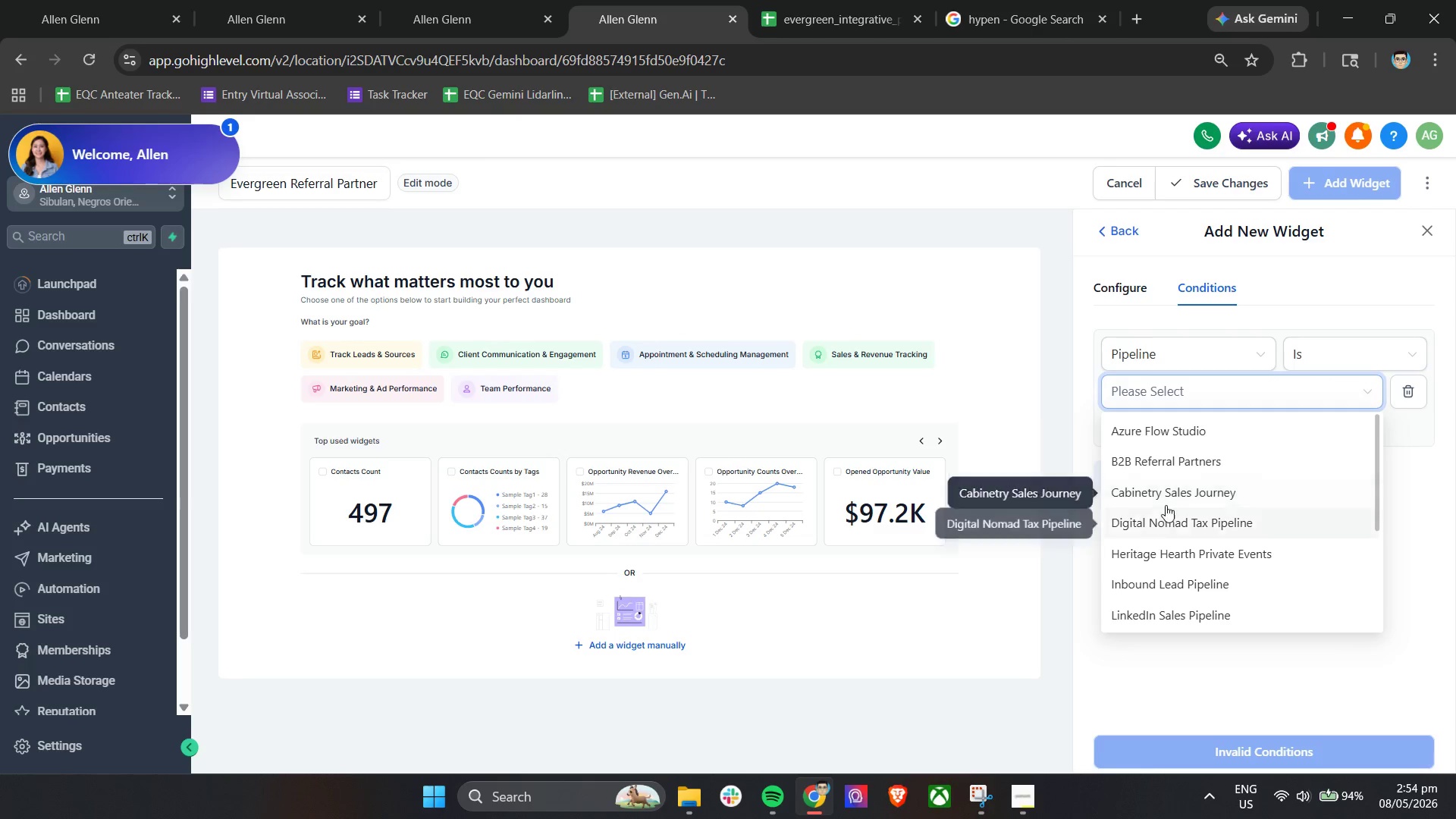 
left_click([1171, 460])
 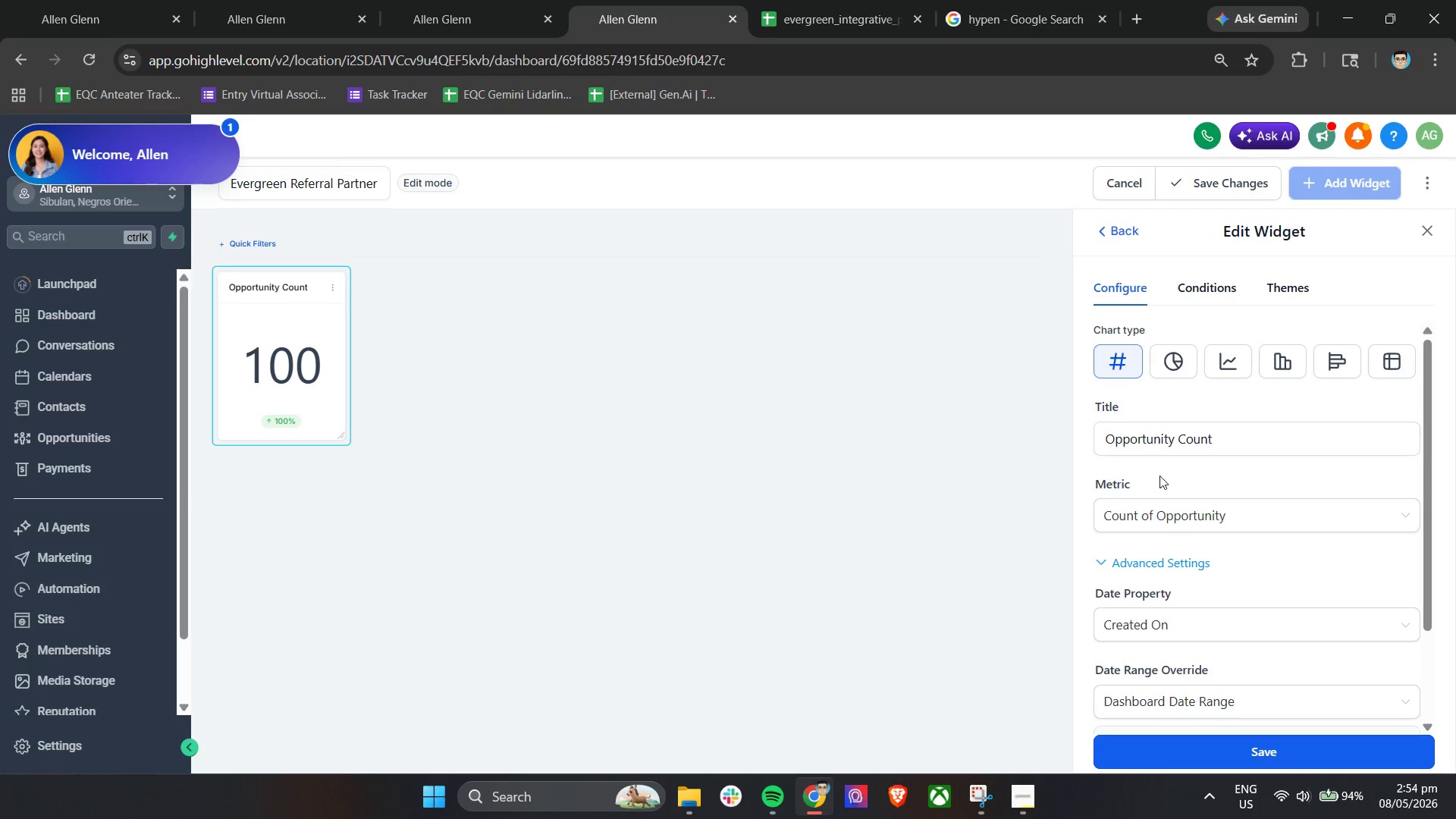 
scroll: coordinate [1193, 560], scroll_direction: down, amount: 3.0
 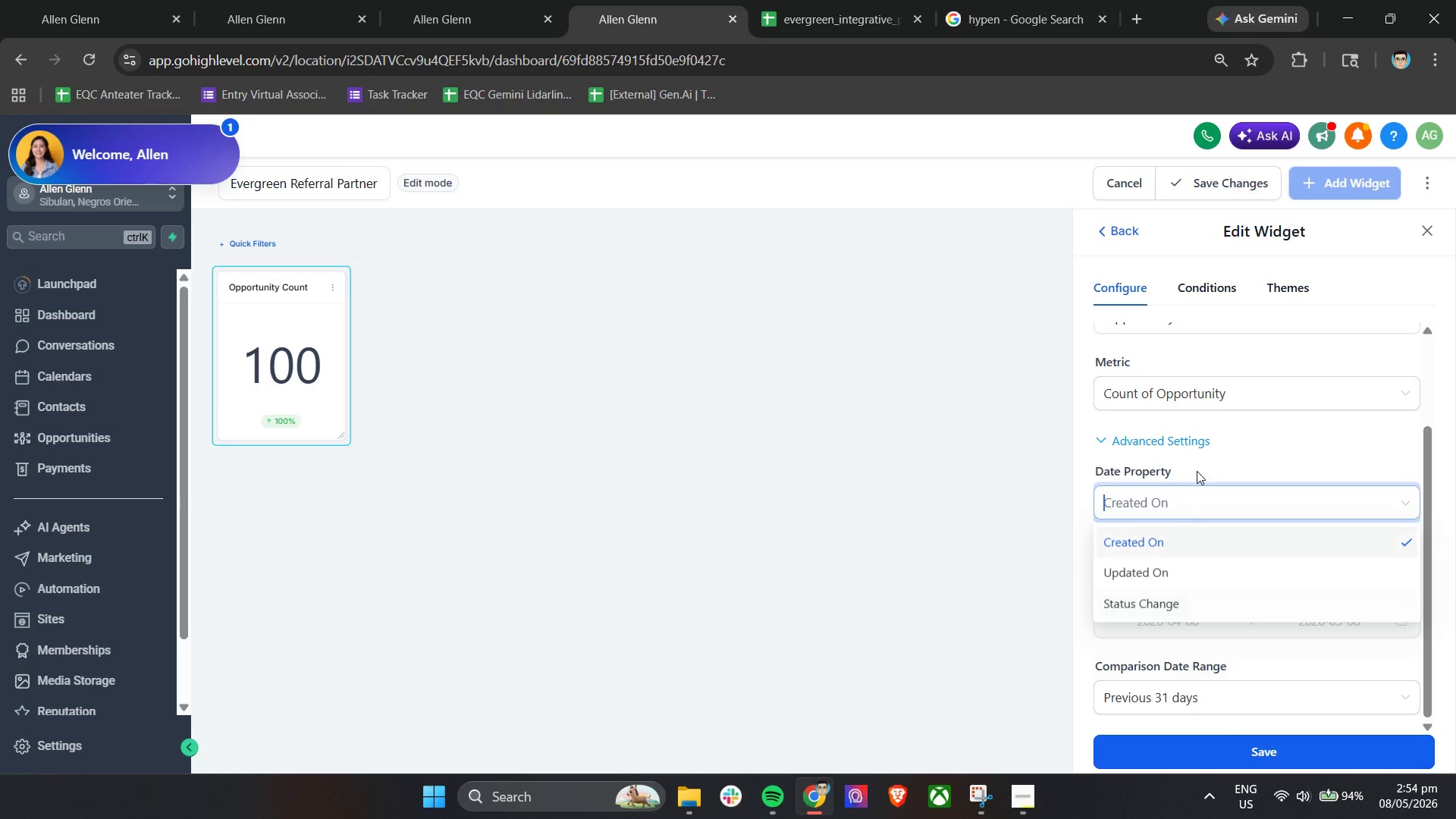 
left_click([1204, 461])
 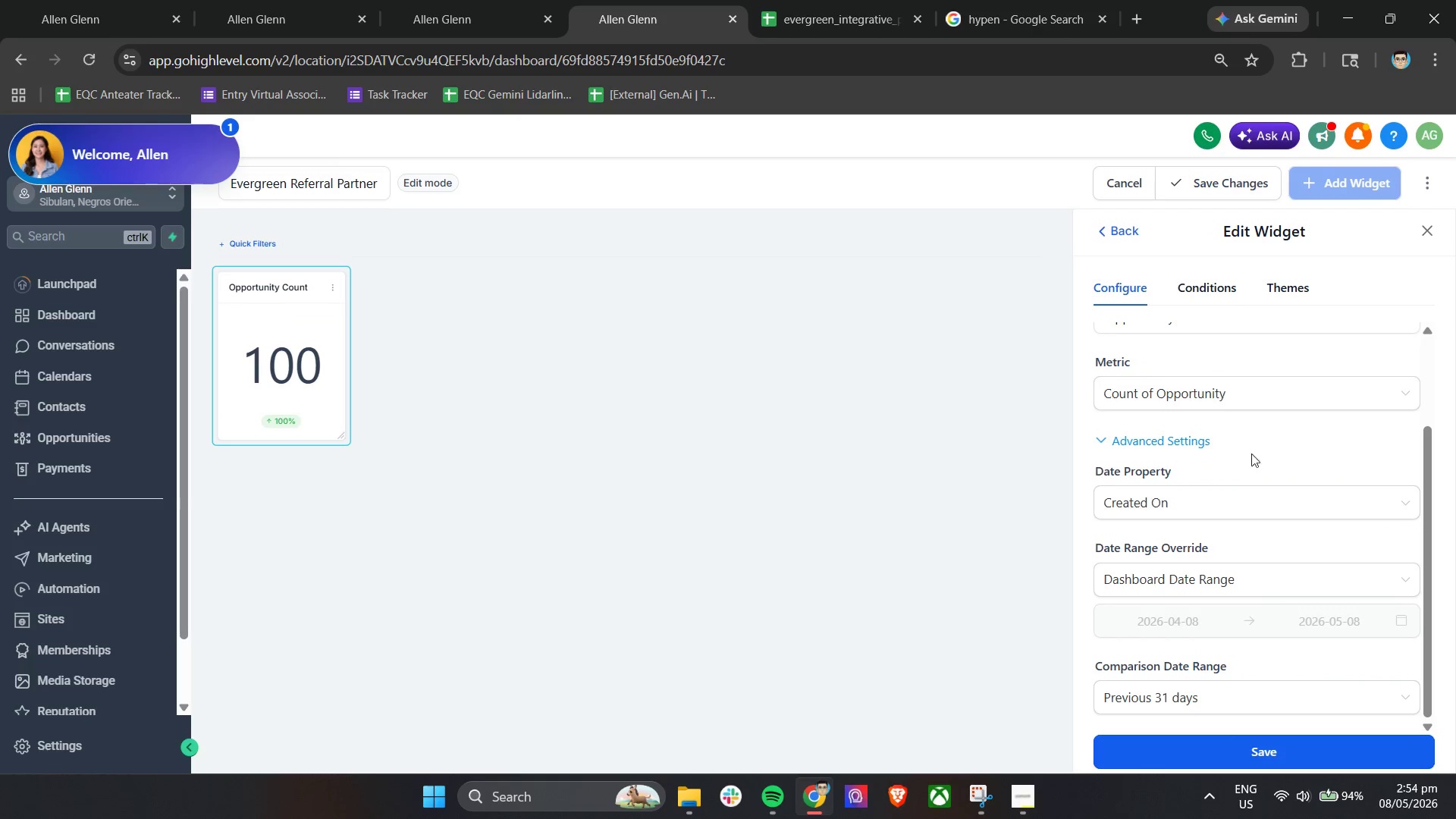 
scroll: coordinate [1257, 466], scroll_direction: up, amount: 2.0
 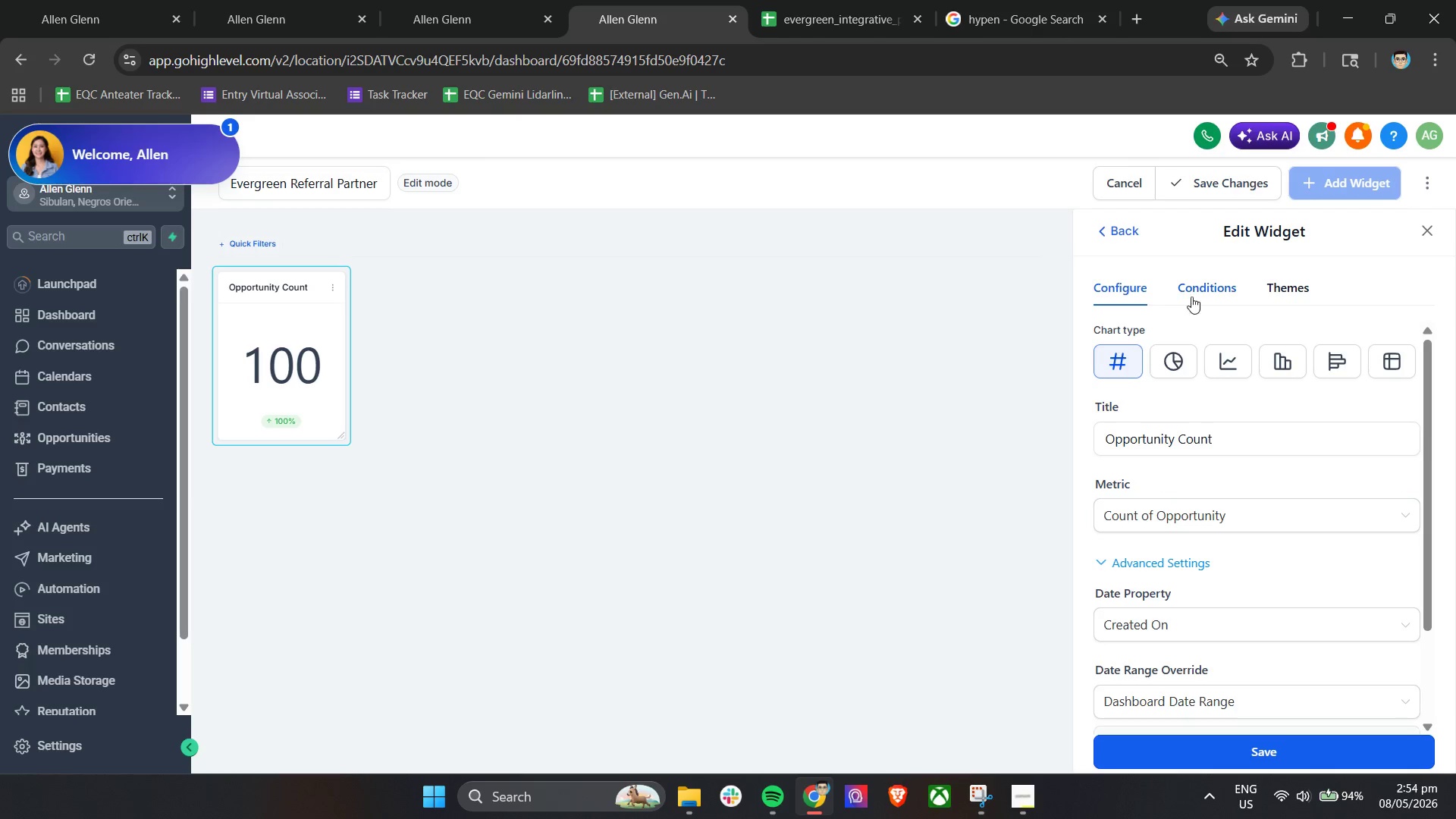 
left_click([334, 284])
 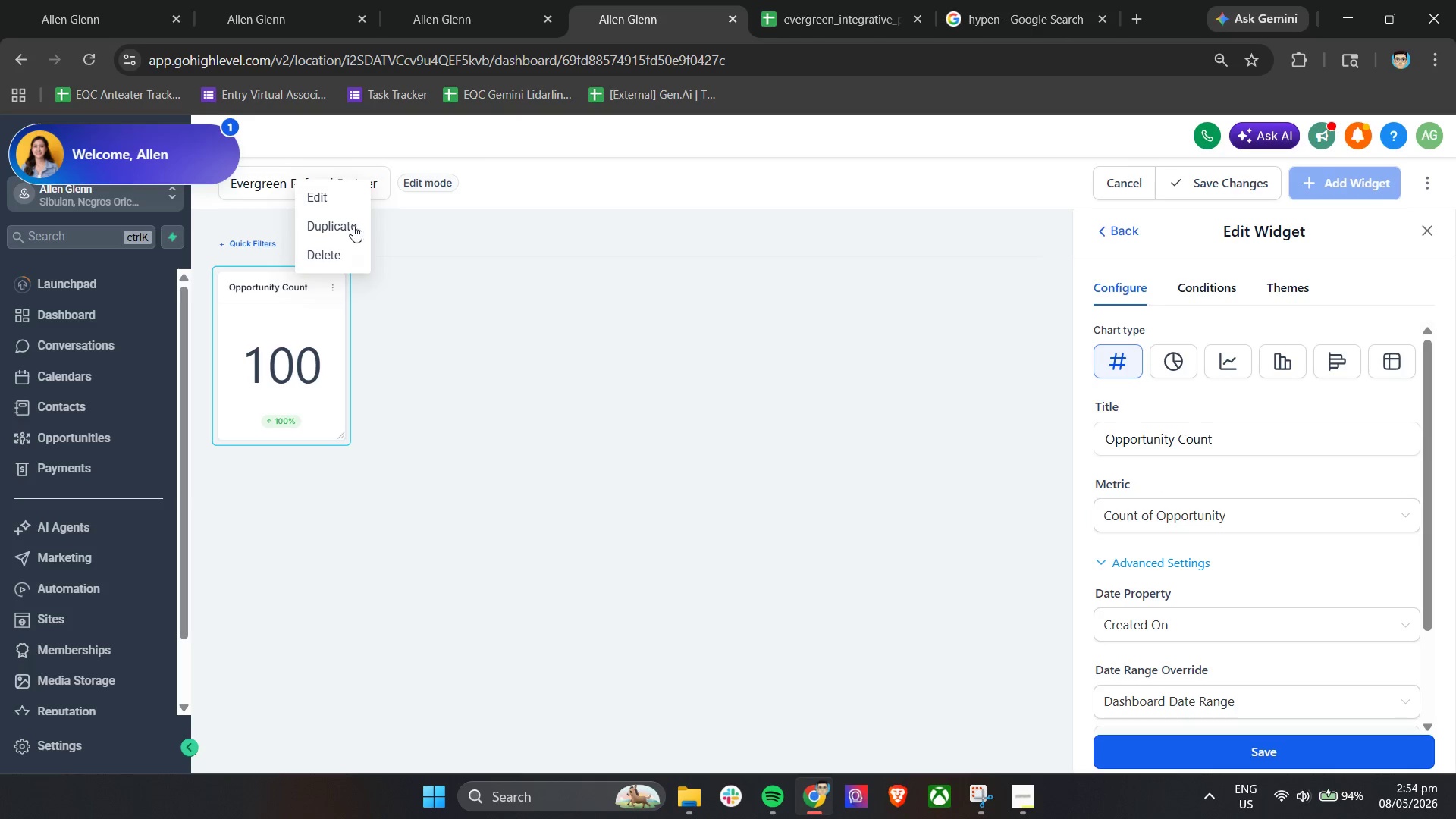 
left_click([346, 202])
 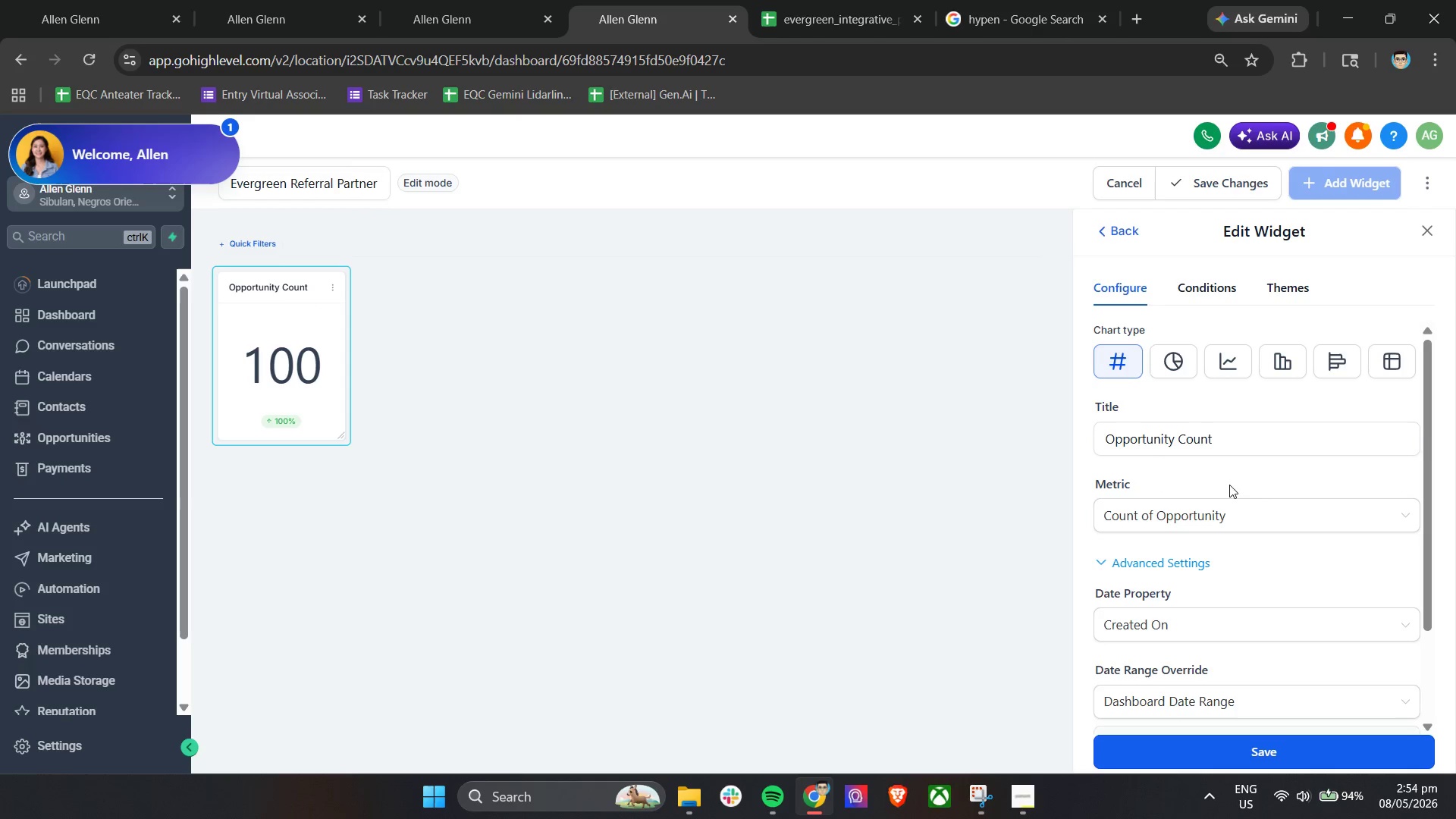 
scroll: coordinate [1232, 499], scroll_direction: down, amount: 3.0
 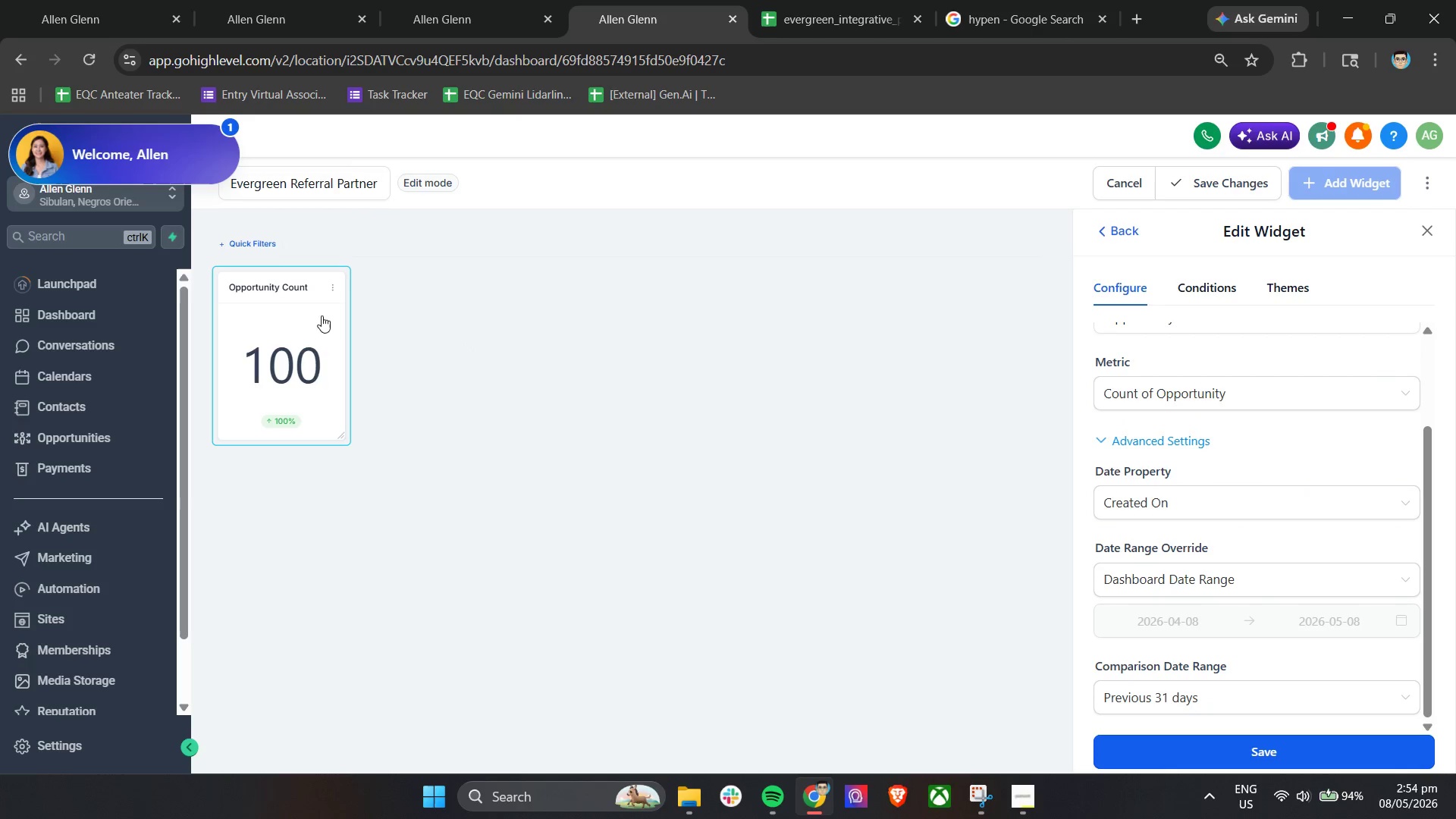 
left_click([333, 285])
 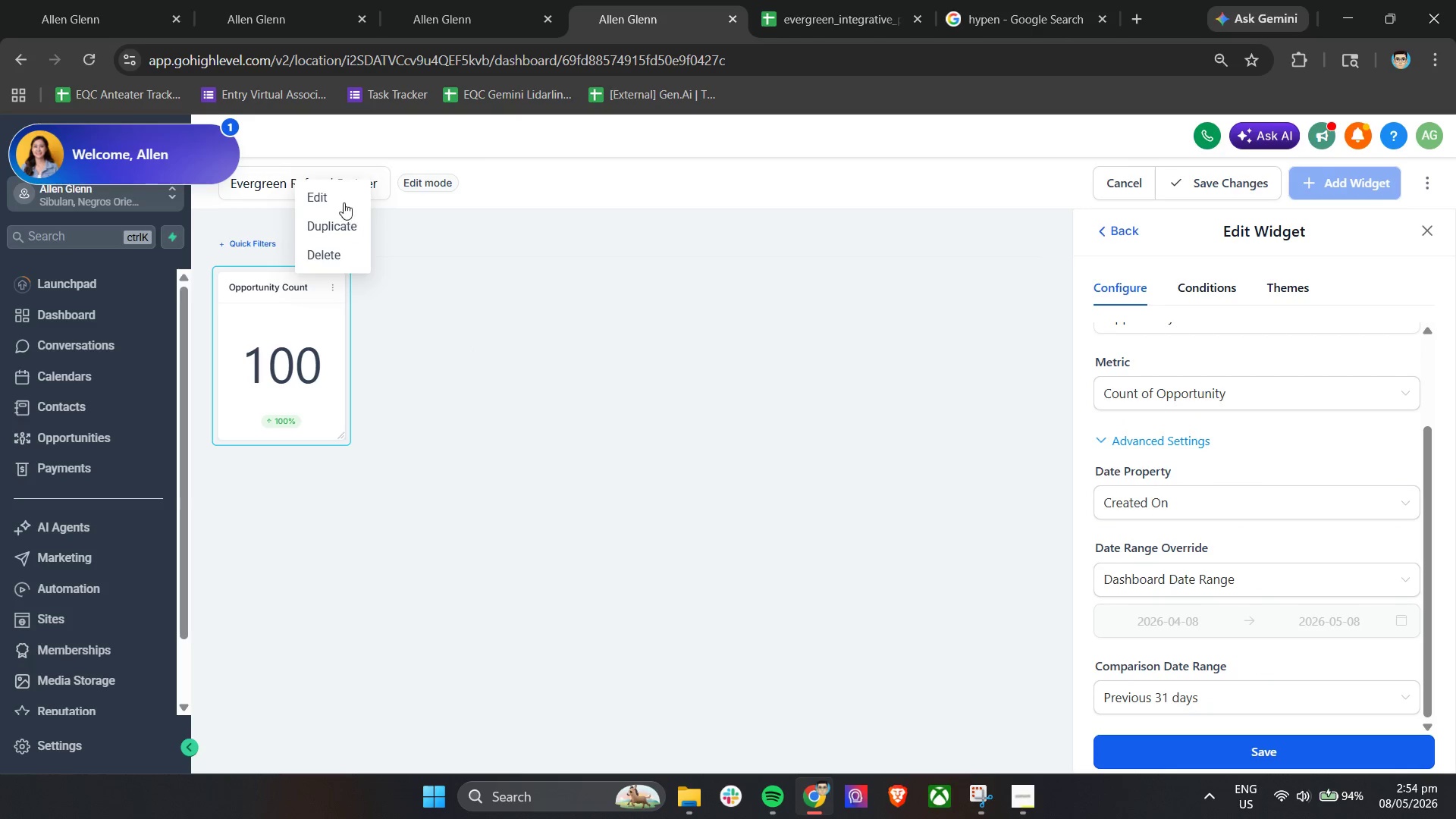 
left_click([342, 199])
 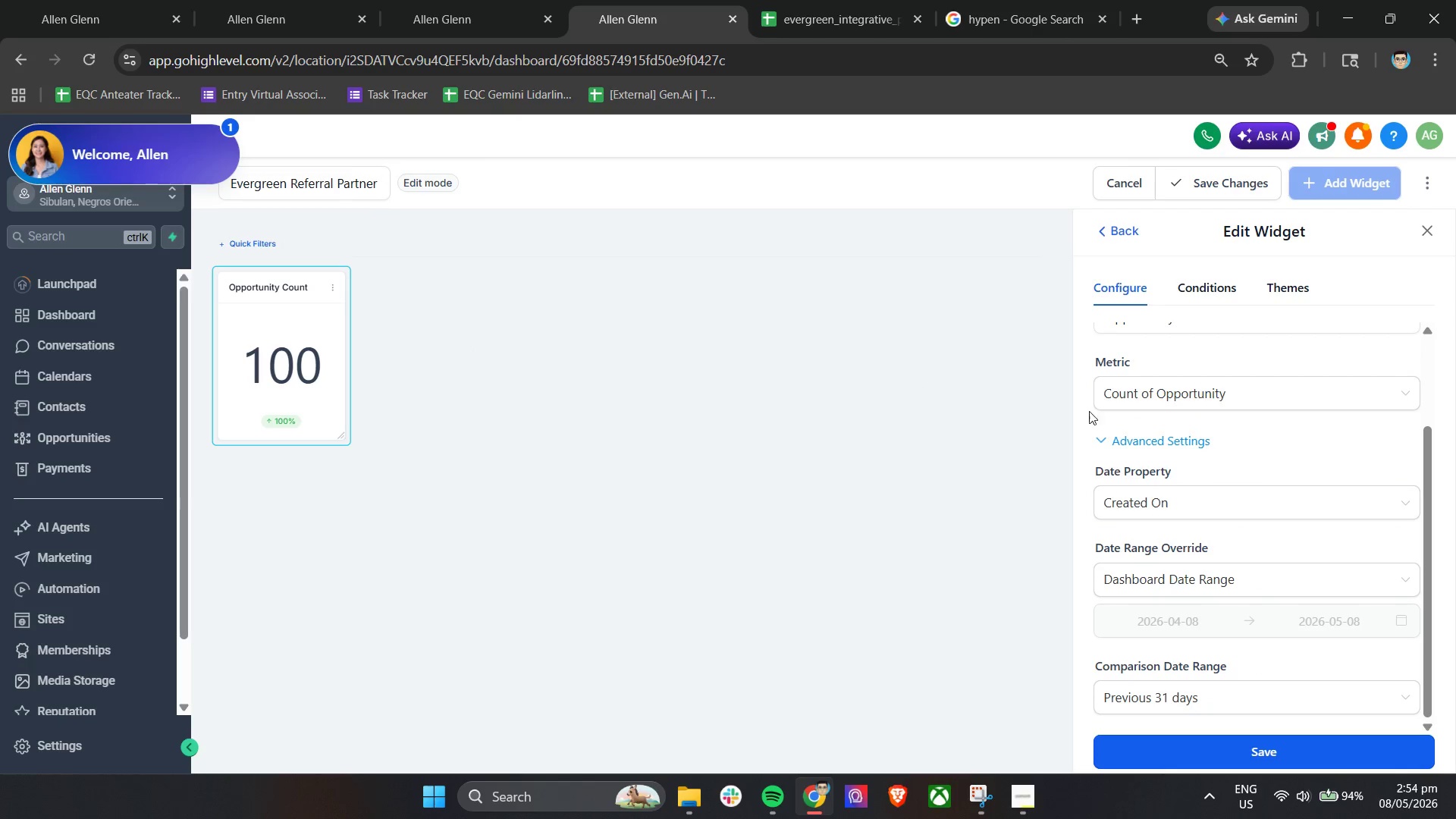 
scroll: coordinate [1133, 415], scroll_direction: up, amount: 3.0
 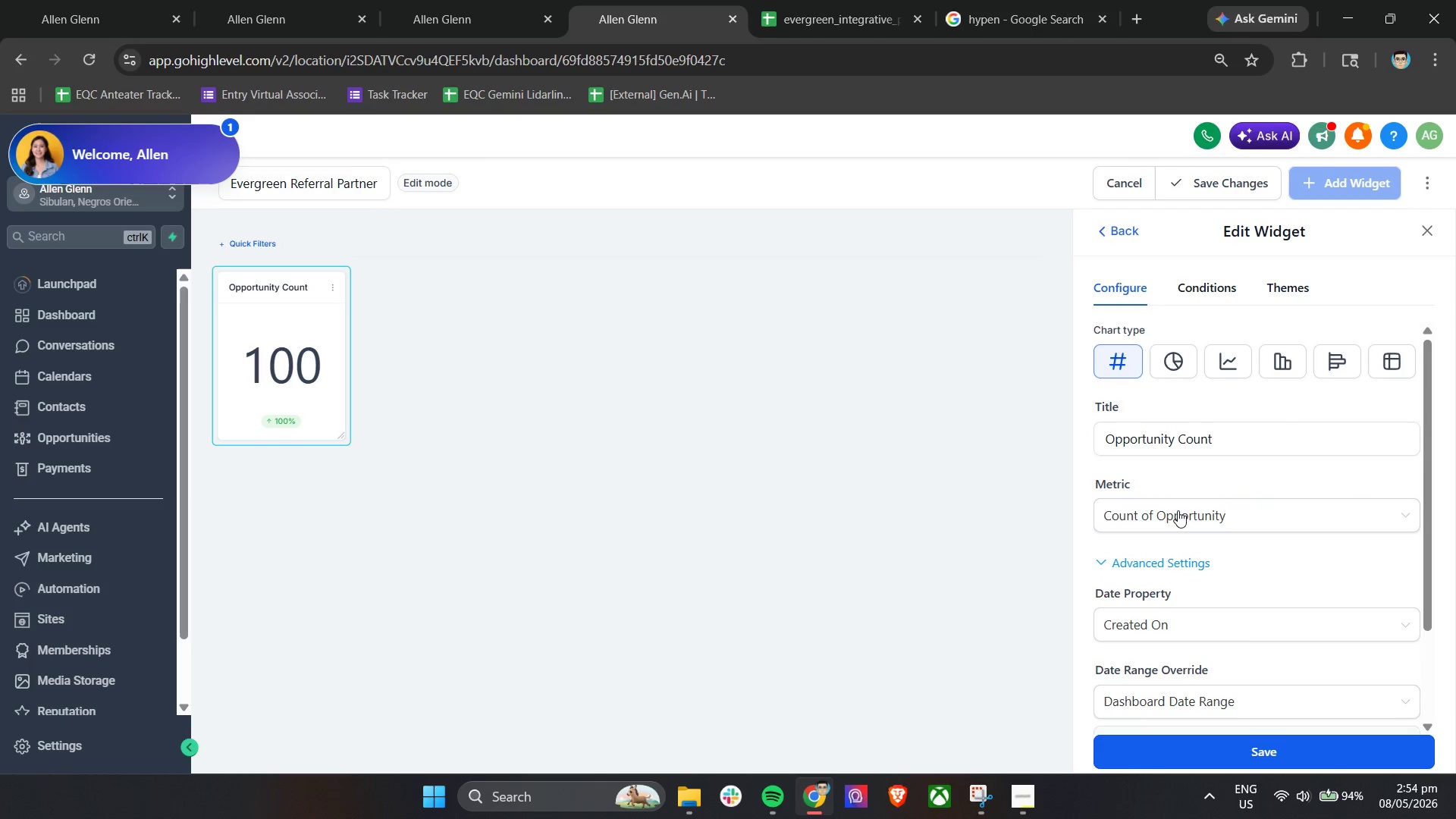 
scroll: coordinate [1193, 522], scroll_direction: none, amount: 0.0
 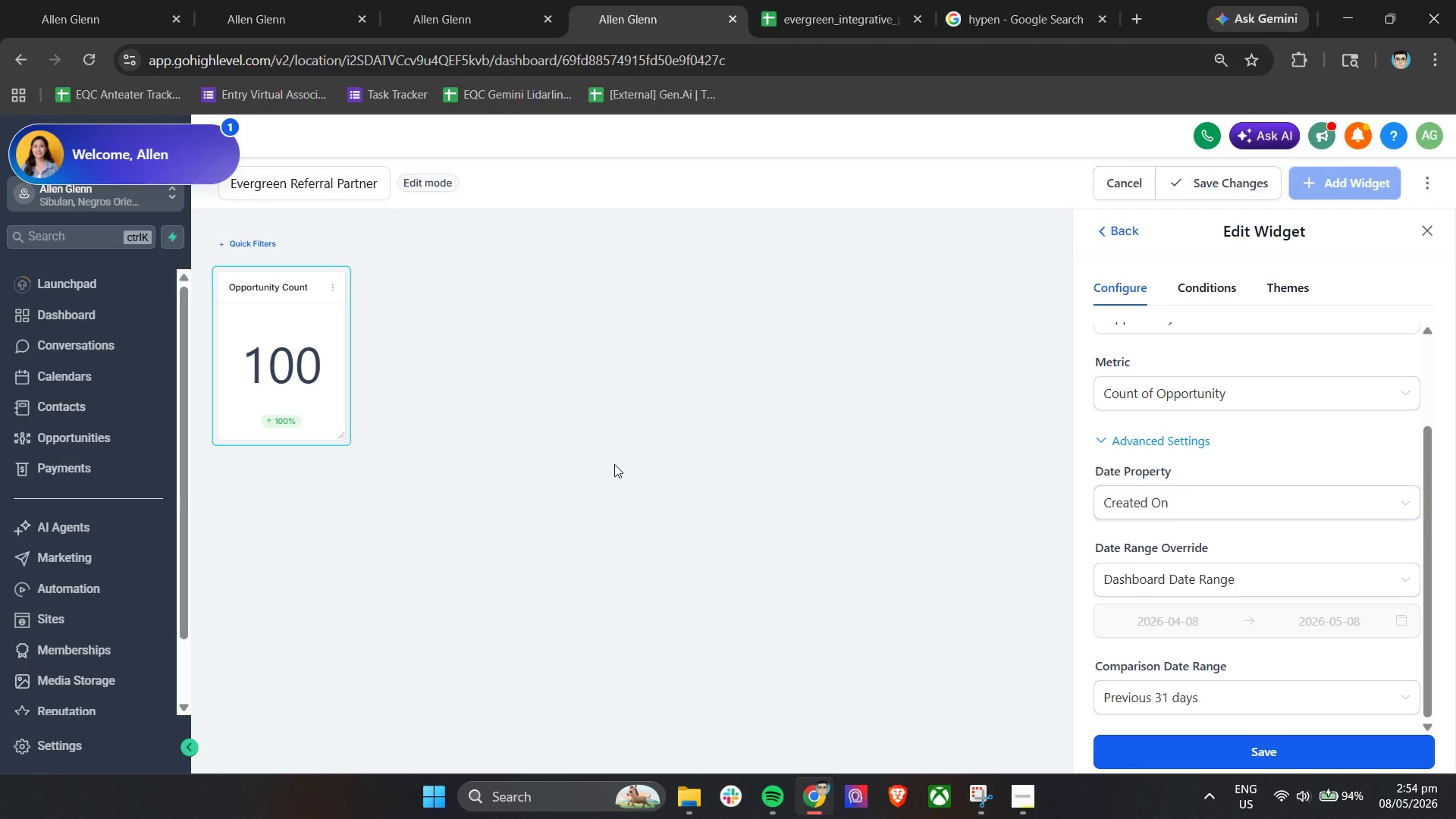 
left_click_drag(start_coordinate=[1148, 690], to_coordinate=[1146, 695])
 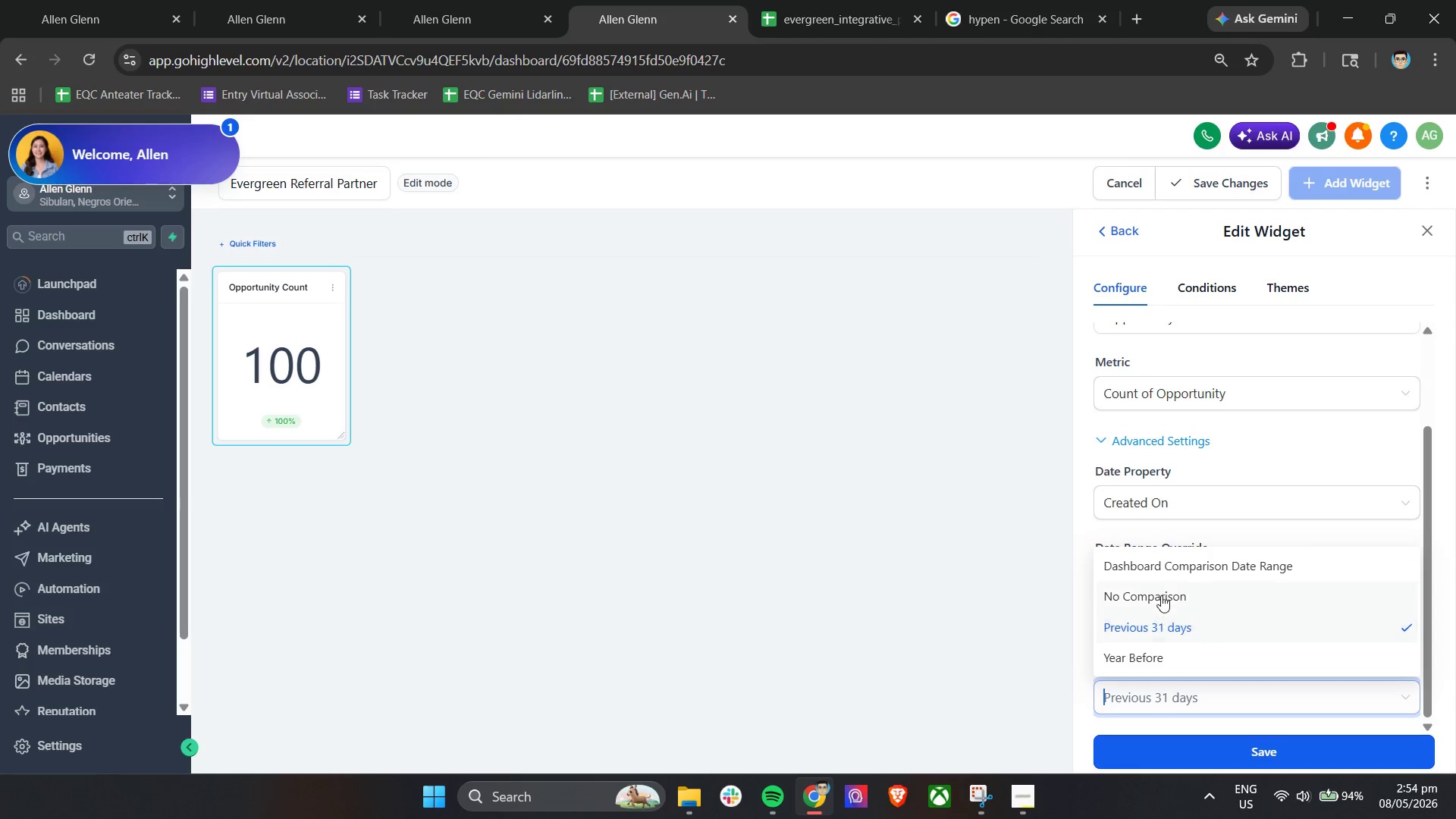 
scroll: coordinate [1245, 587], scroll_direction: down, amount: 4.0
 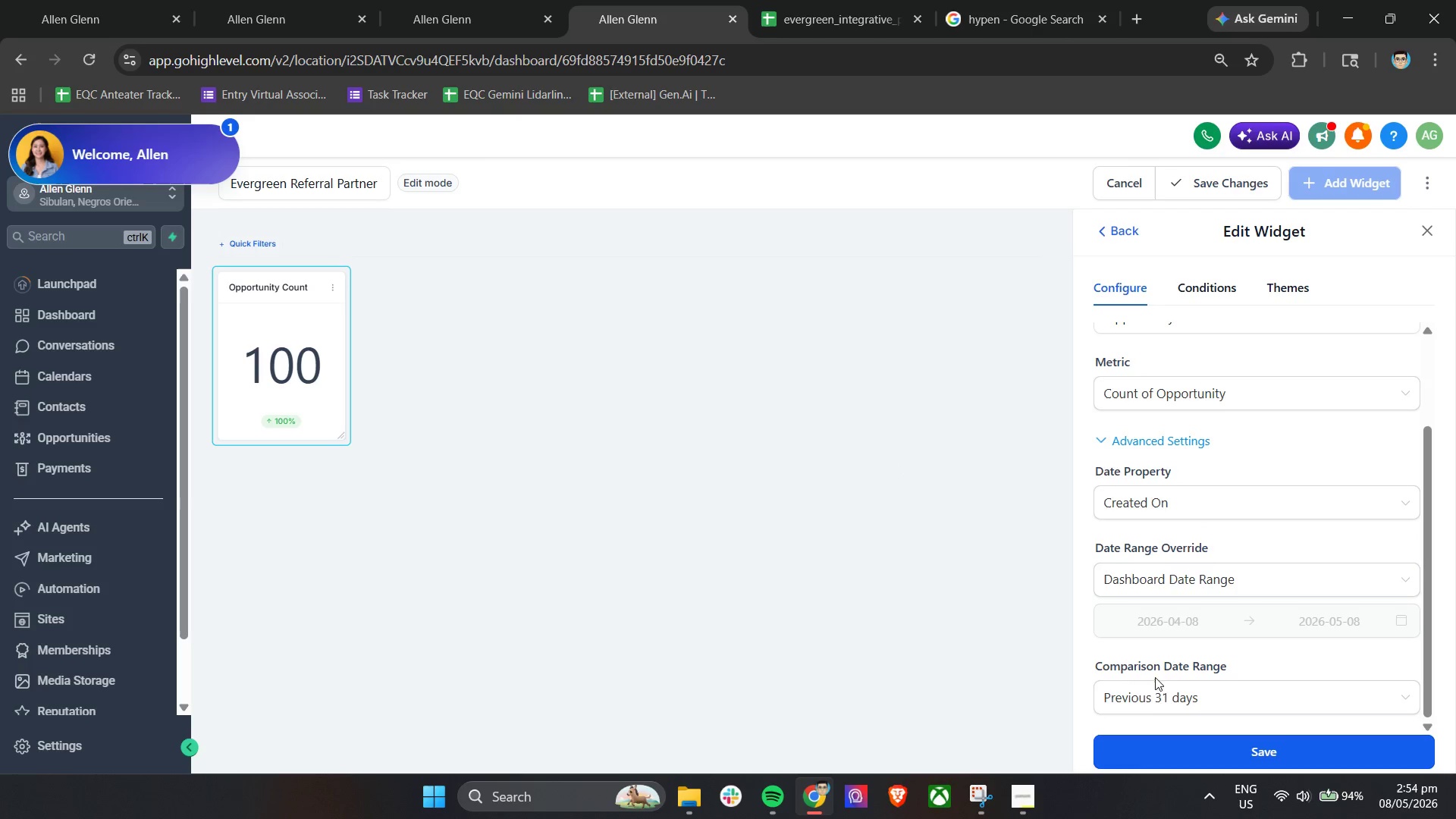 
left_click([1161, 595])
 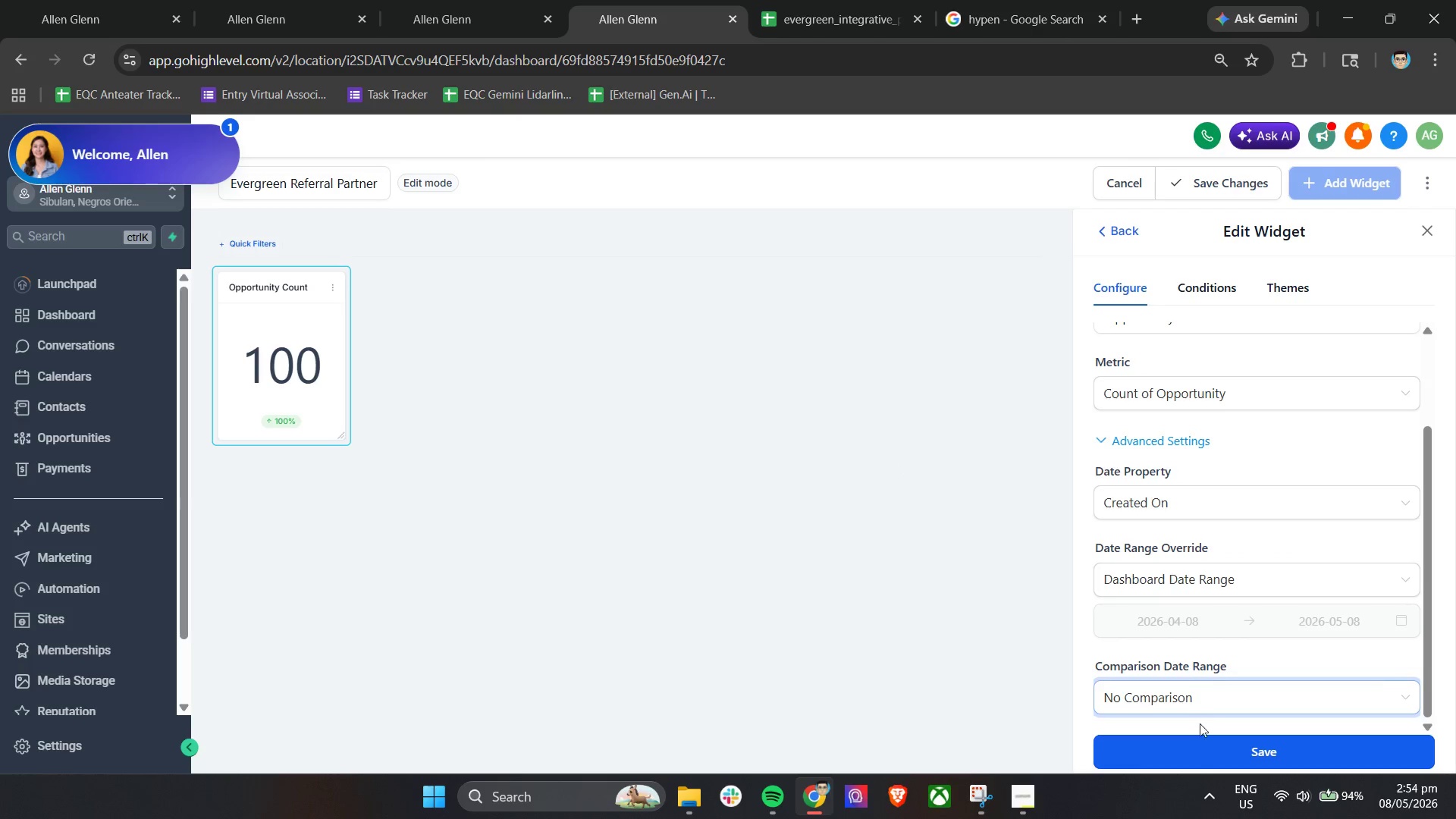 
left_click([1197, 754])
 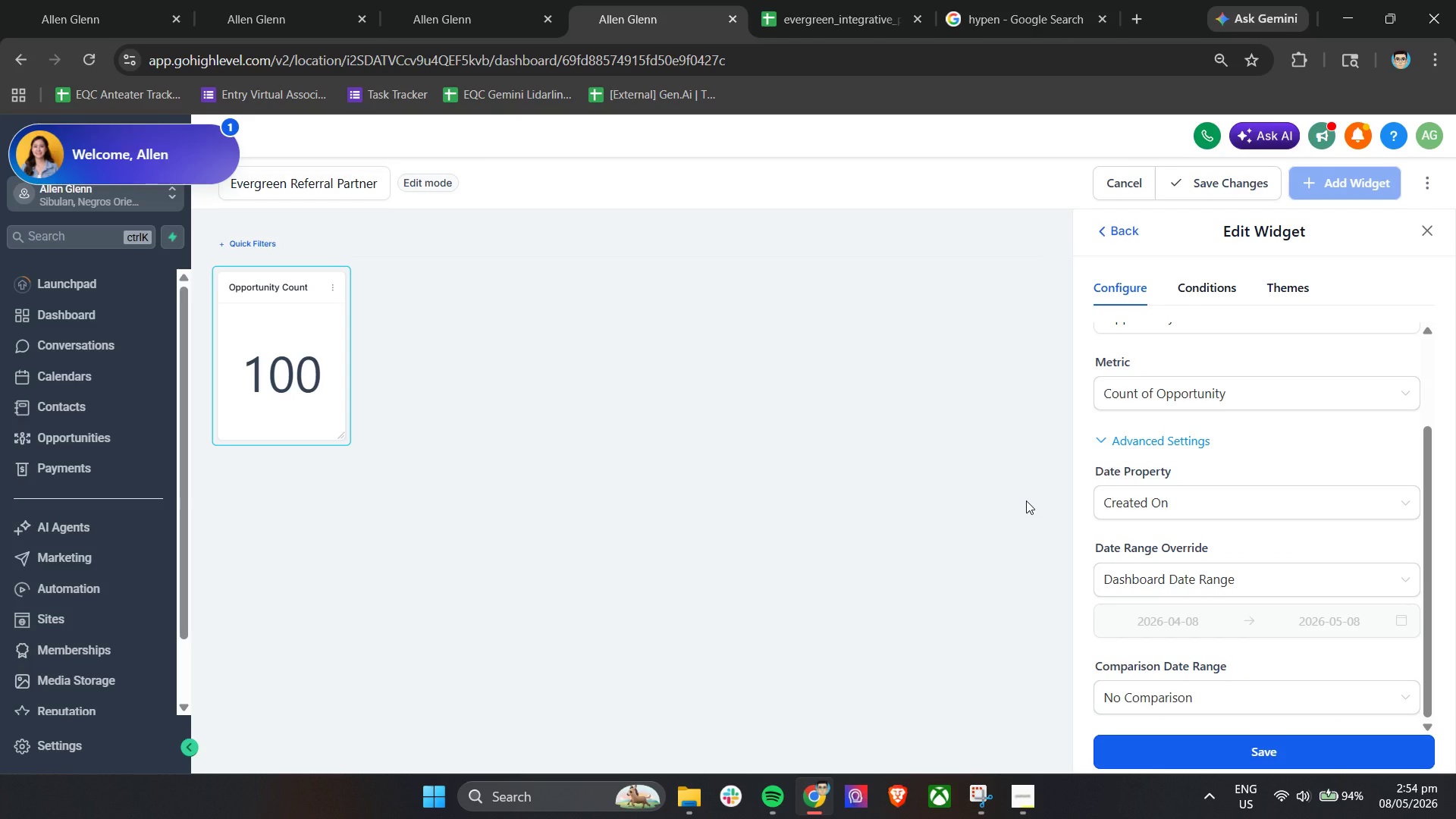 
wait(10.55)
 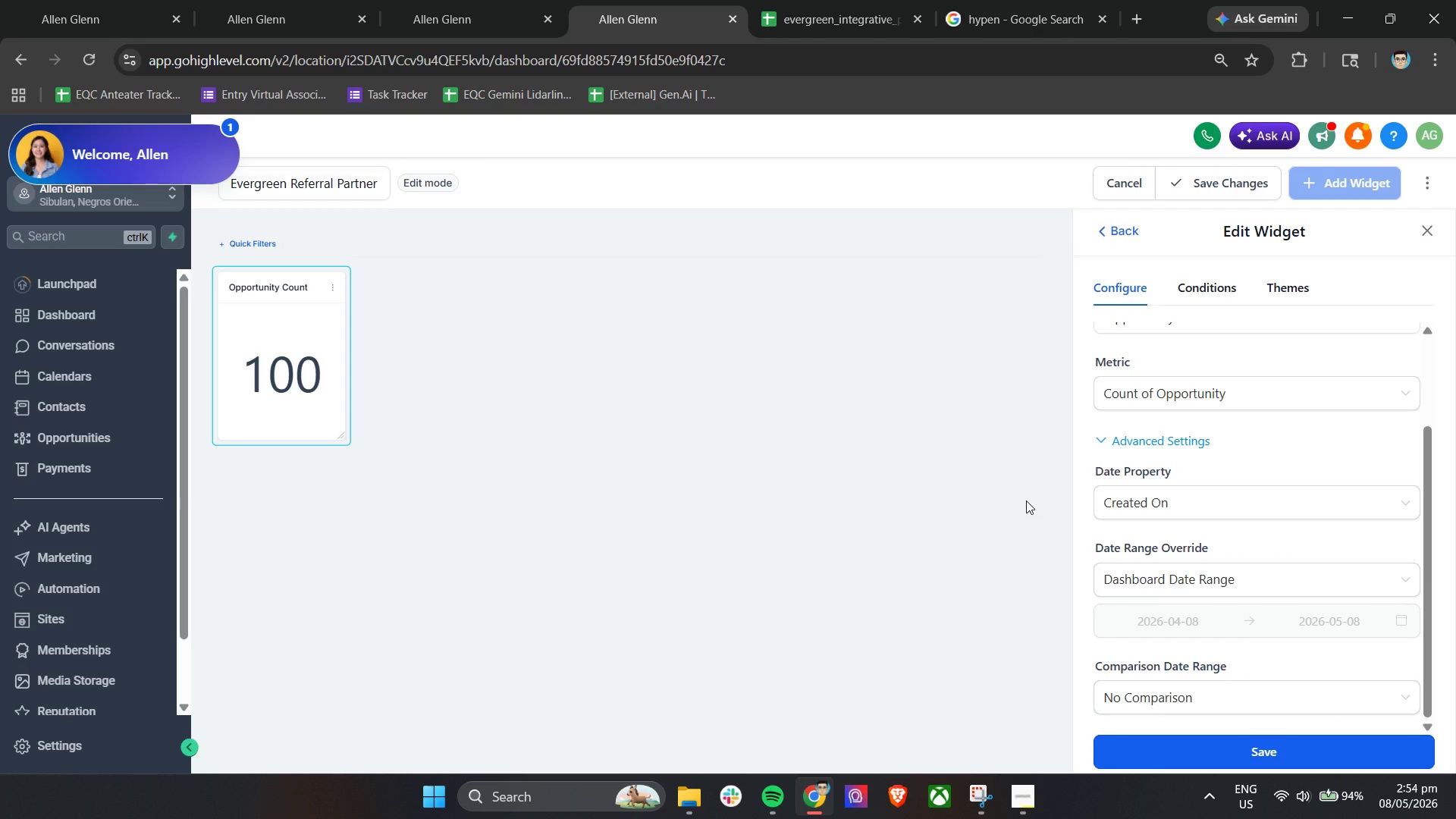 
left_click([331, 286])
 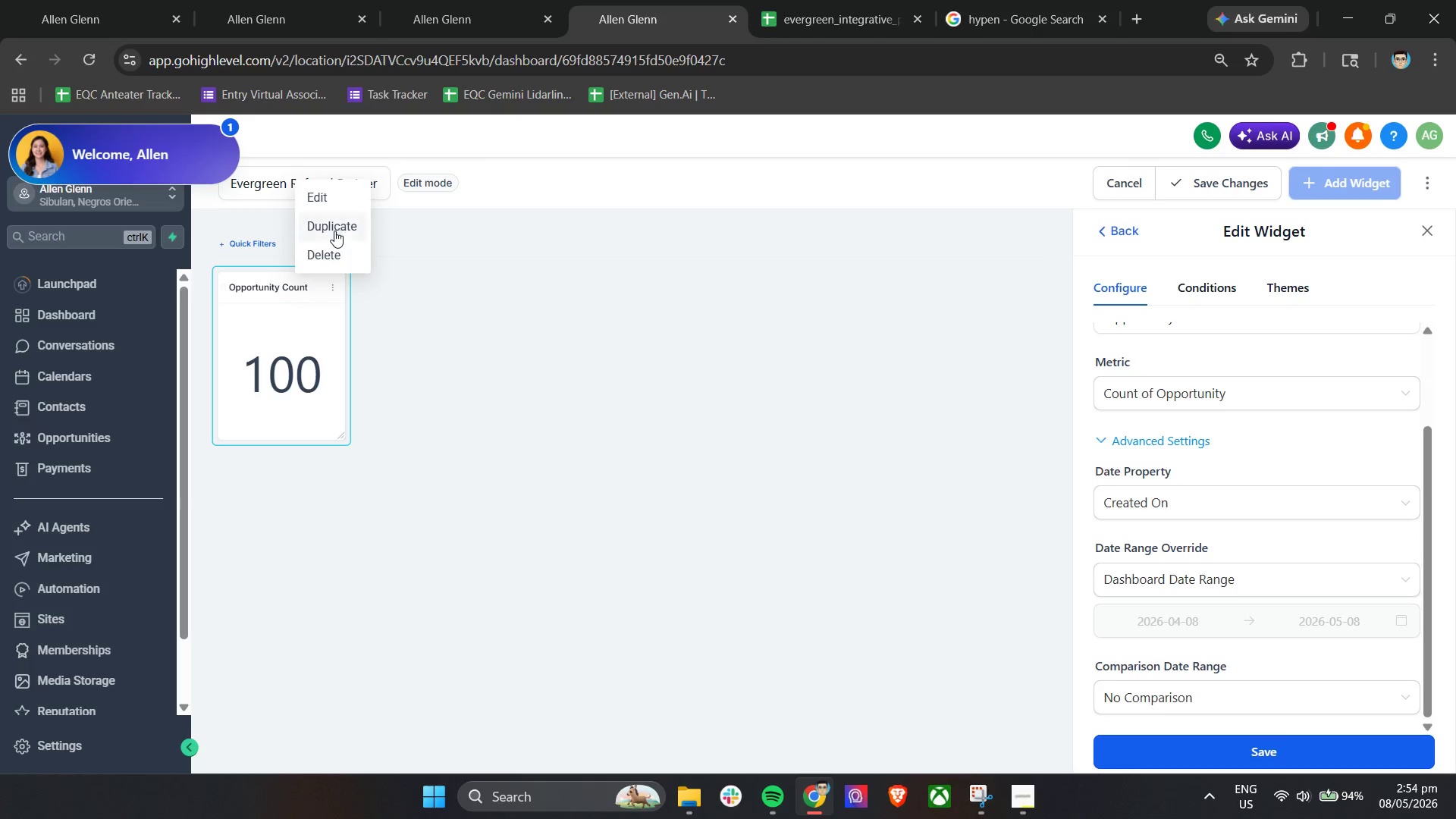 
left_click([325, 256])
 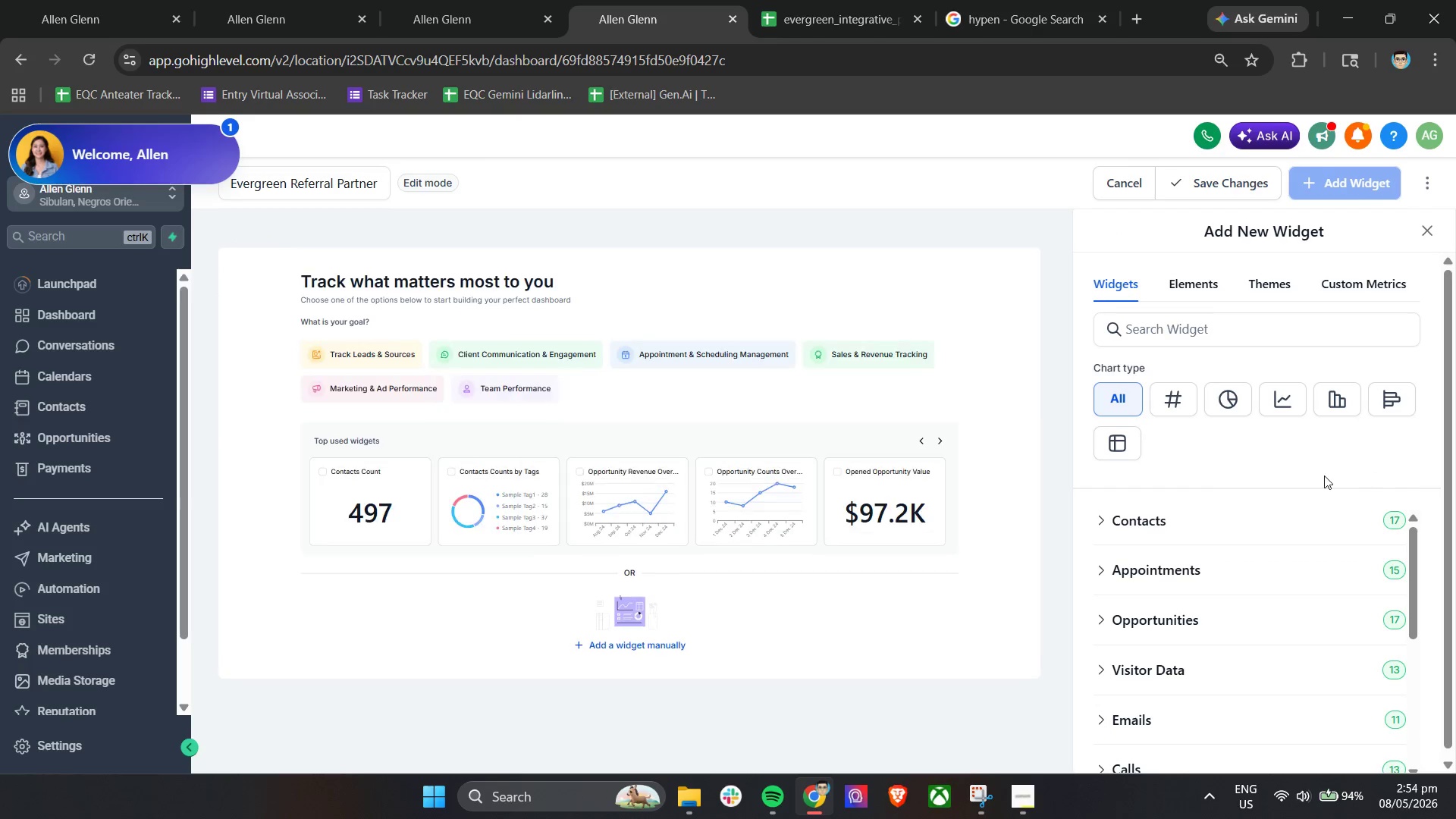 
scroll: coordinate [1254, 676], scroll_direction: down, amount: 11.0
 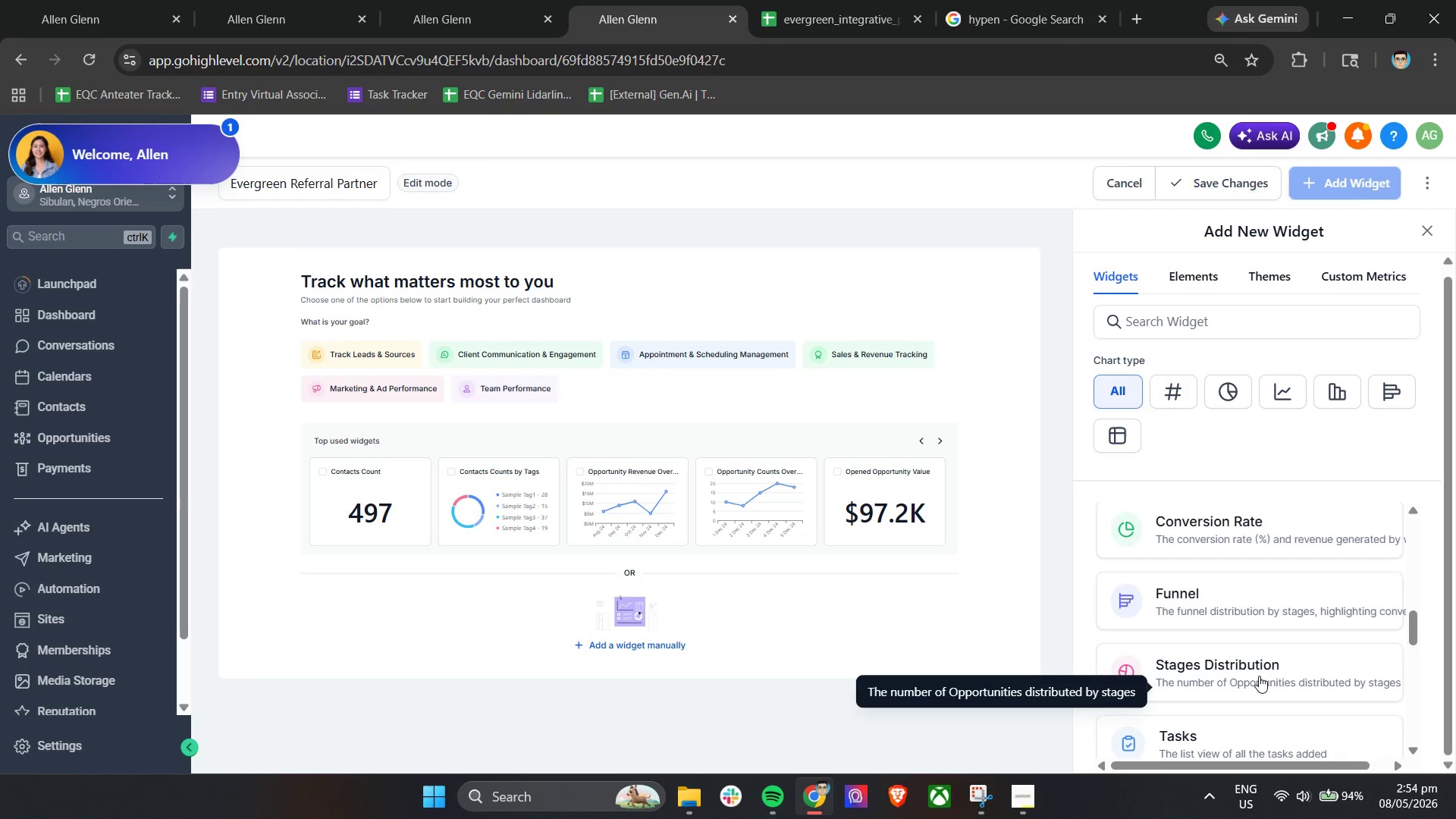 
left_click([1259, 676])
 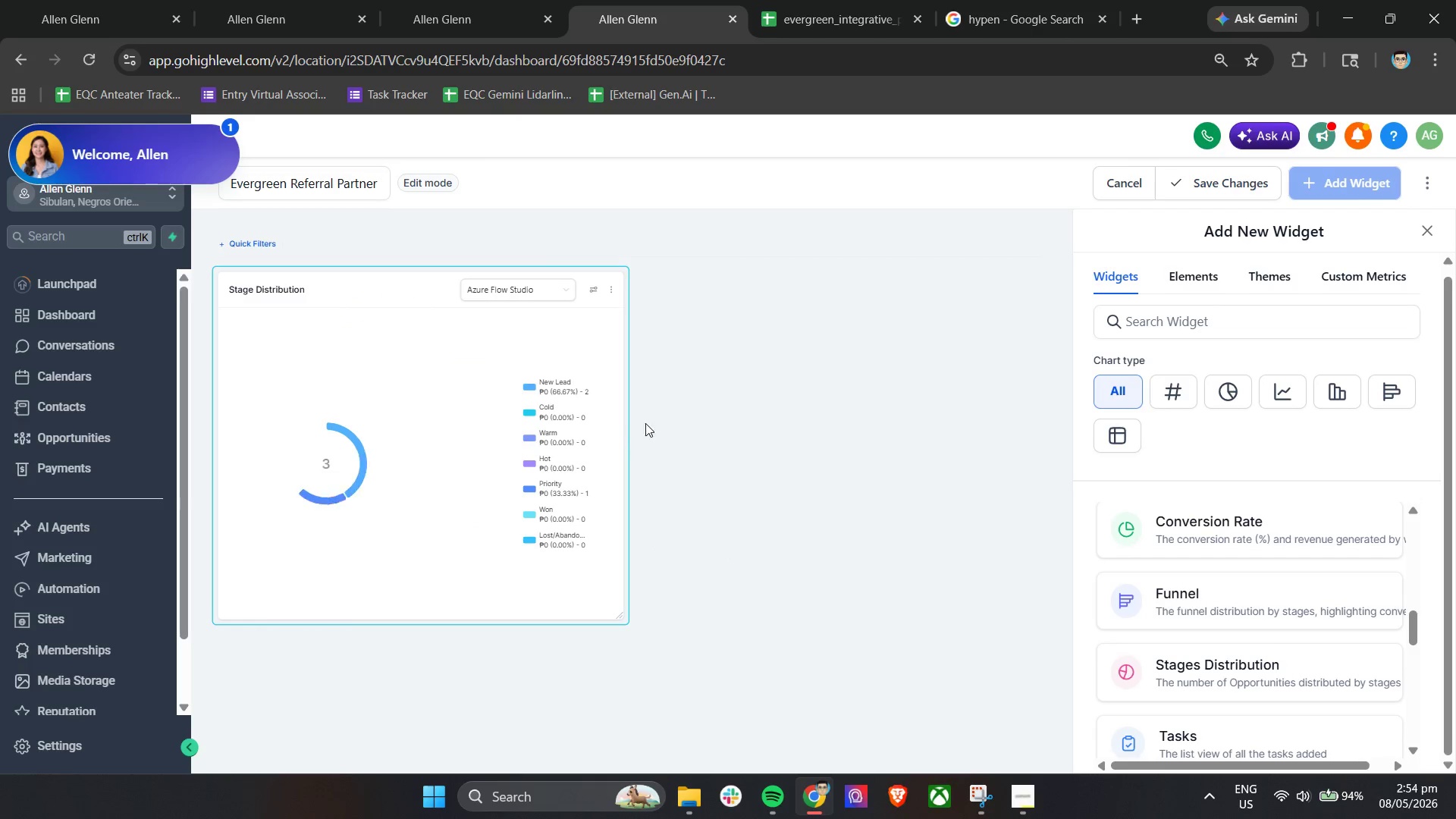 
left_click([526, 285])
 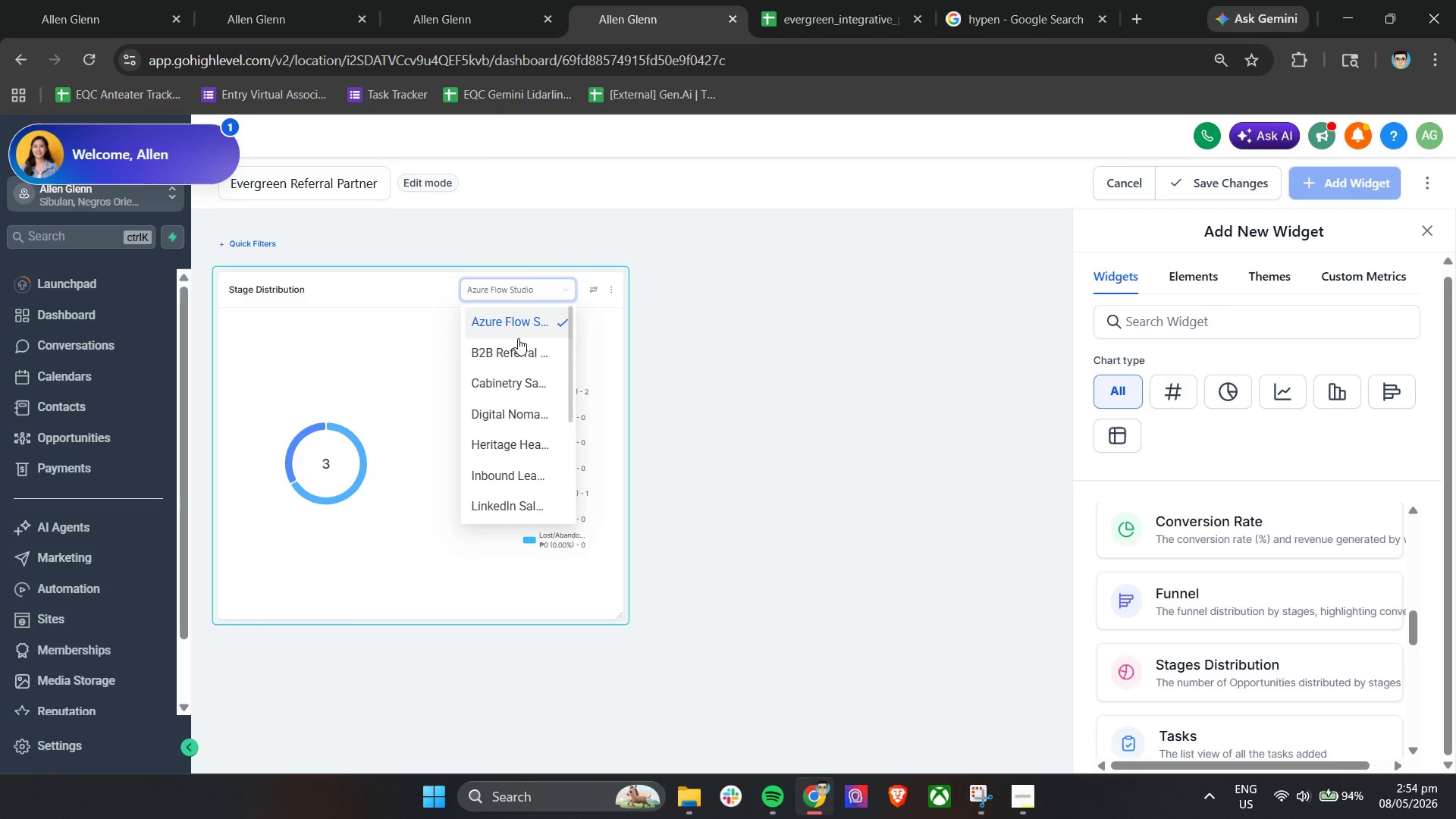 
left_click([517, 340])
 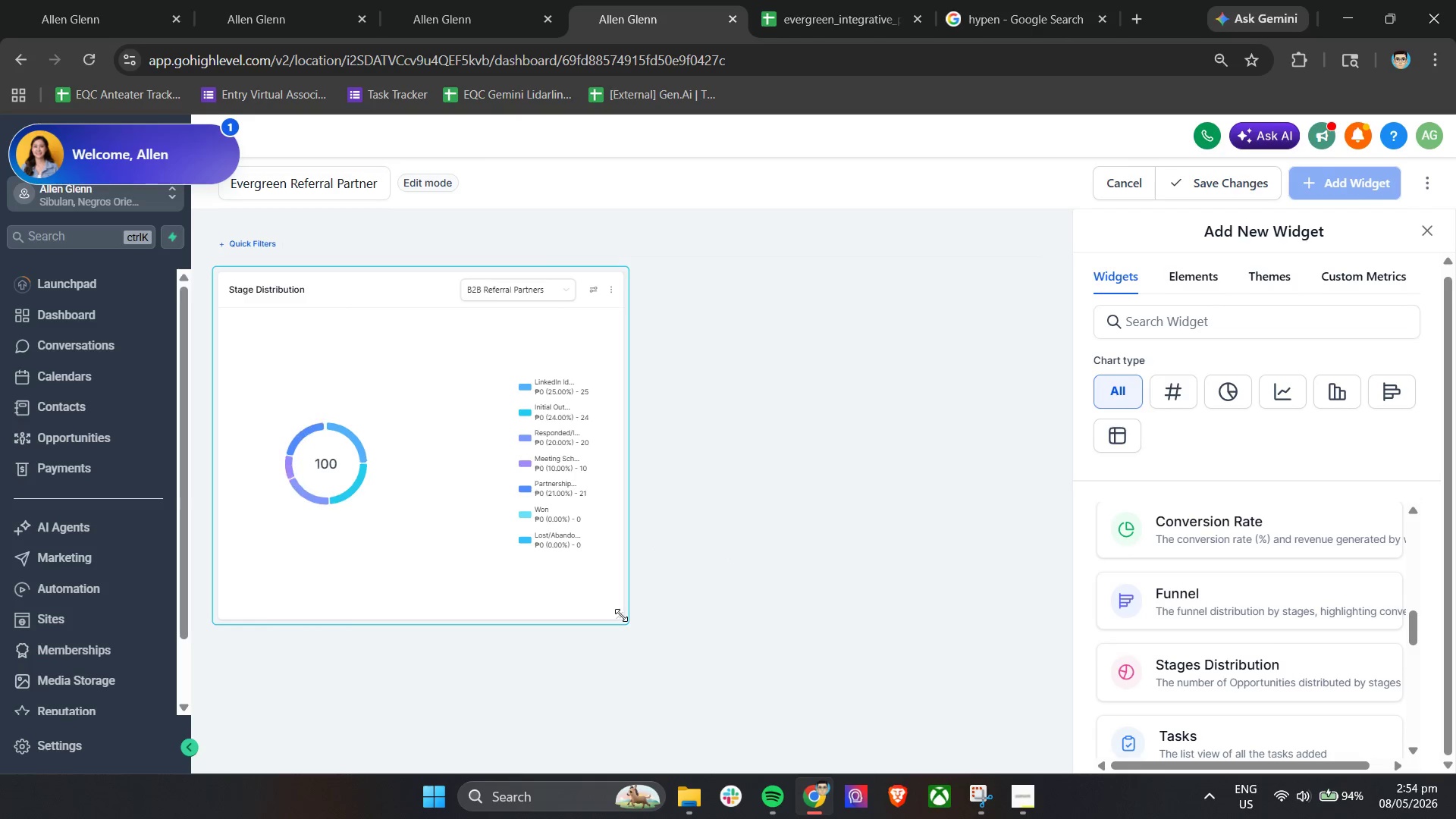 
left_click_drag(start_coordinate=[621, 615], to_coordinate=[1063, 549])
 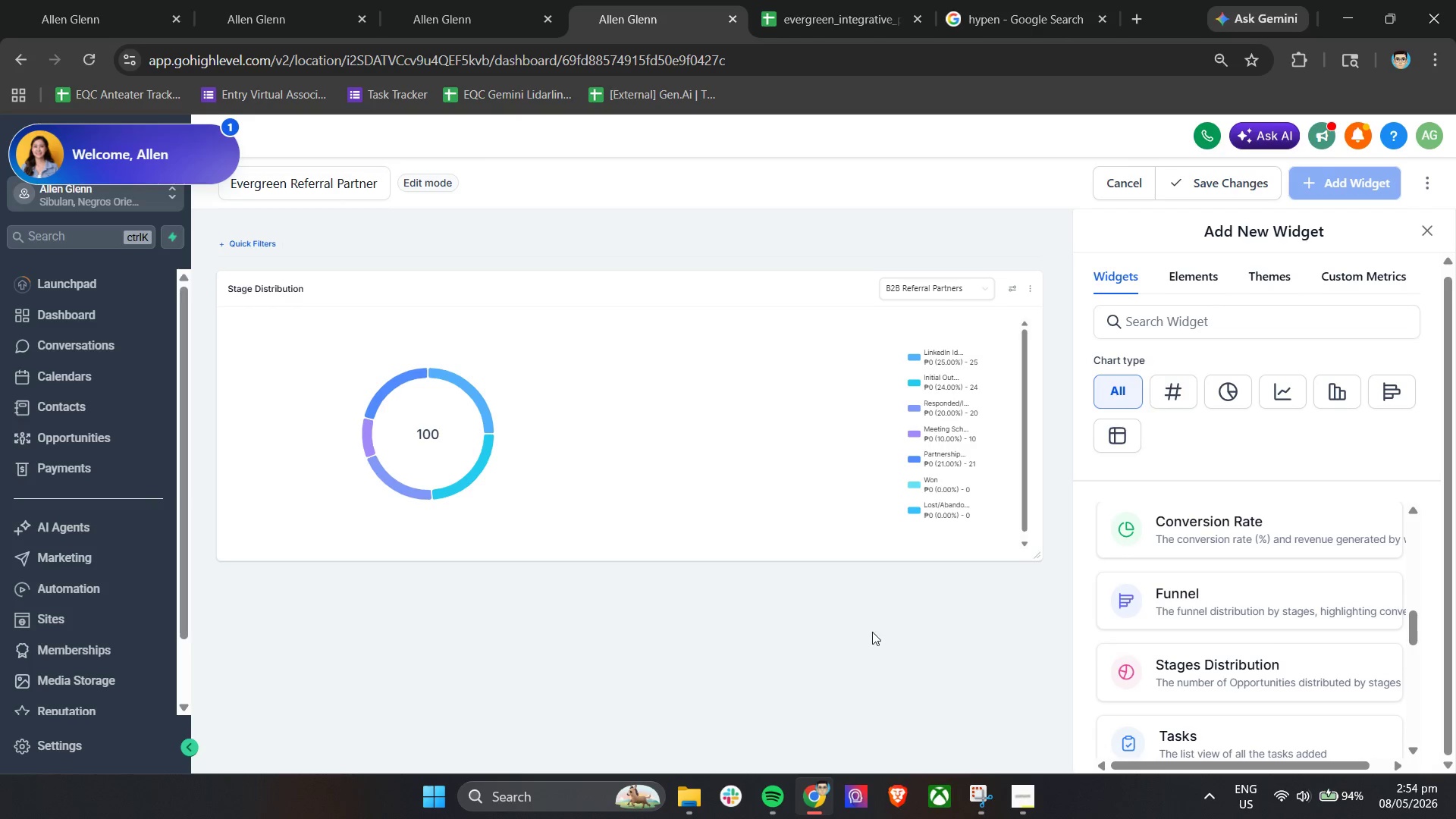 
left_click([872, 632])
 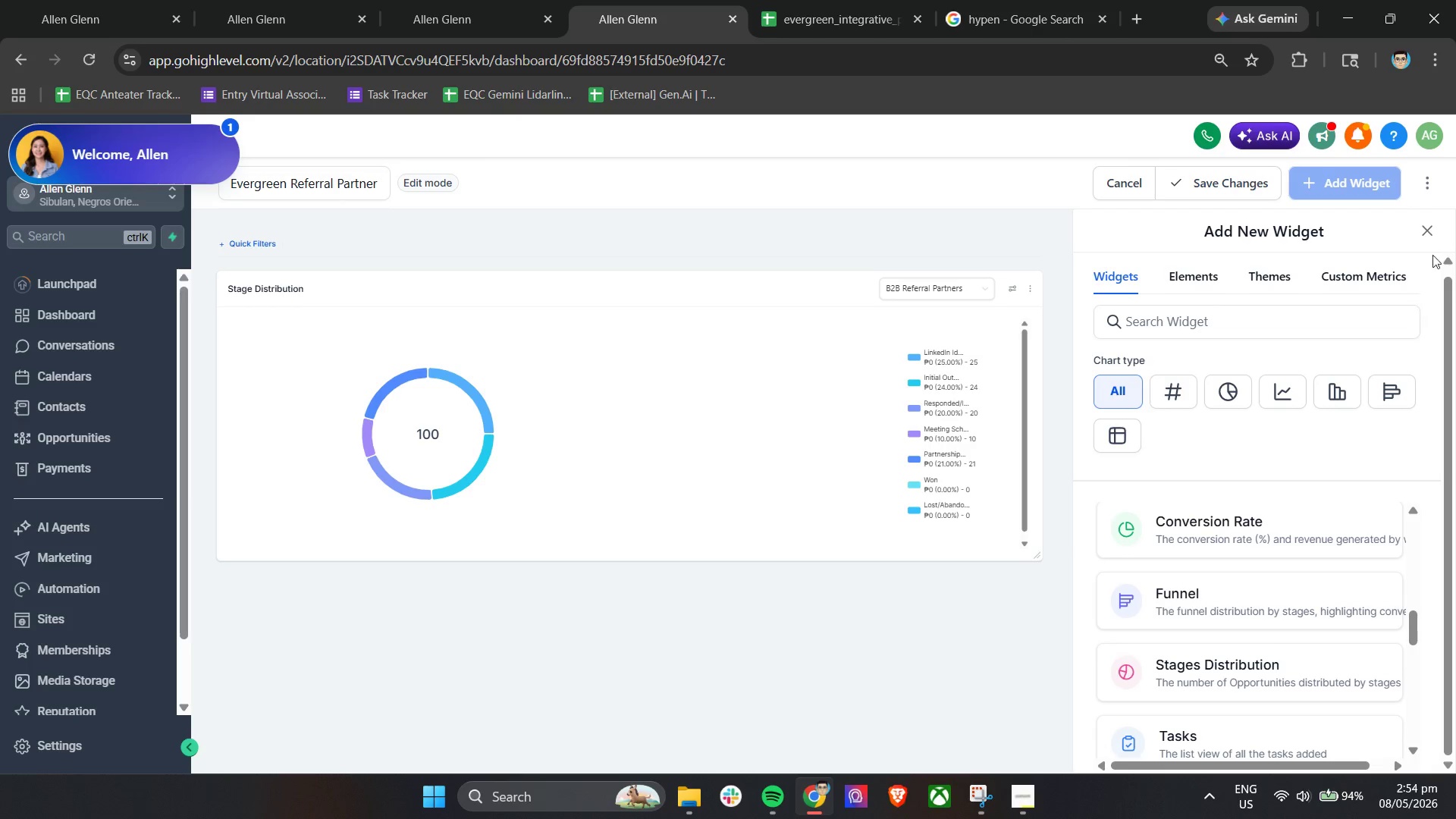 
left_click([1429, 233])
 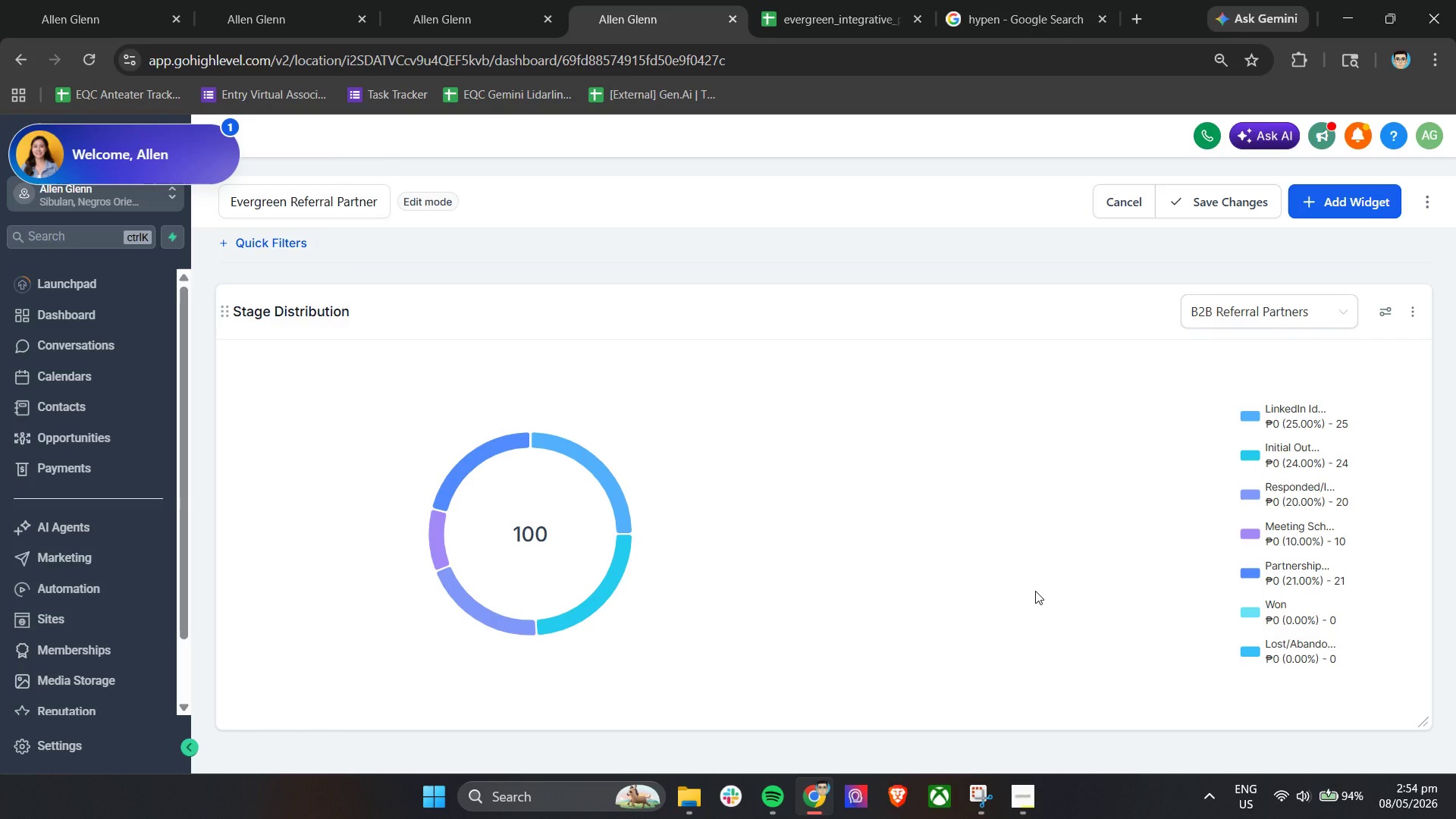 
wait(10.44)
 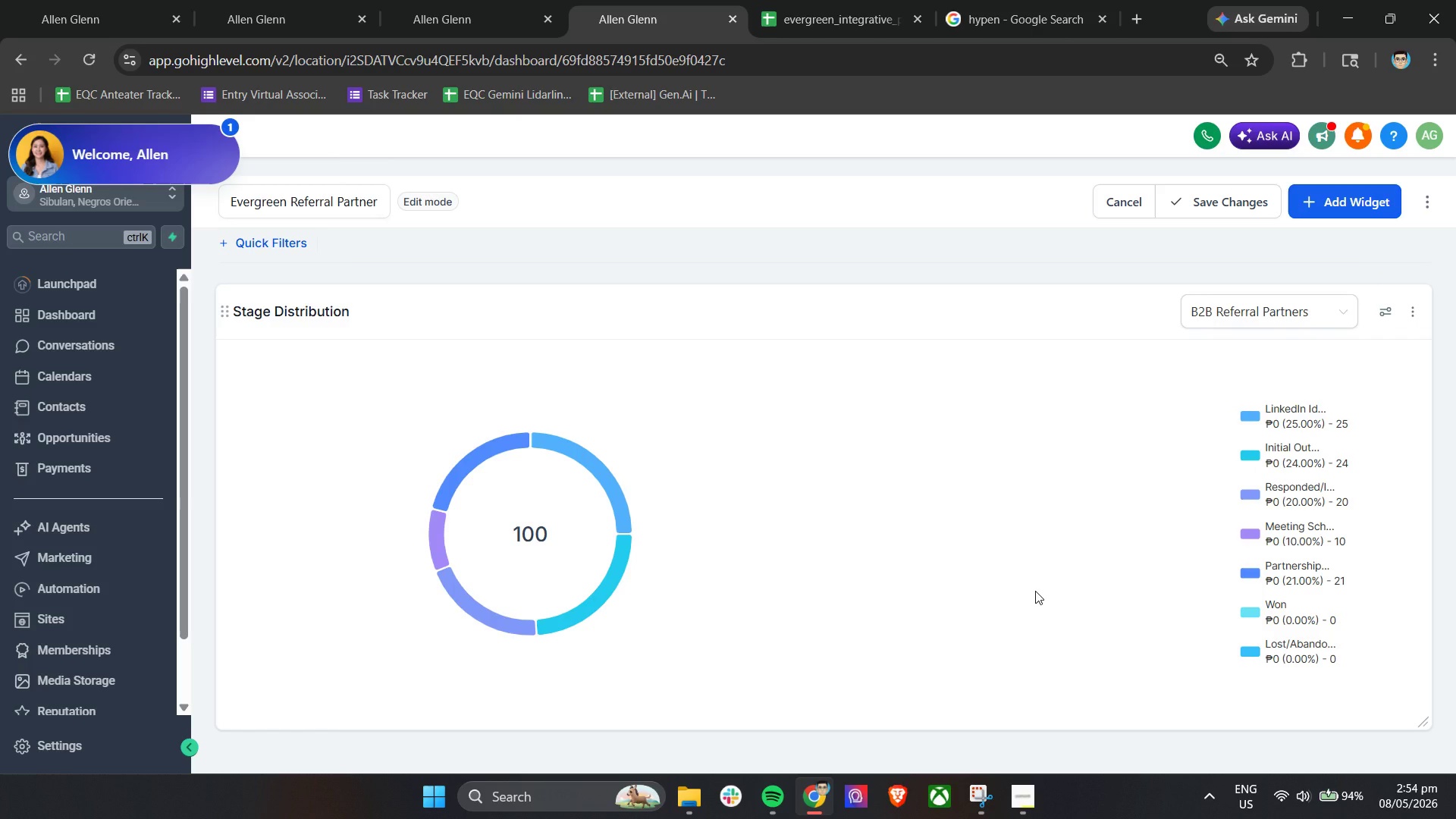 
left_click([1410, 312])
 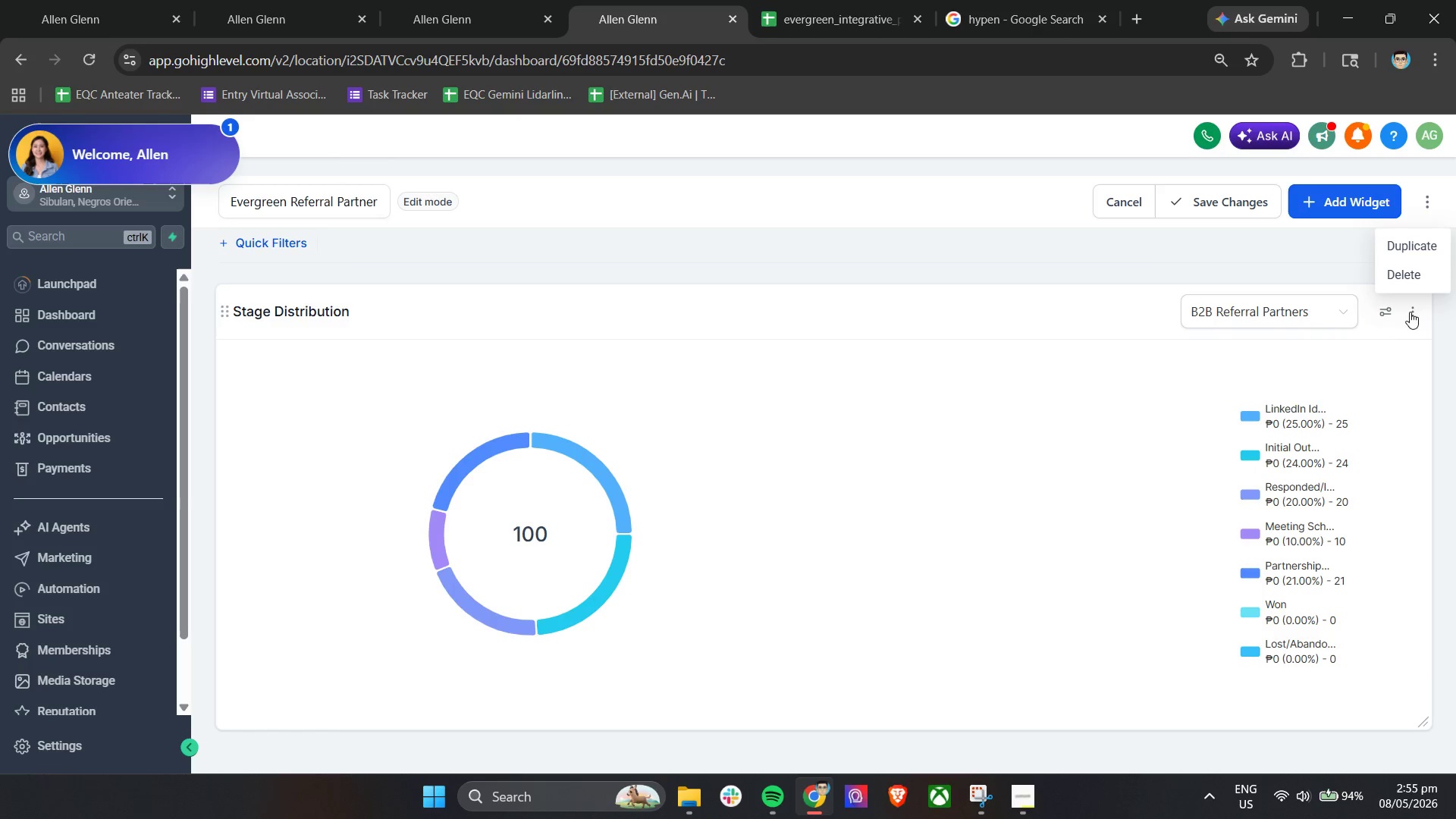 
left_click([1388, 312])
 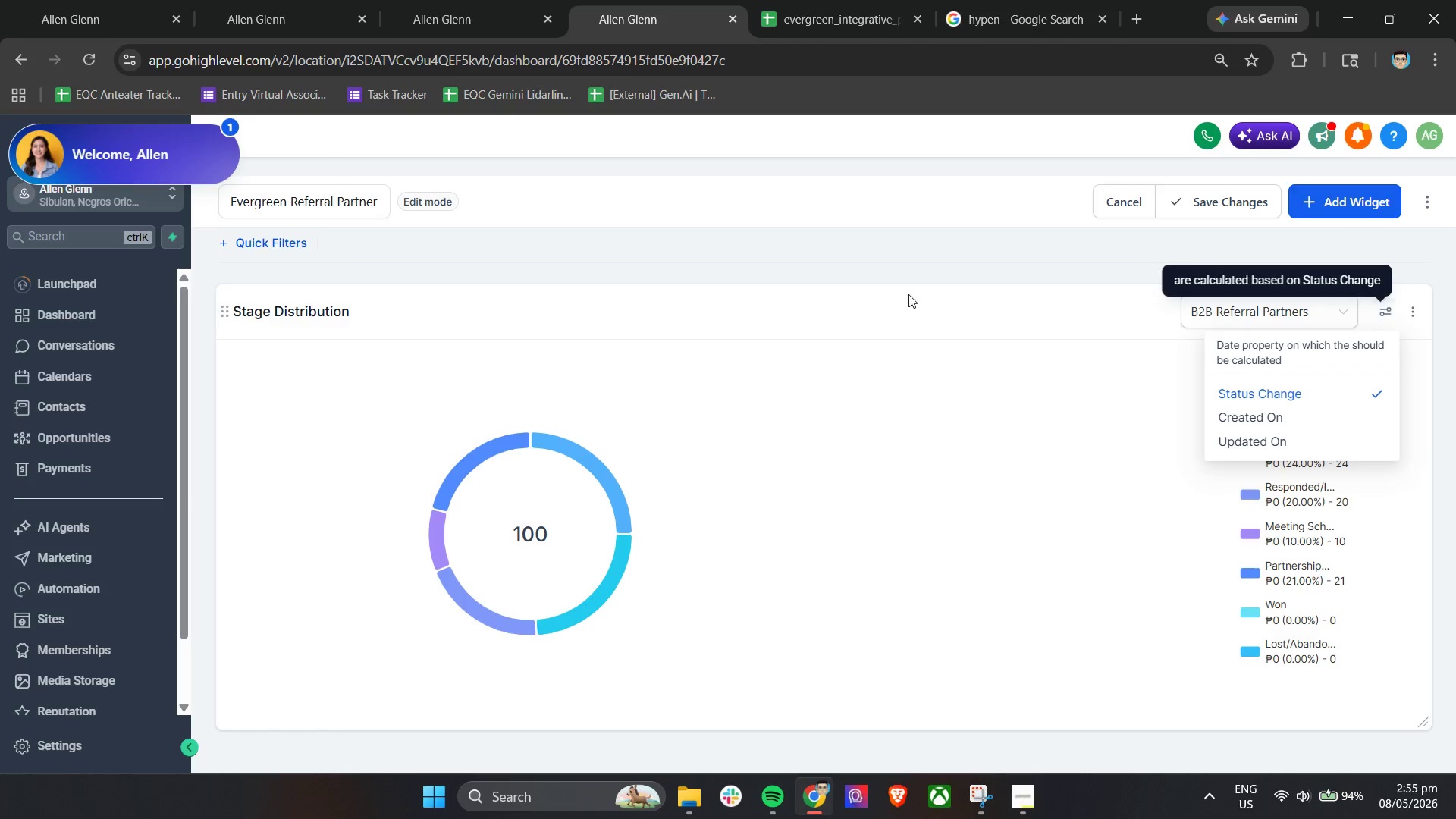 
left_click([887, 325])
 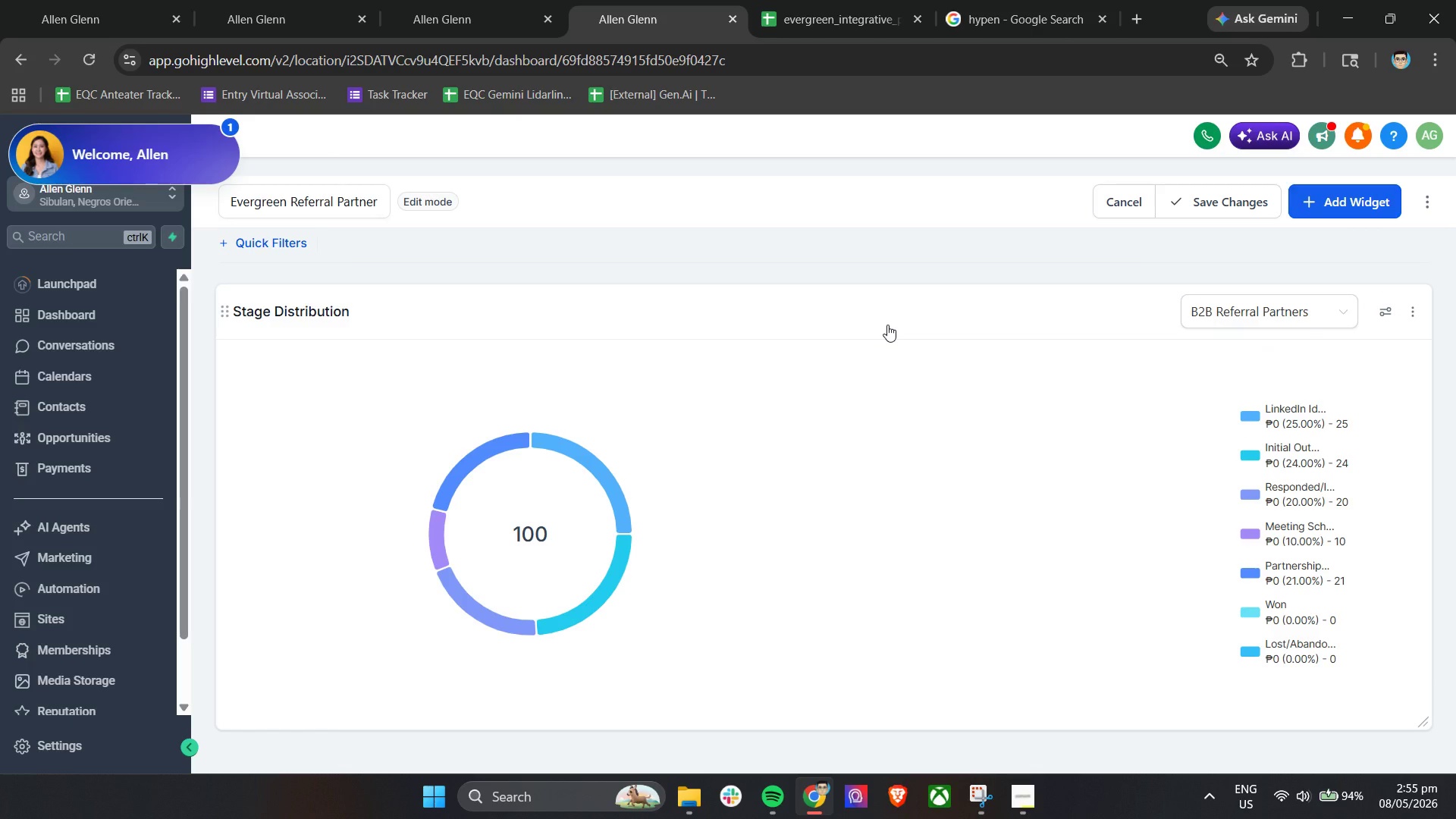 
wait(9.25)
 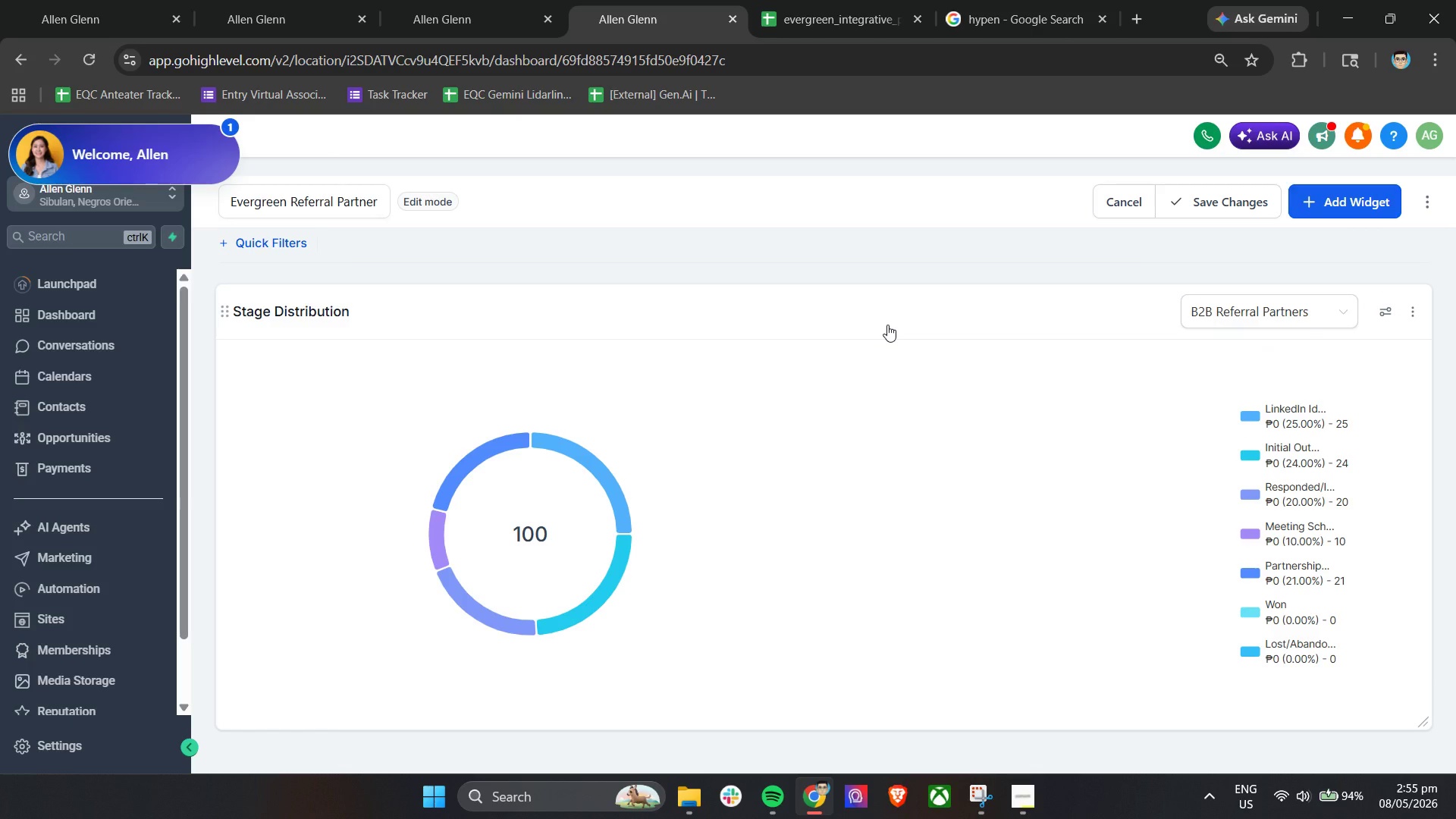 
left_click([1412, 306])
 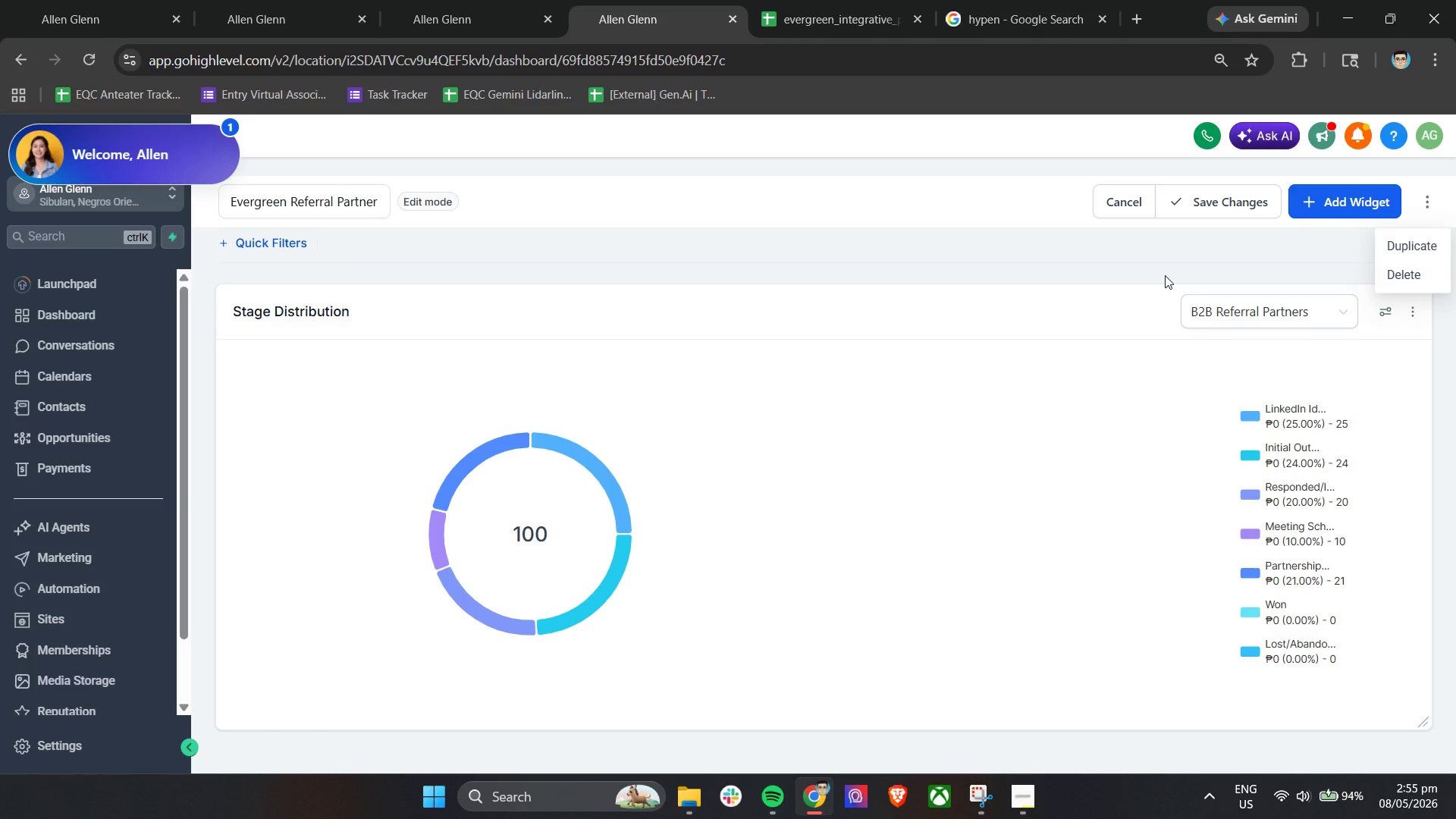 
double_click([1356, 205])
 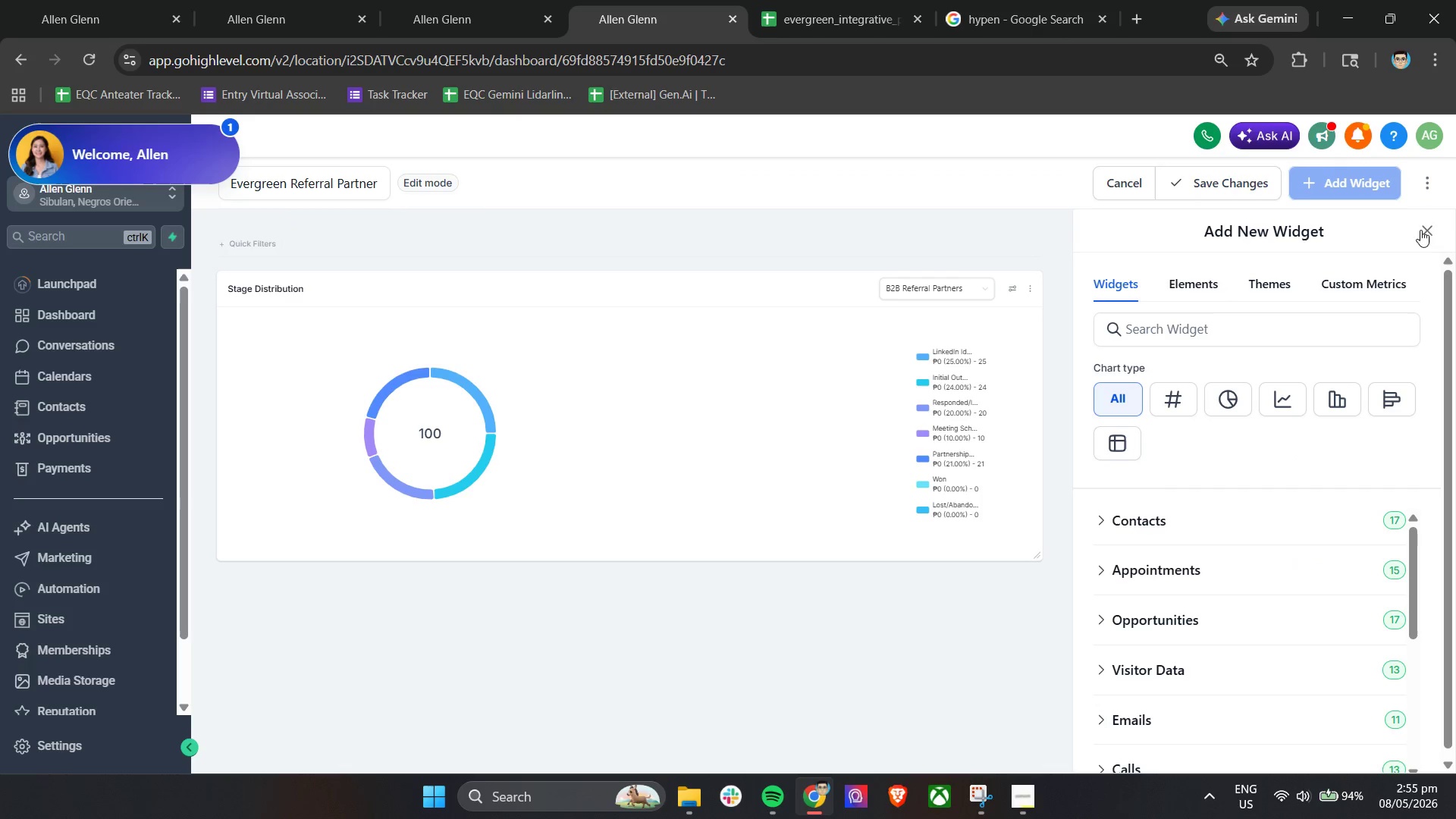 
left_click([1250, 206])
 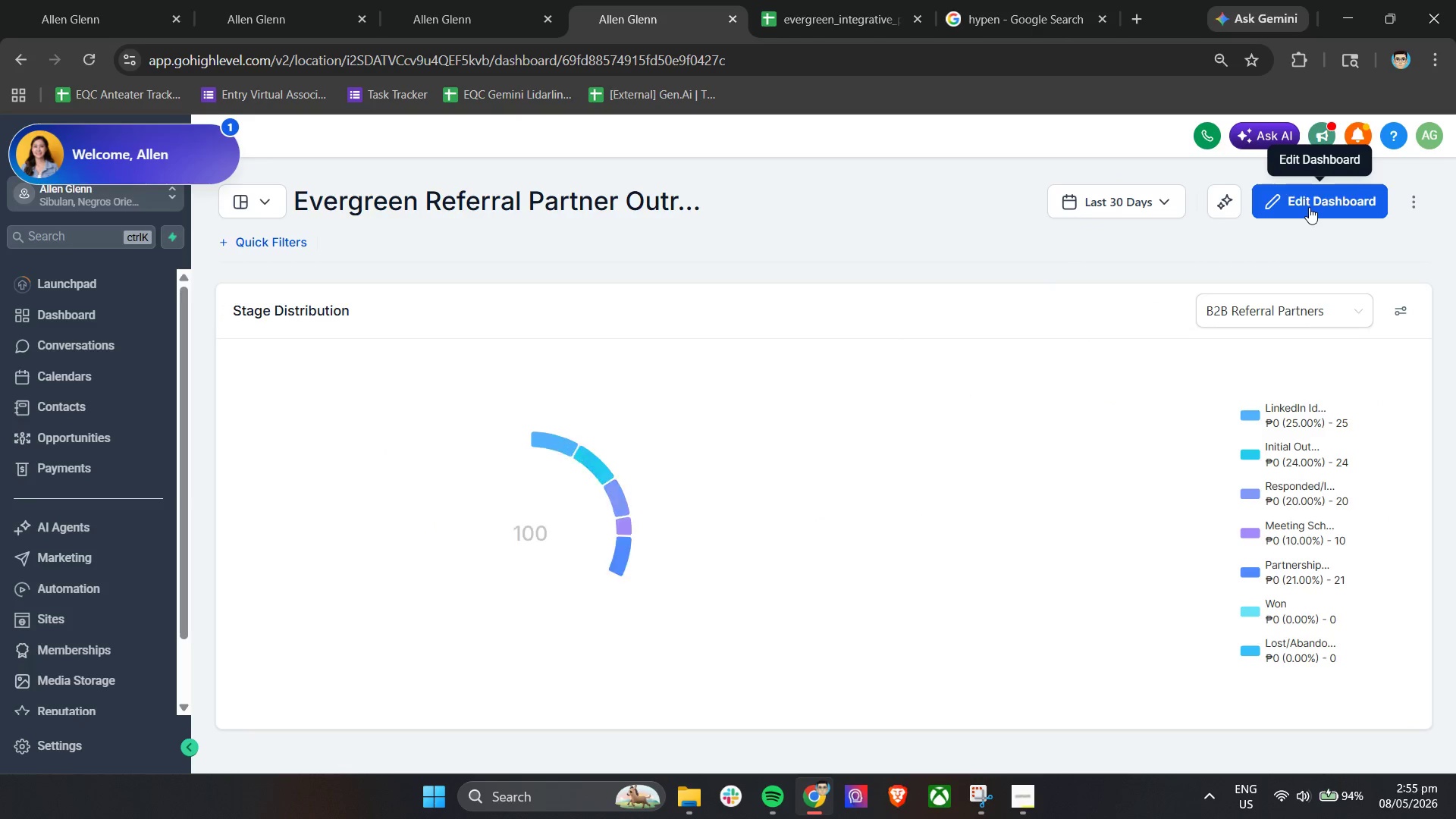 
left_click([1309, 207])
 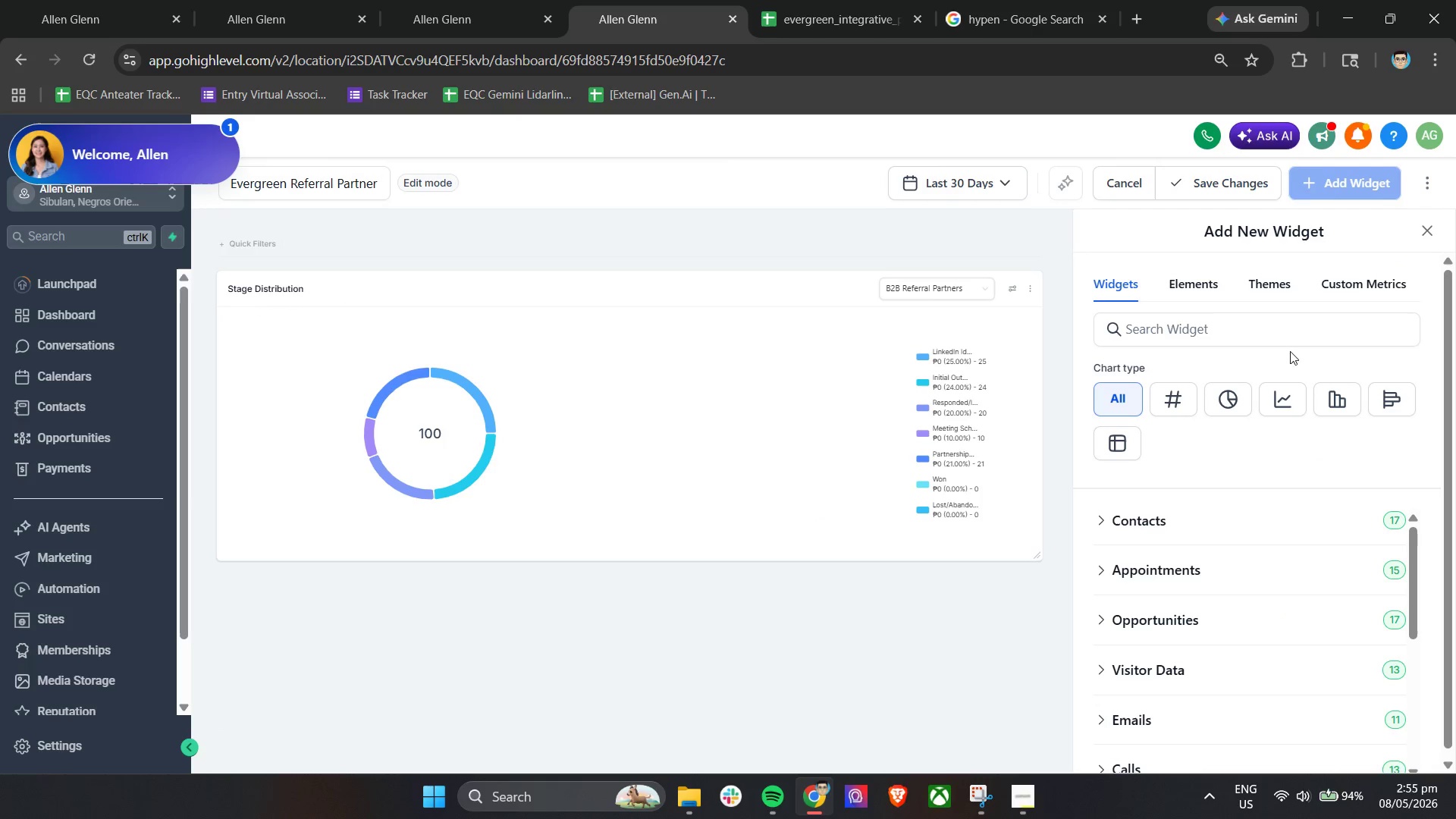 
left_click([990, 177])
 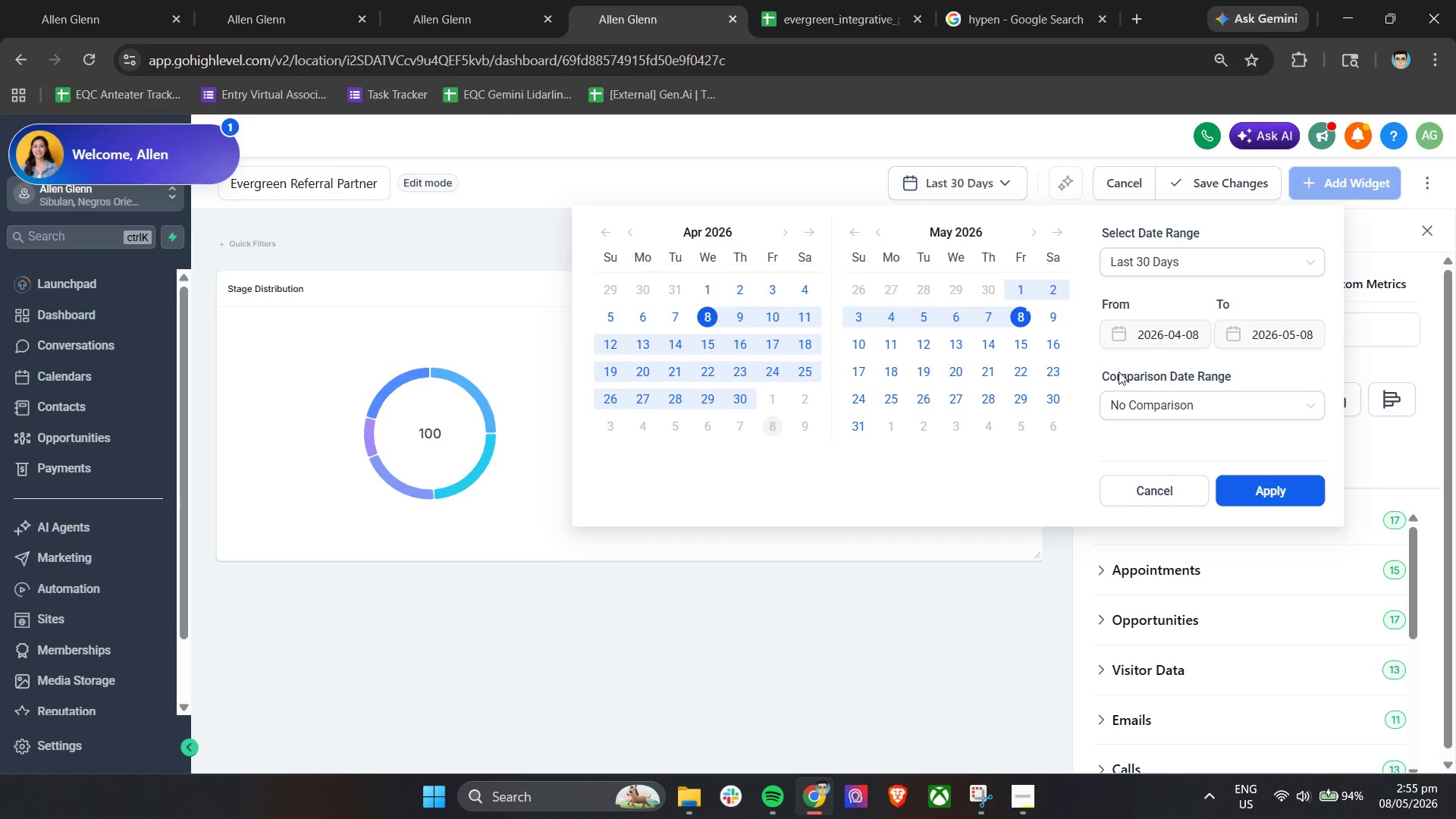 
left_click([1130, 403])
 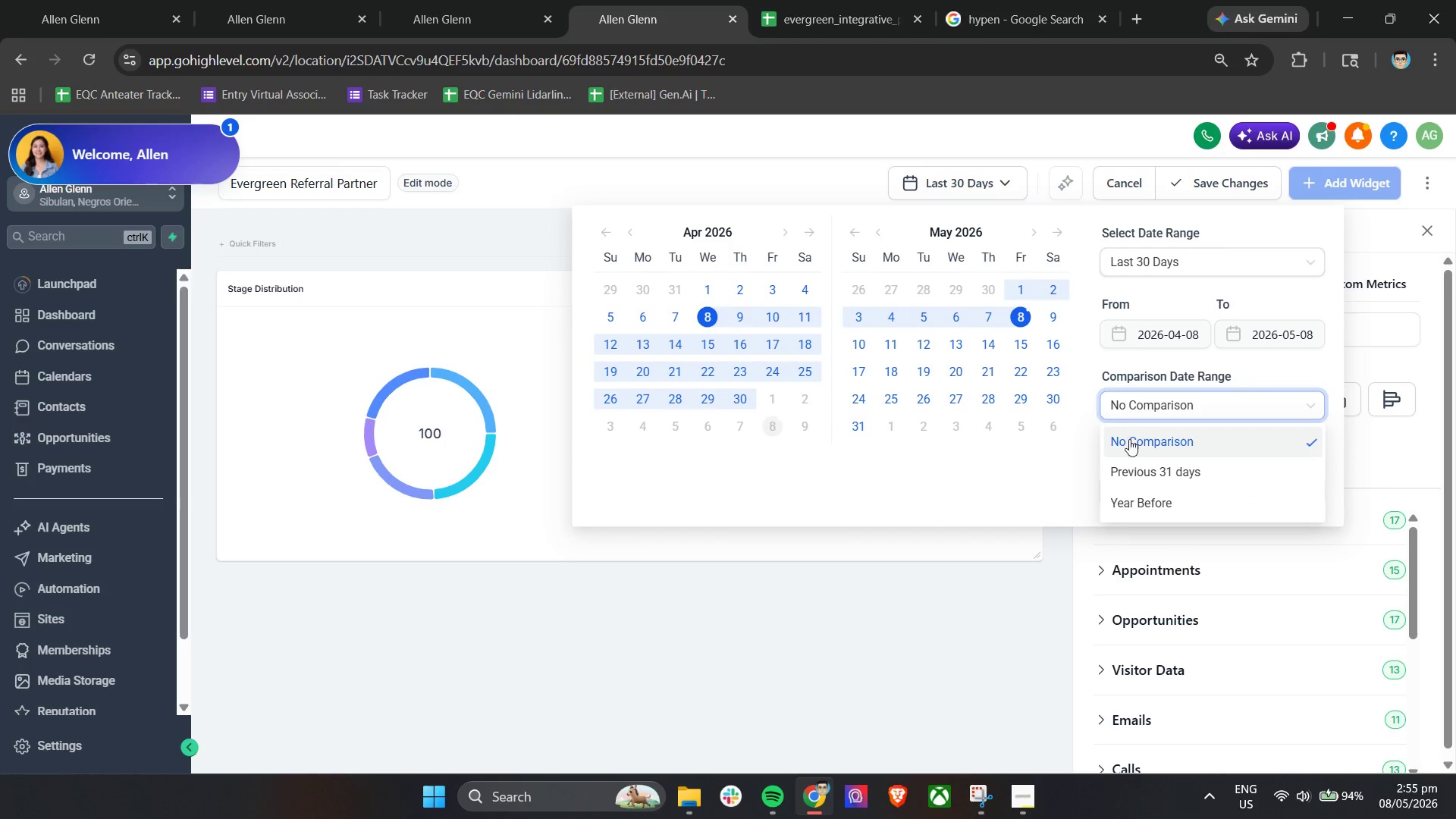 
left_click([1129, 446])
 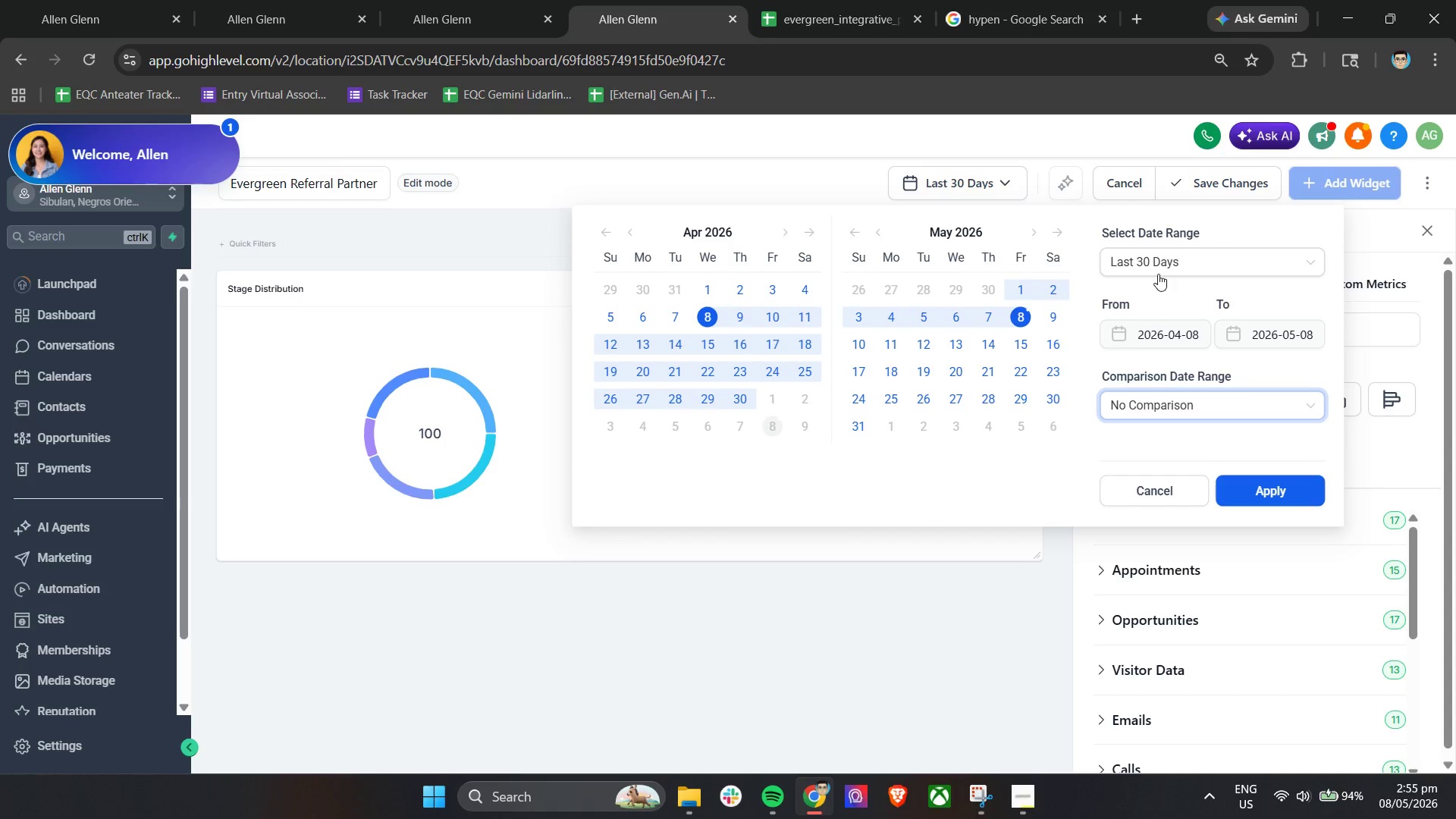 
left_click([1158, 265])
 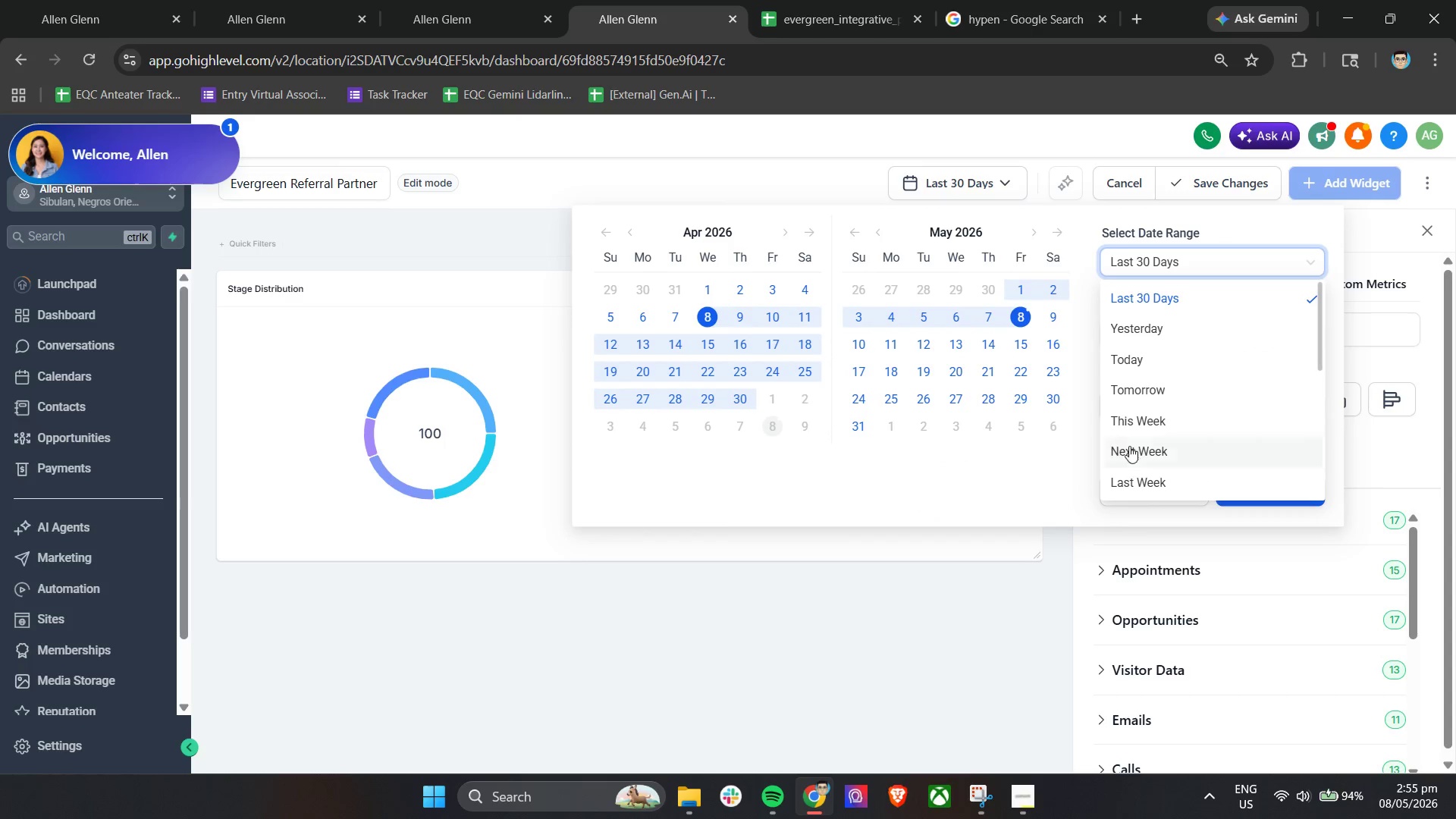 
scroll: coordinate [1133, 449], scroll_direction: down, amount: 4.0
 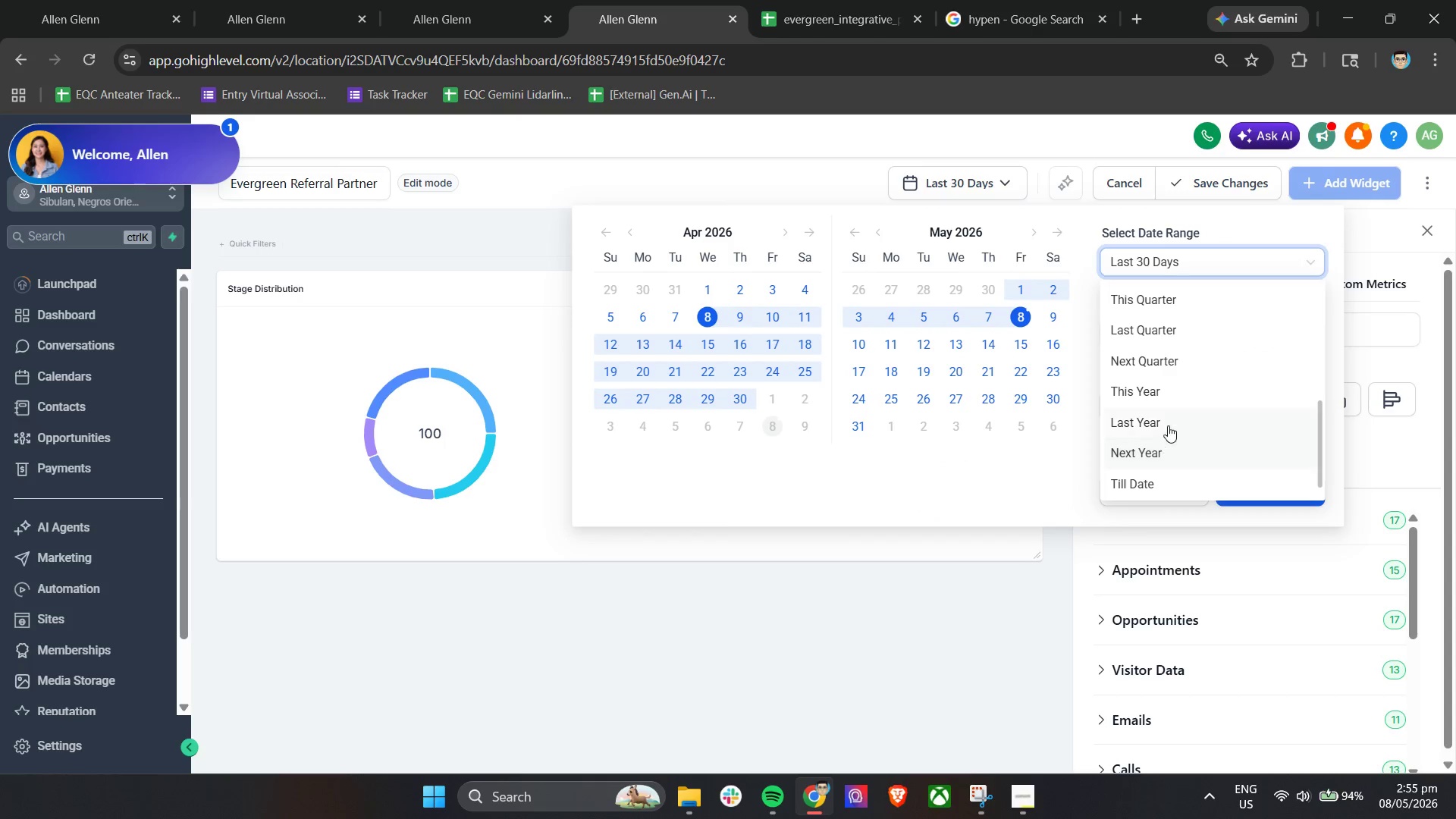 
left_click([1172, 393])
 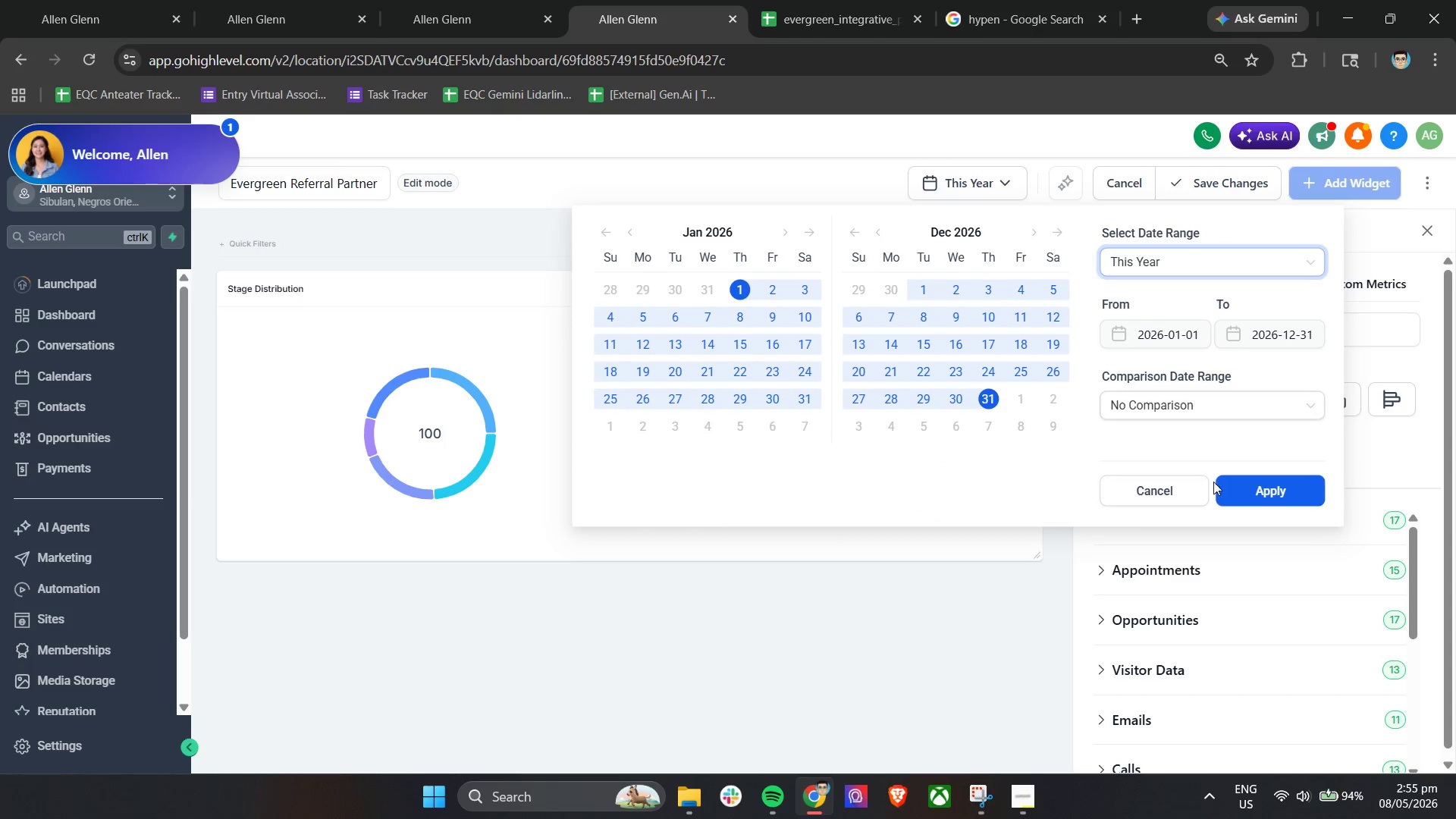 
left_click([1221, 483])
 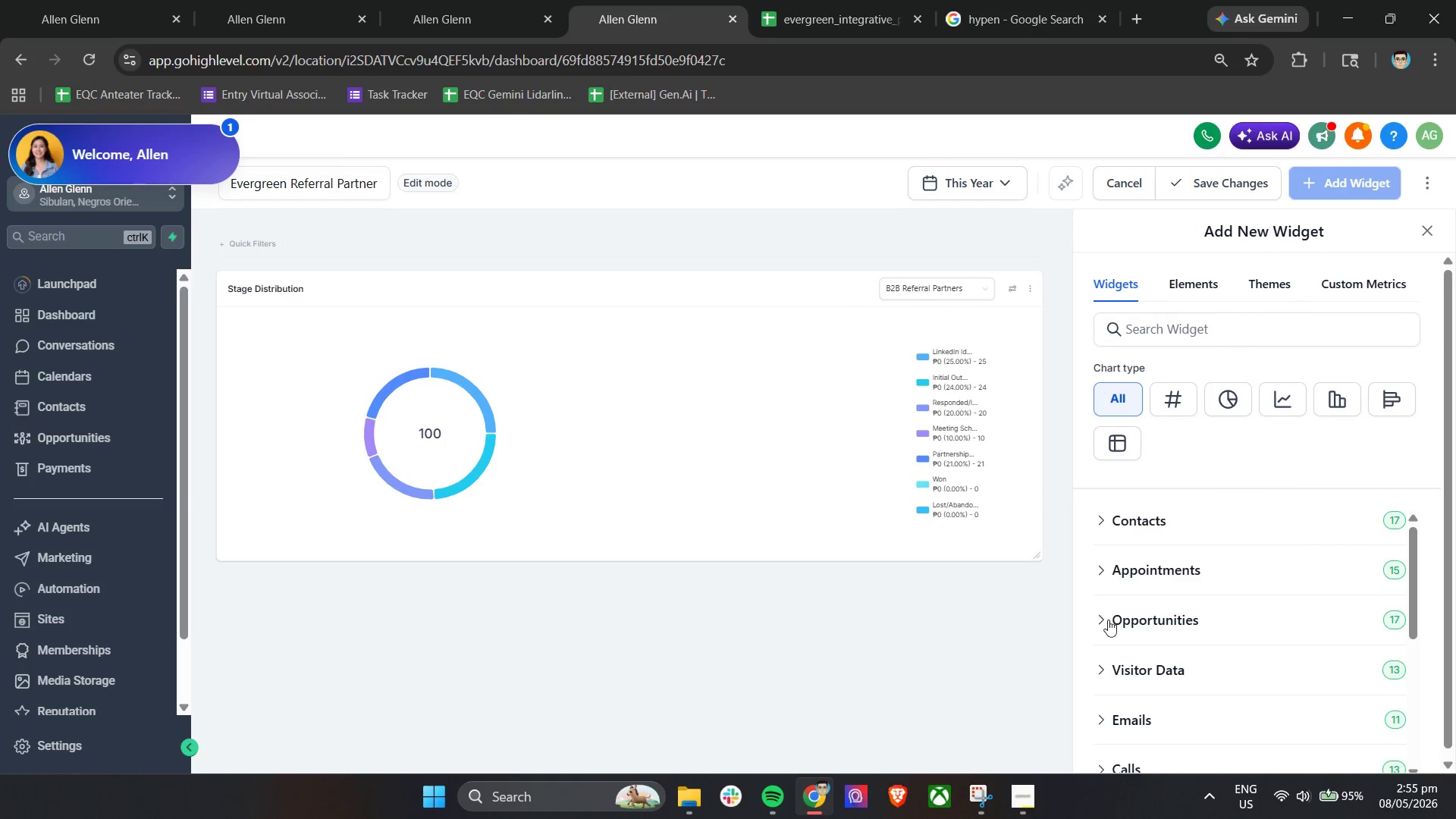 
scroll: coordinate [1276, 545], scroll_direction: down, amount: 2.0
 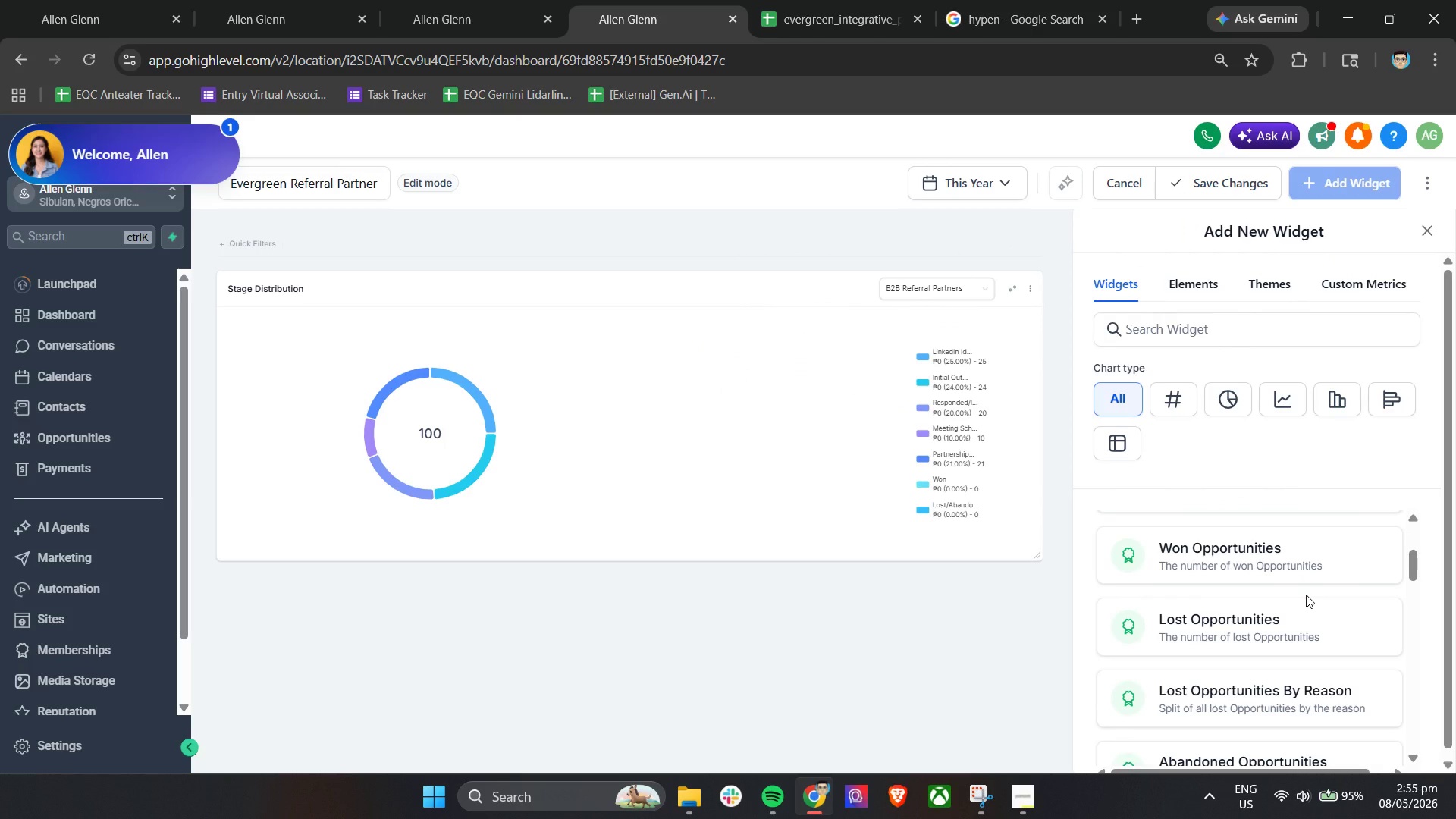 
wait(23.56)
 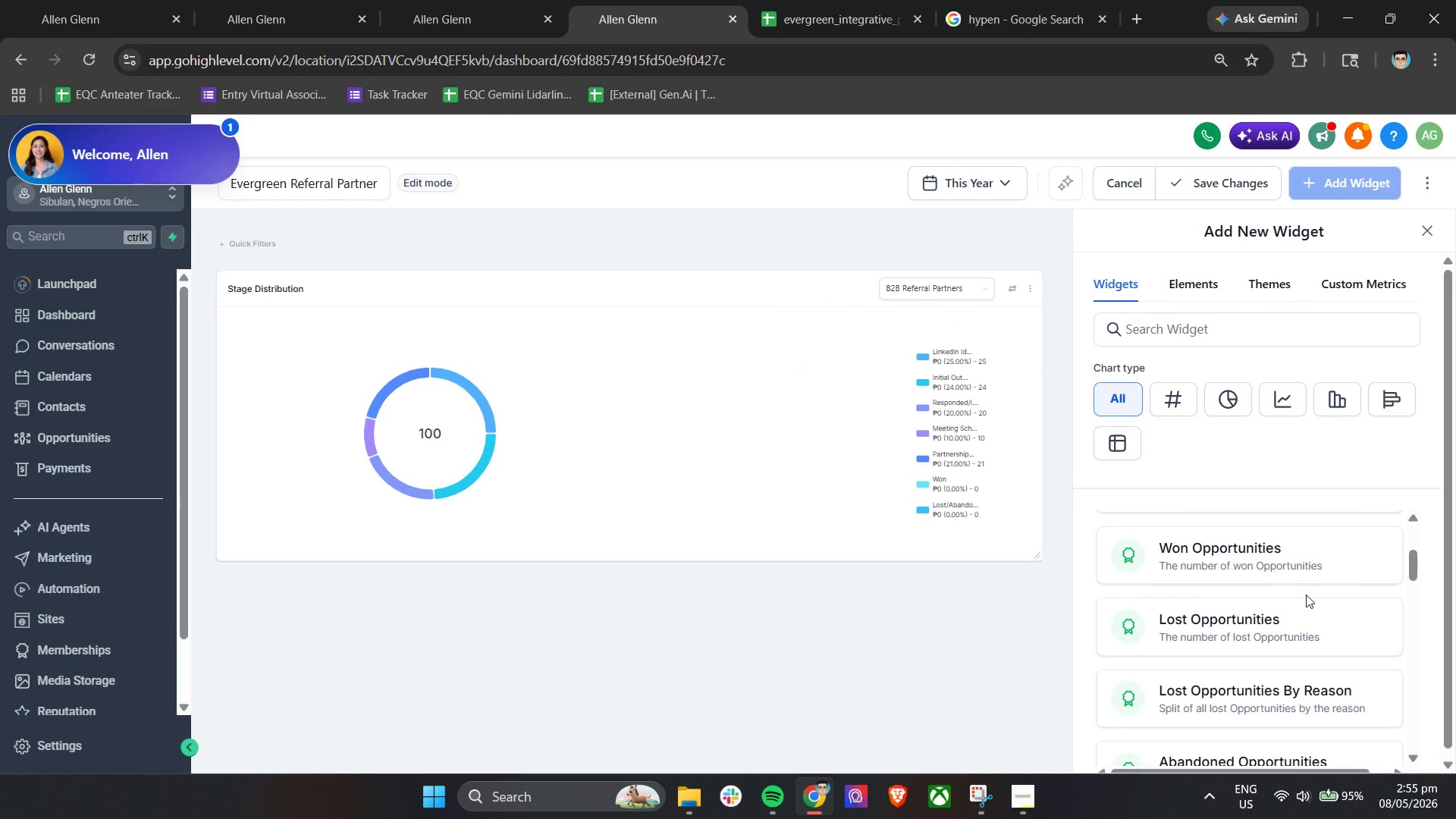 
left_click([1345, 403])
 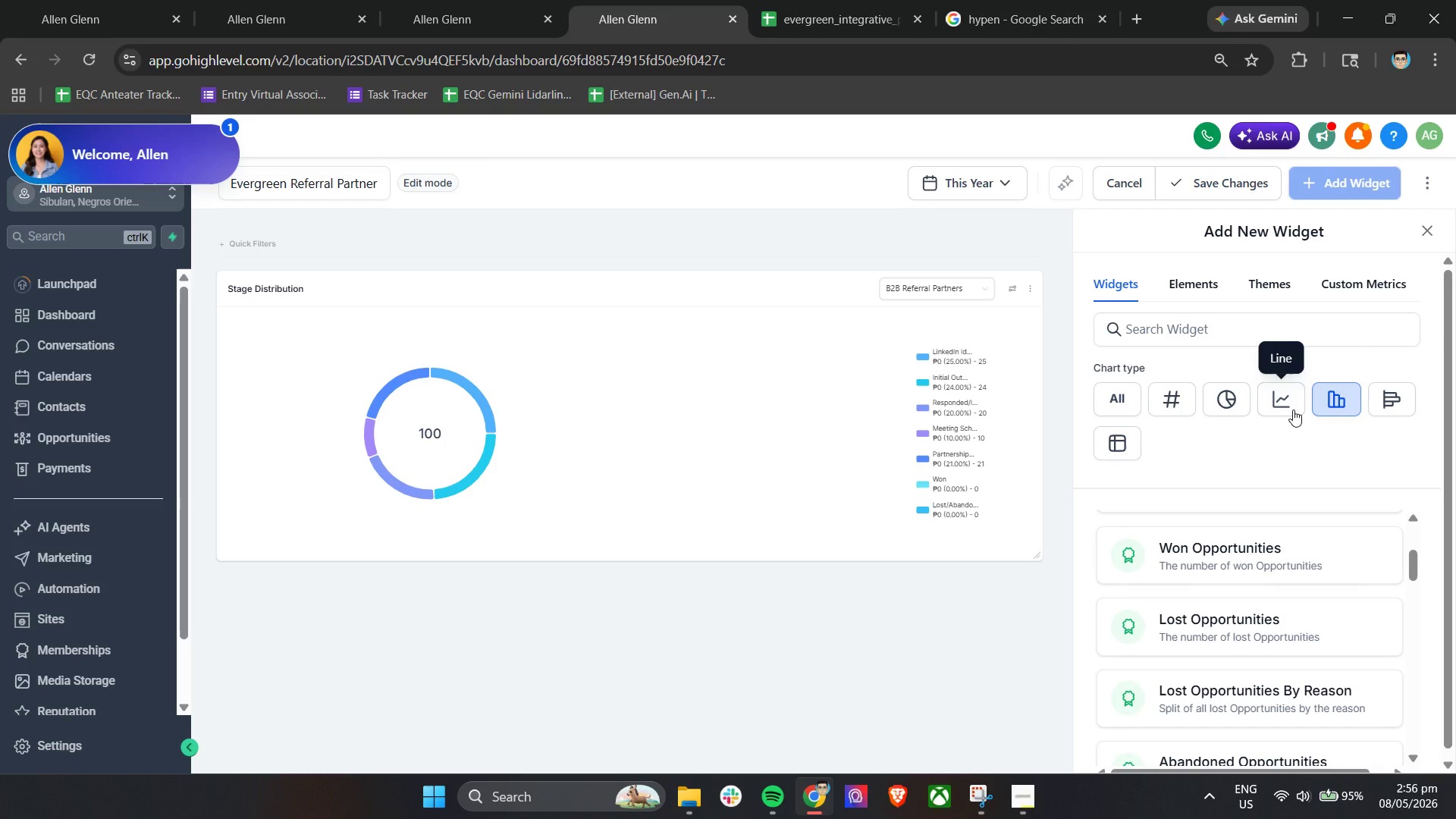 
wait(10.86)
 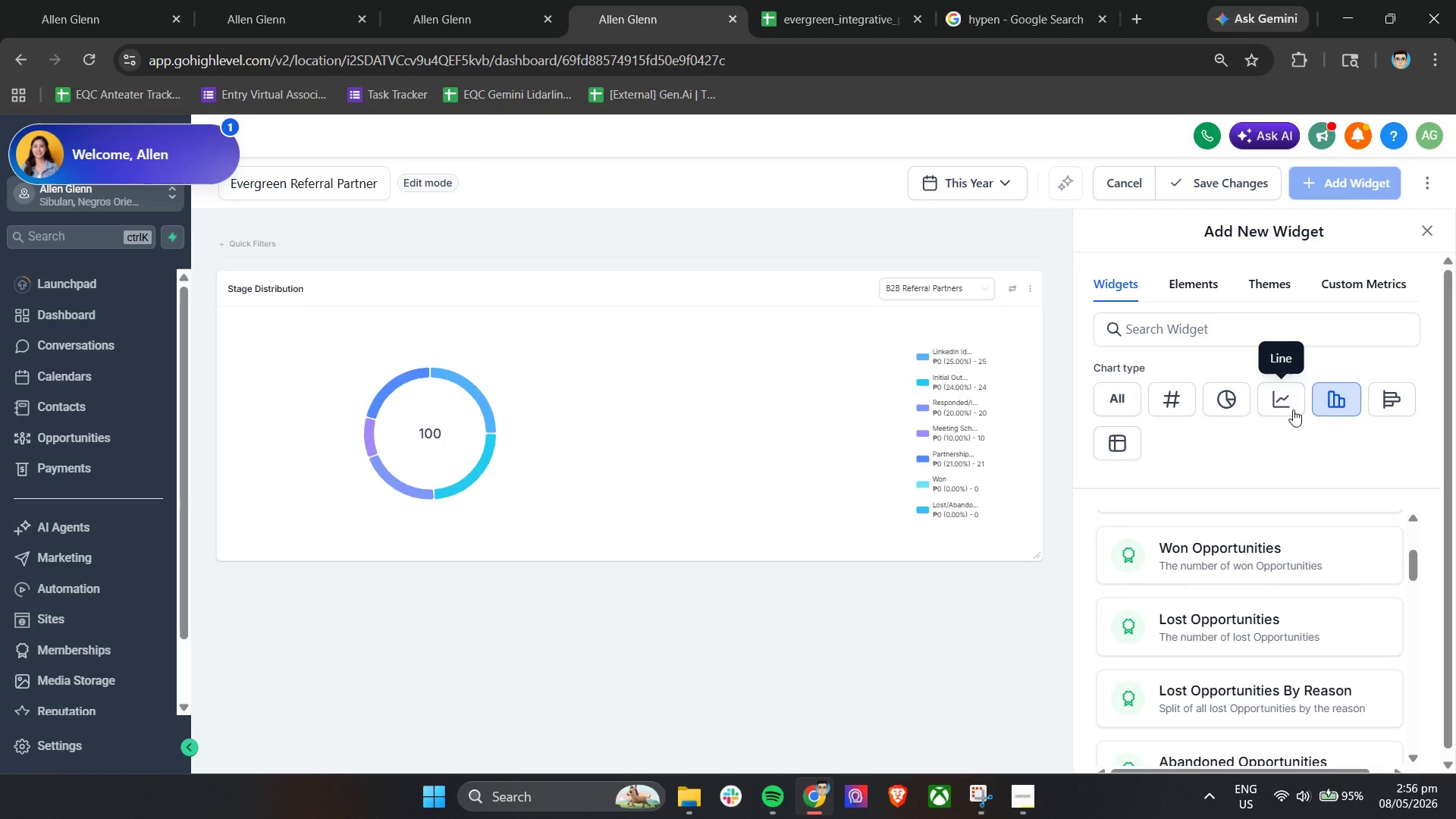 
scroll: coordinate [1257, 616], scroll_direction: down, amount: 5.0
 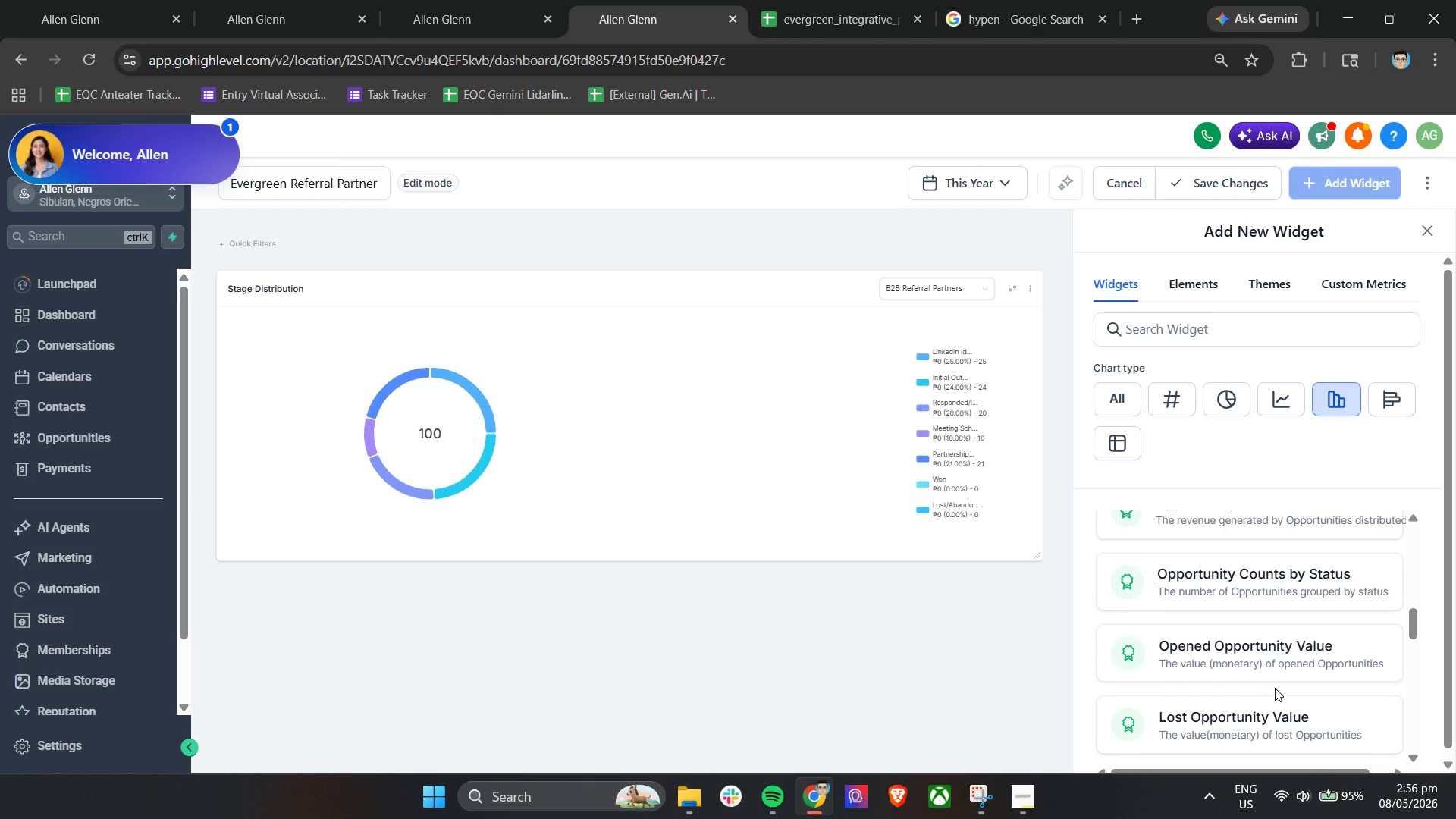 
scroll: coordinate [1276, 687], scroll_direction: up, amount: 4.0
 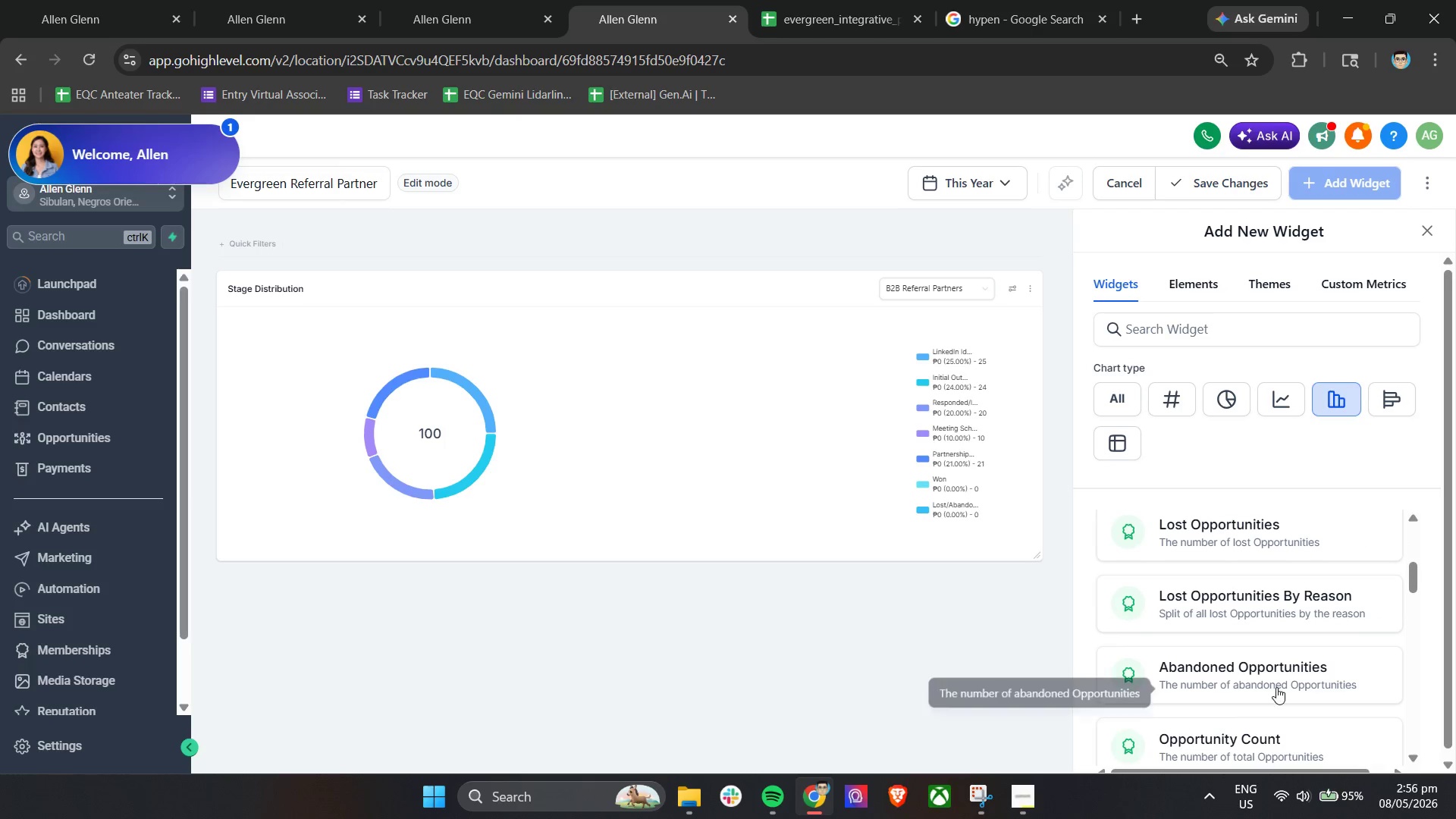 
scroll: coordinate [1276, 687], scroll_direction: down, amount: 1.0
 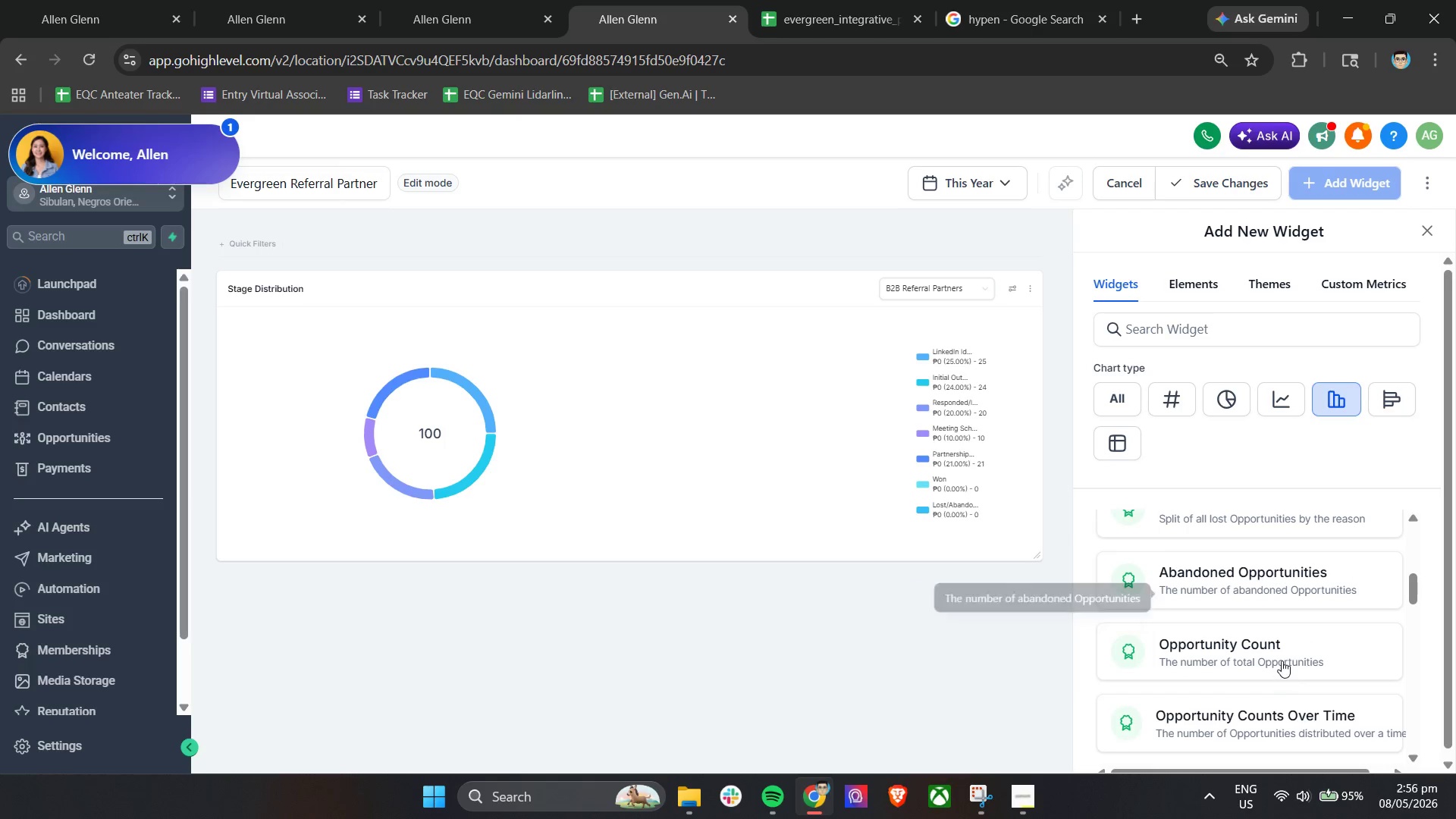 
left_click([1282, 661])
 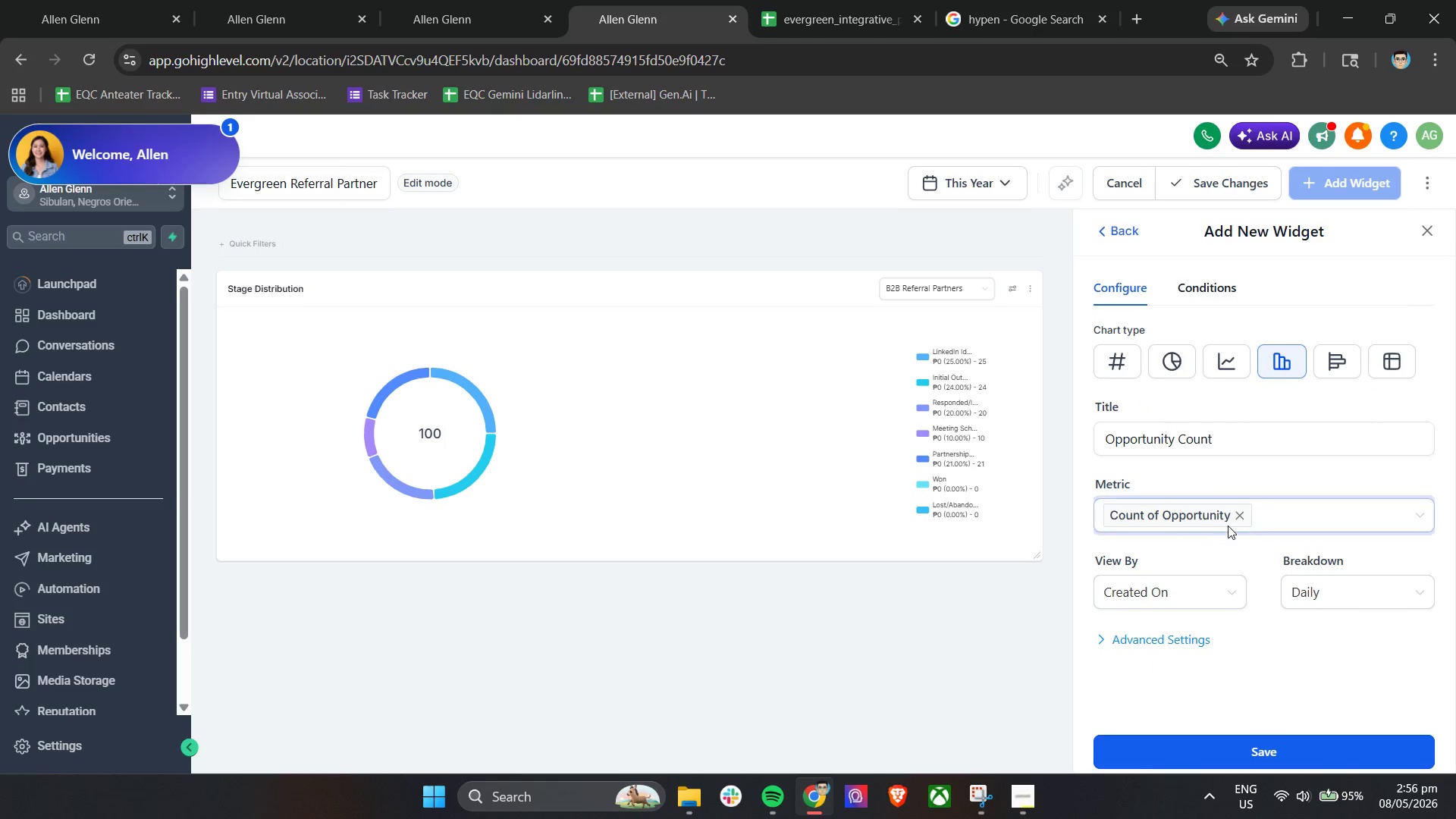 
left_click([1304, 522])
 